 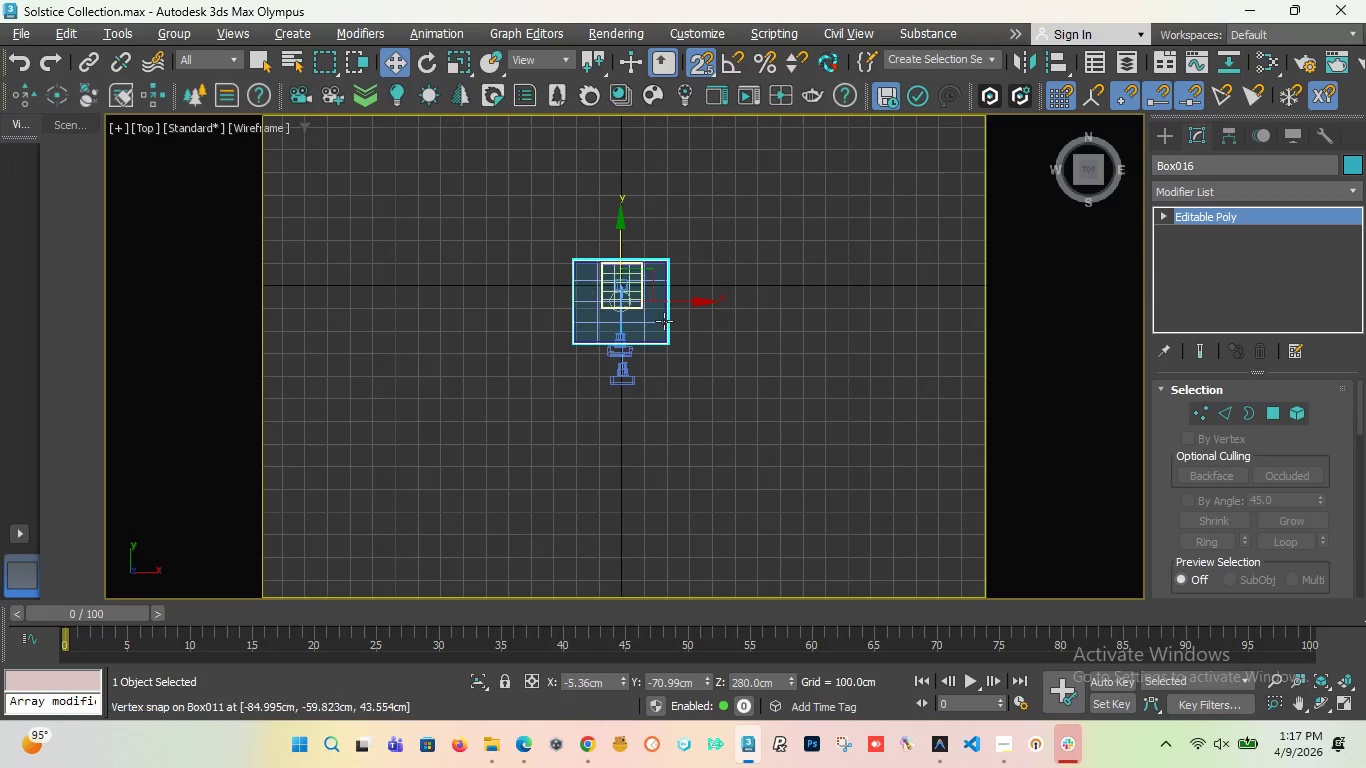 
scroll: coordinate [666, 149], scroll_direction: up, amount: 3.0
 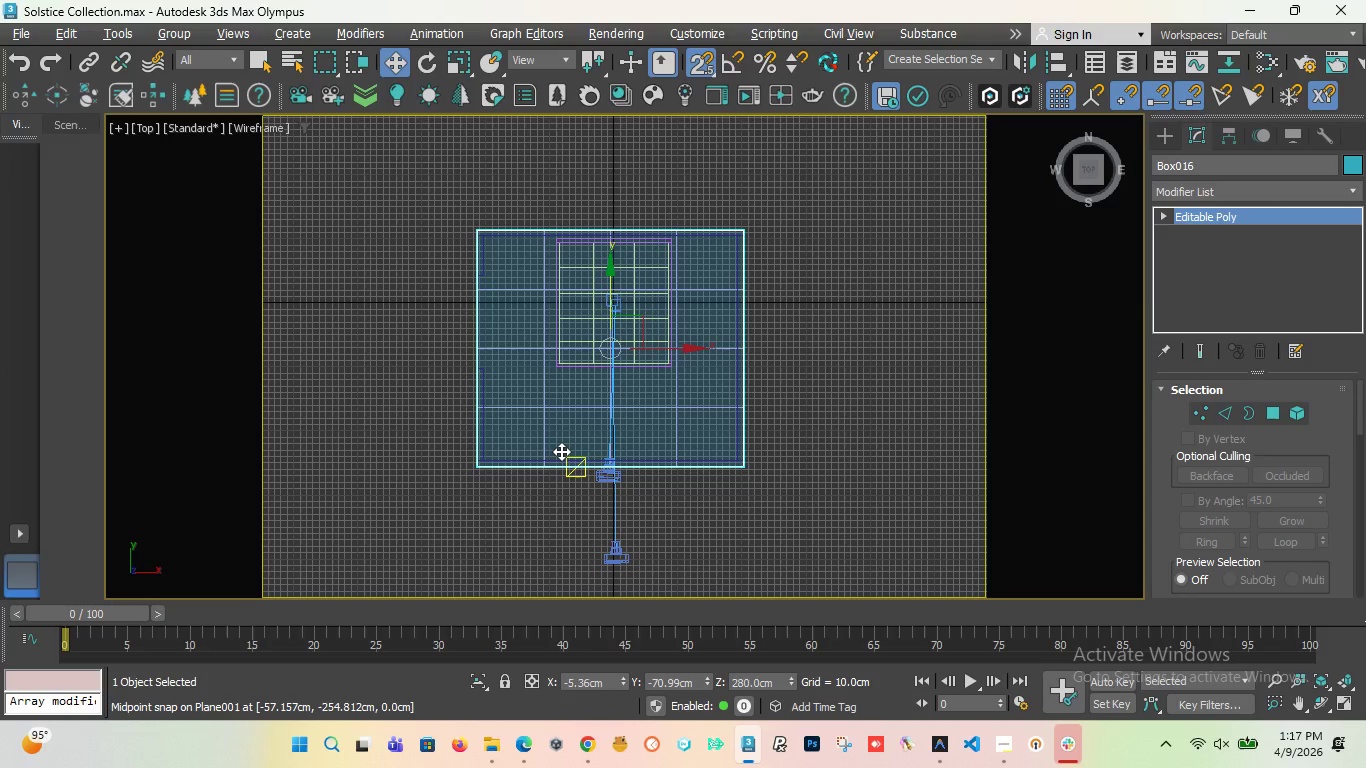 
wait(14.14)
 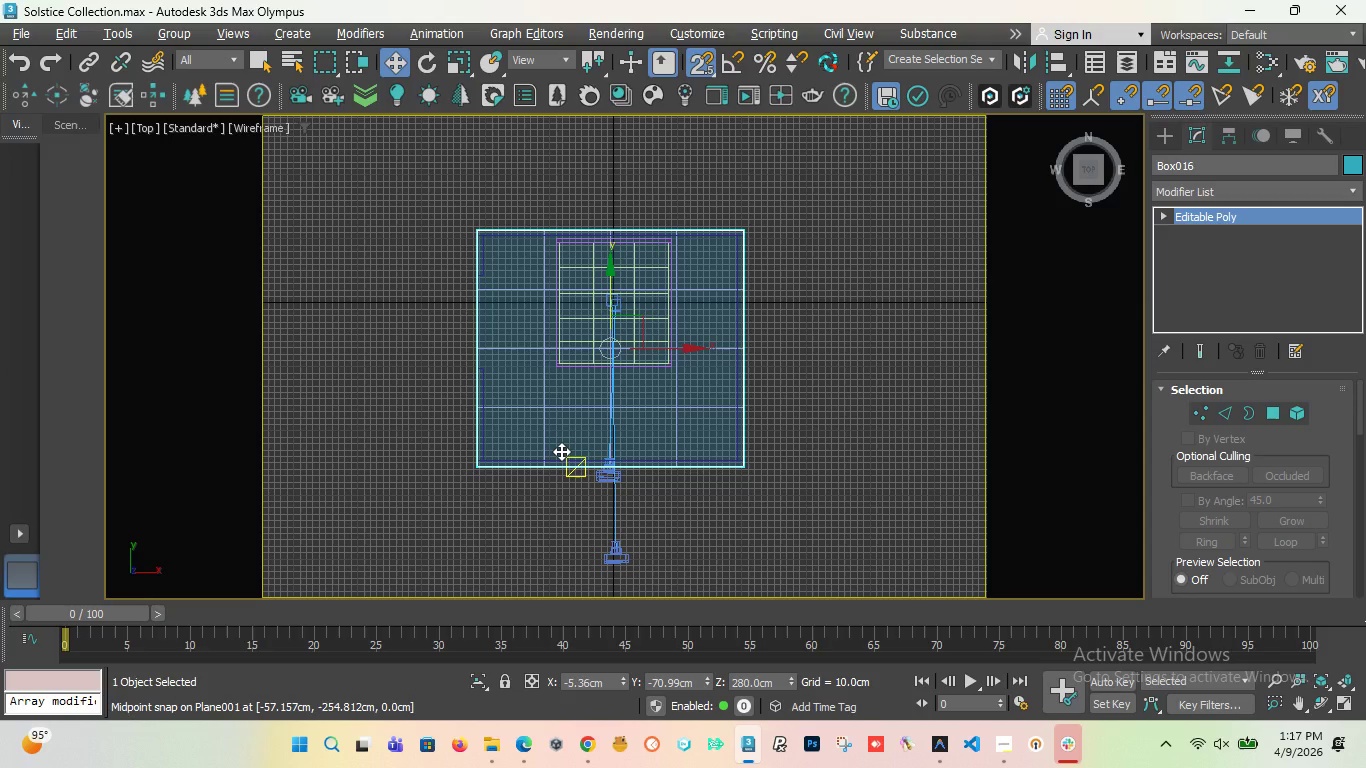 
scroll: coordinate [582, 343], scroll_direction: up, amount: 1.0
 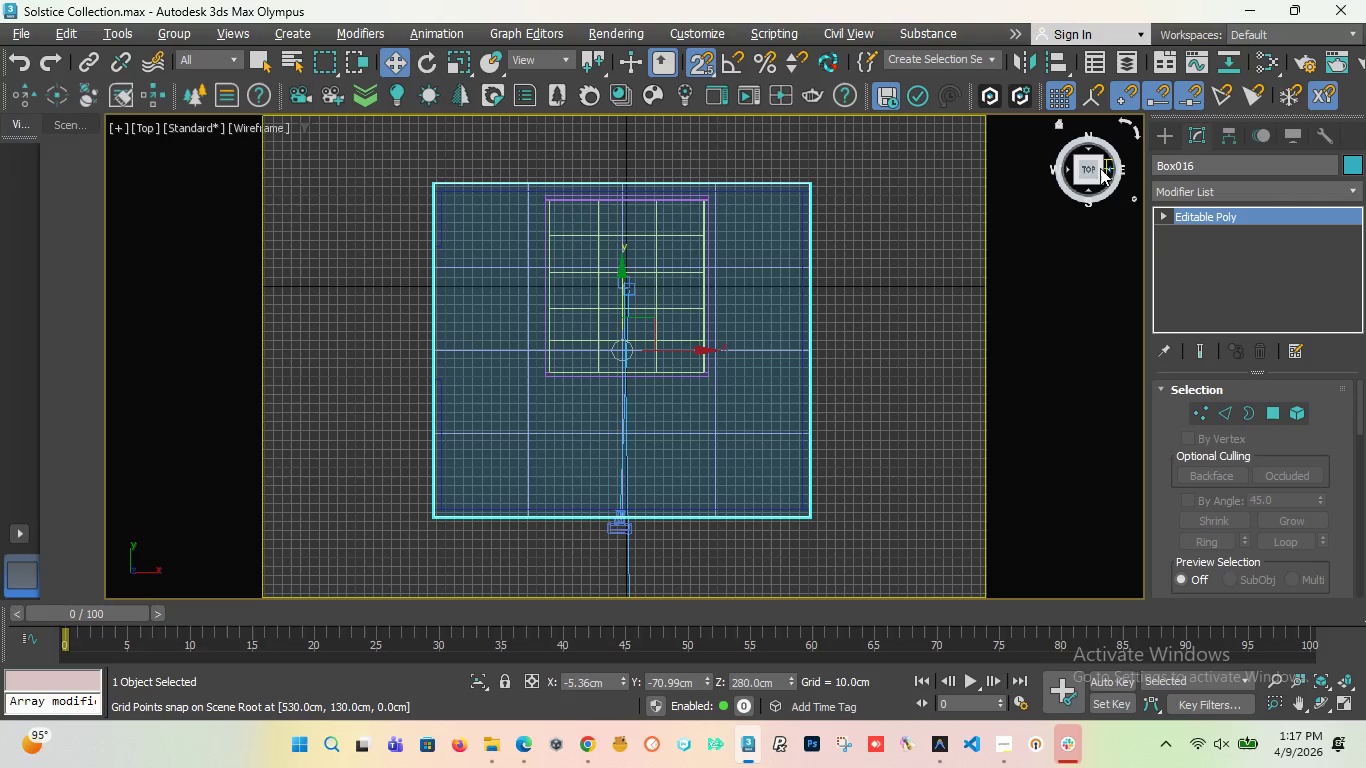 
left_click_drag(start_coordinate=[1097, 171], to_coordinate=[160, 139])
 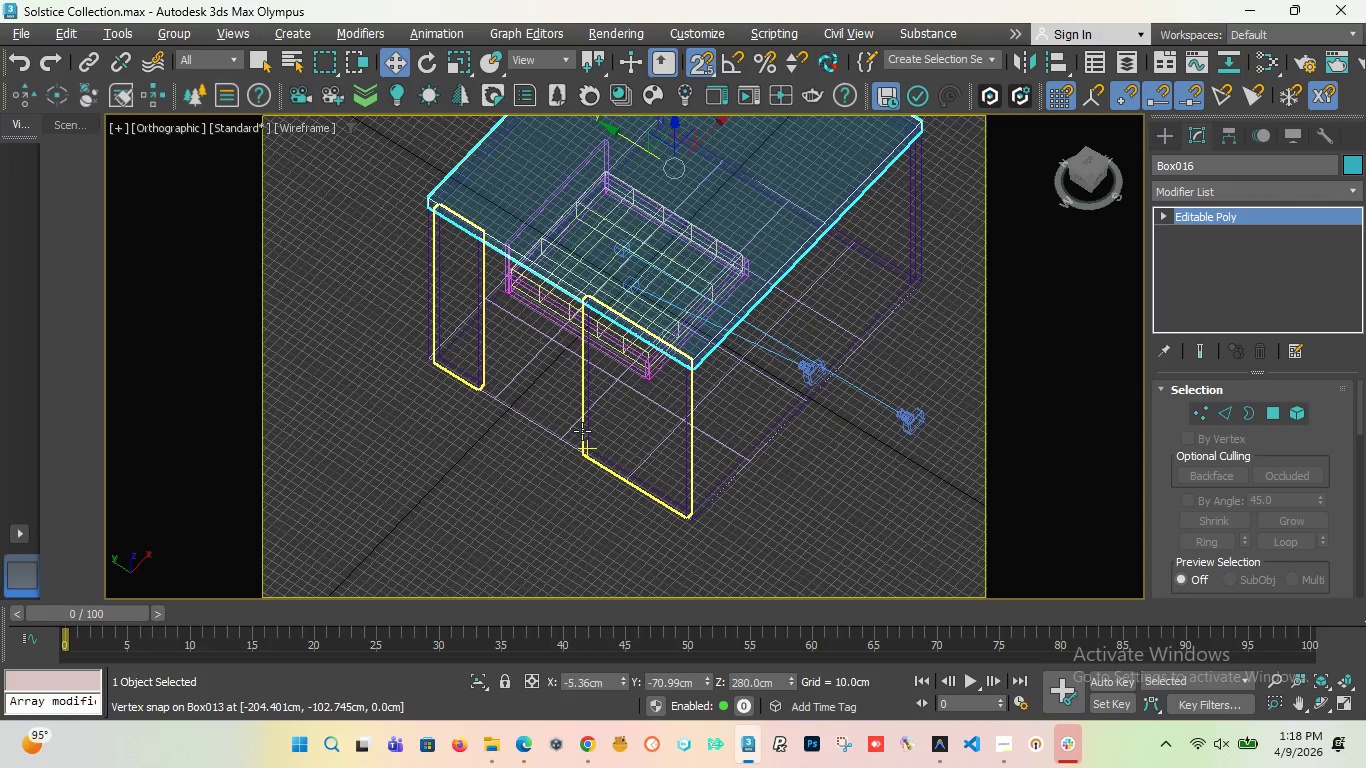 
wait(6.69)
 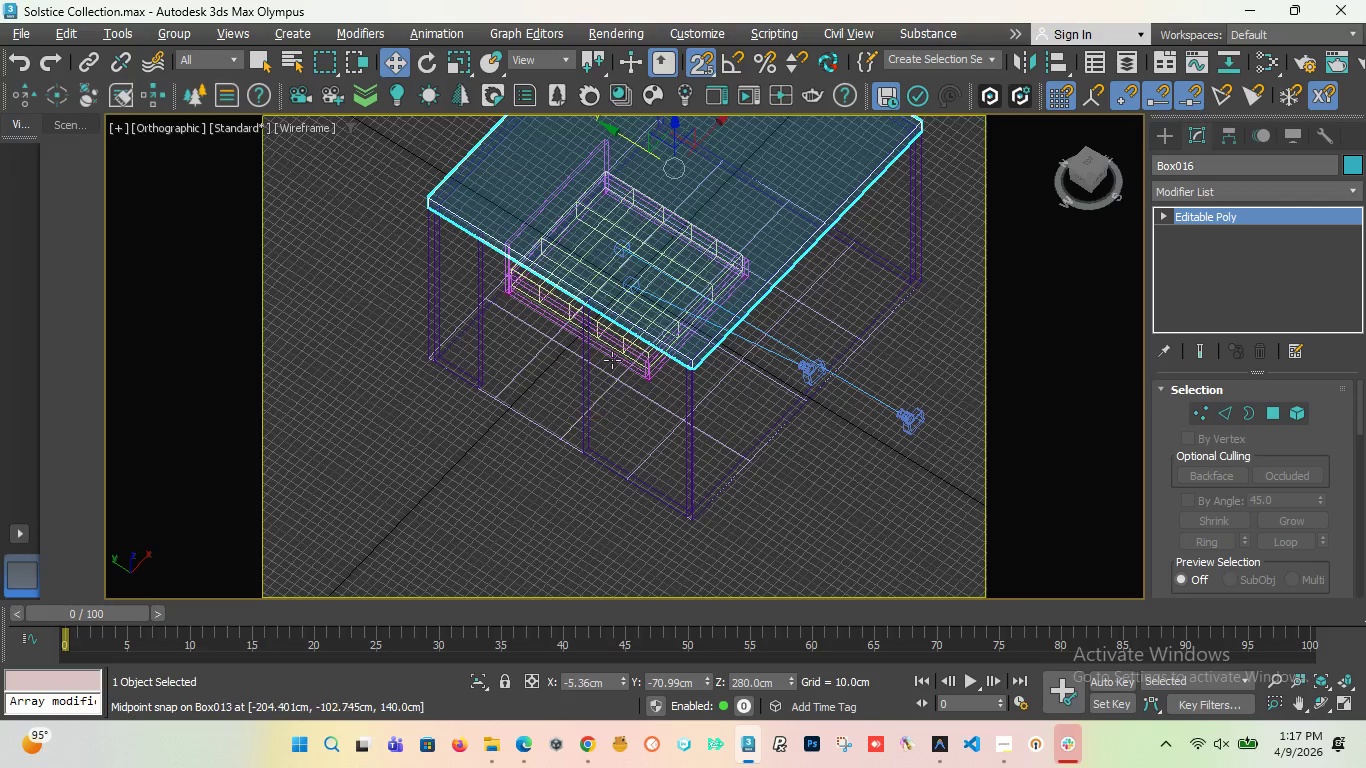 
left_click([582, 431])
 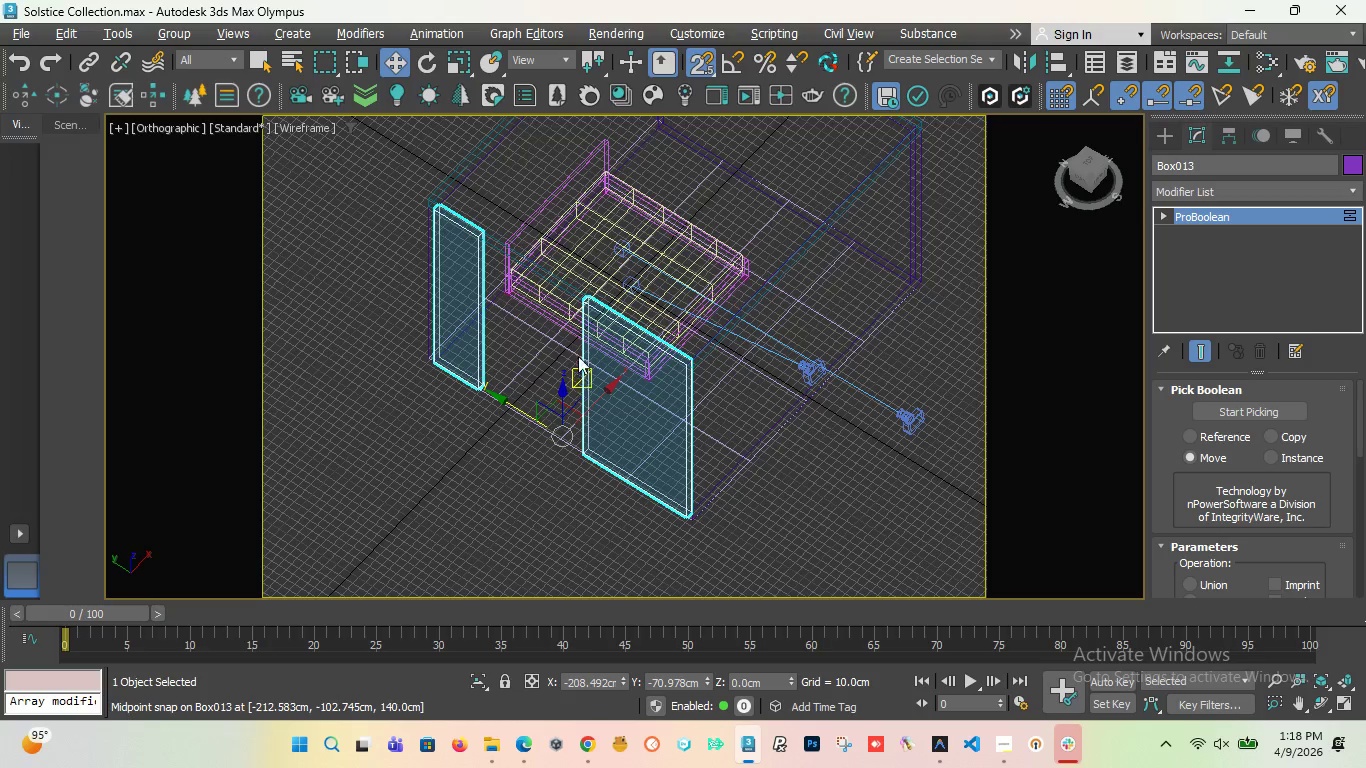 
wait(12.38)
 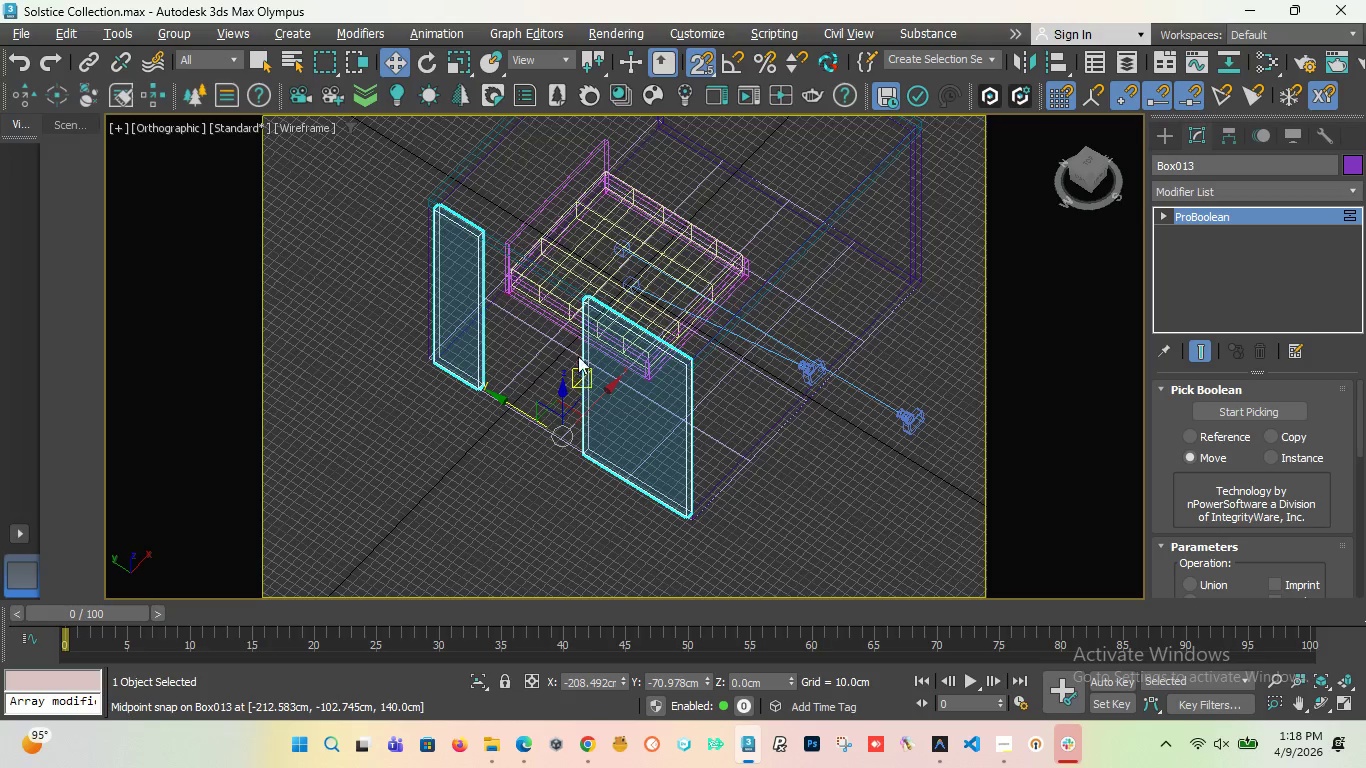 
key(L)
 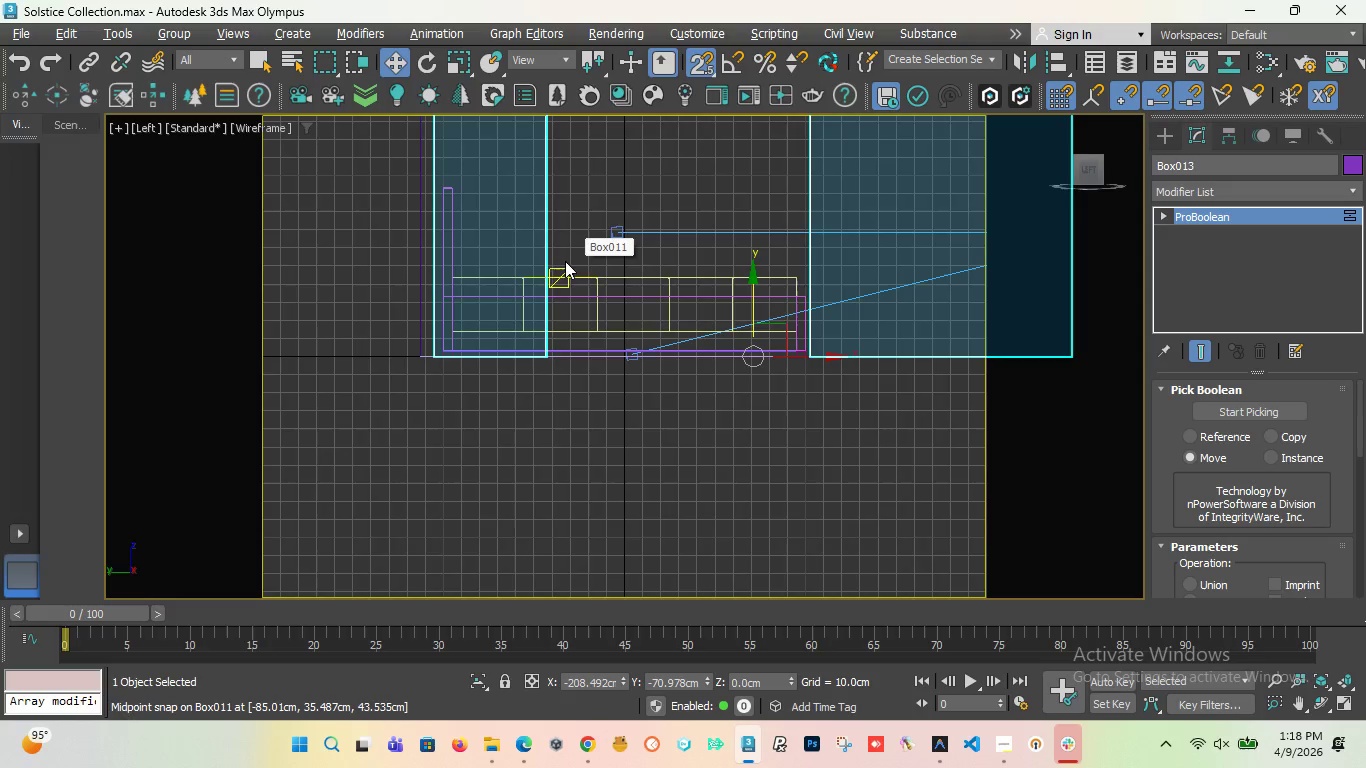 
scroll: coordinate [551, 296], scroll_direction: down, amount: 3.0
 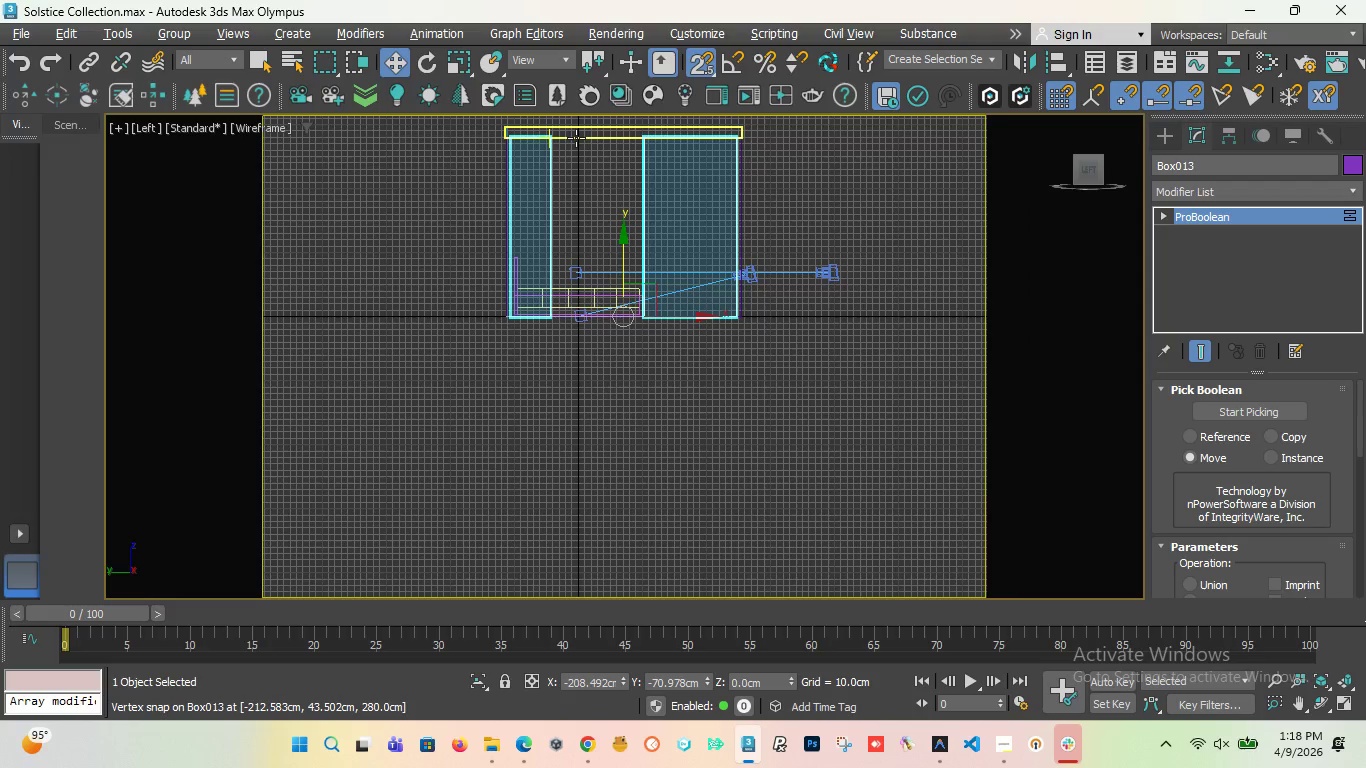 
scroll: coordinate [508, 174], scroll_direction: up, amount: 1.0
 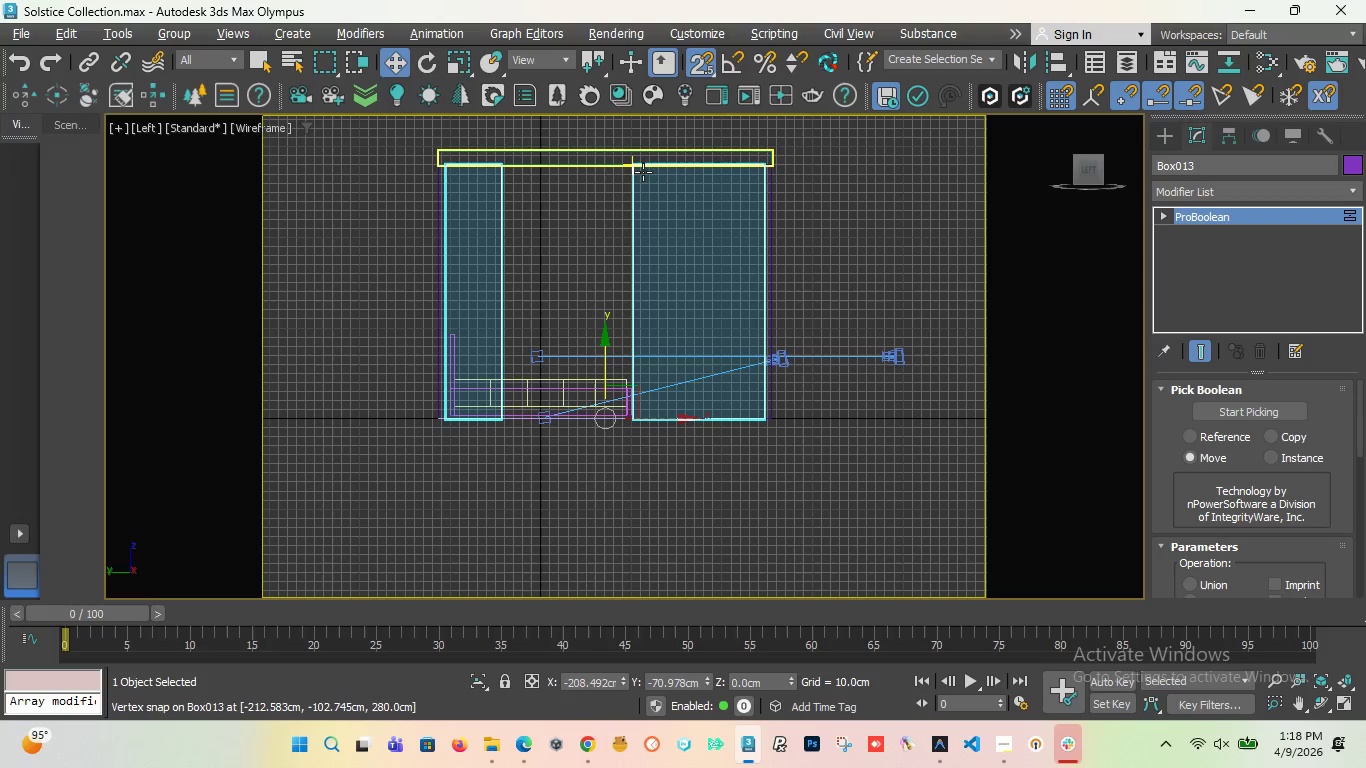 
wait(6.99)
 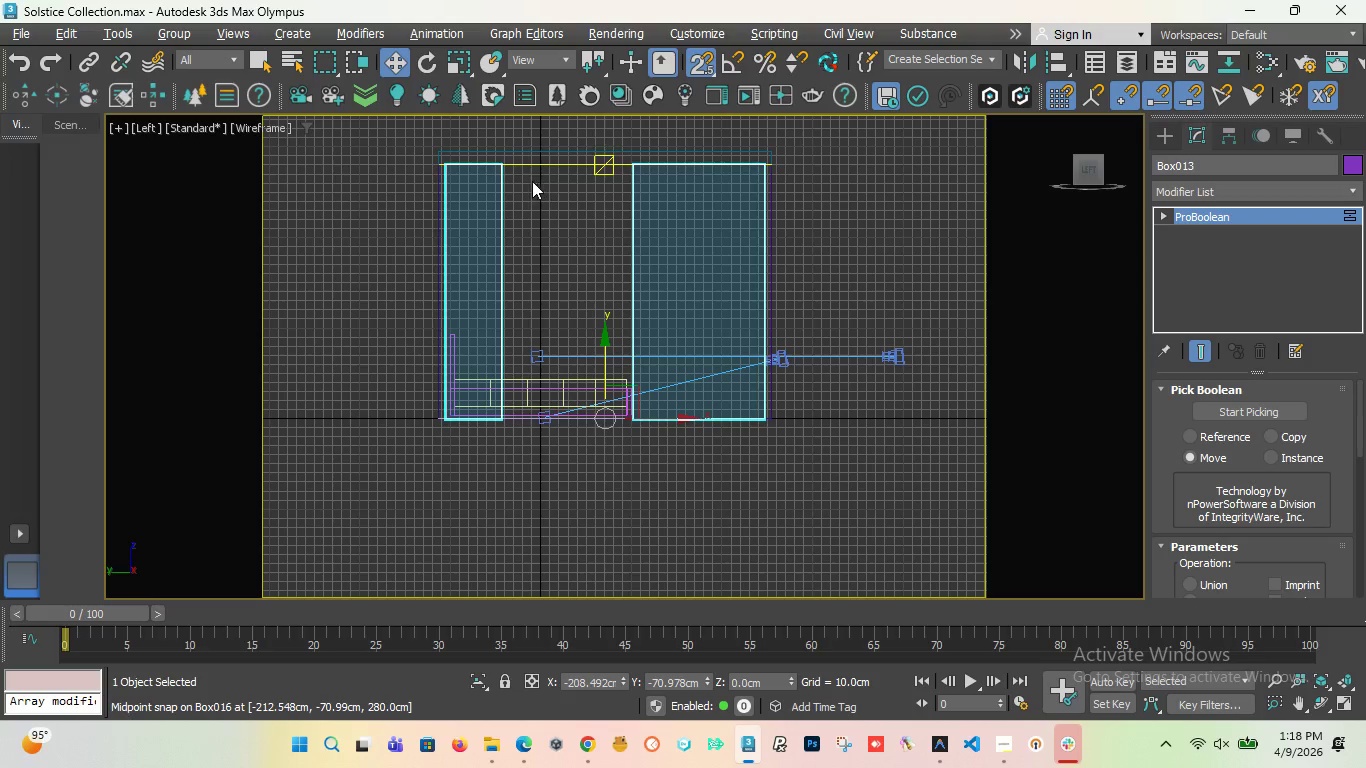 
left_click([1171, 128])
 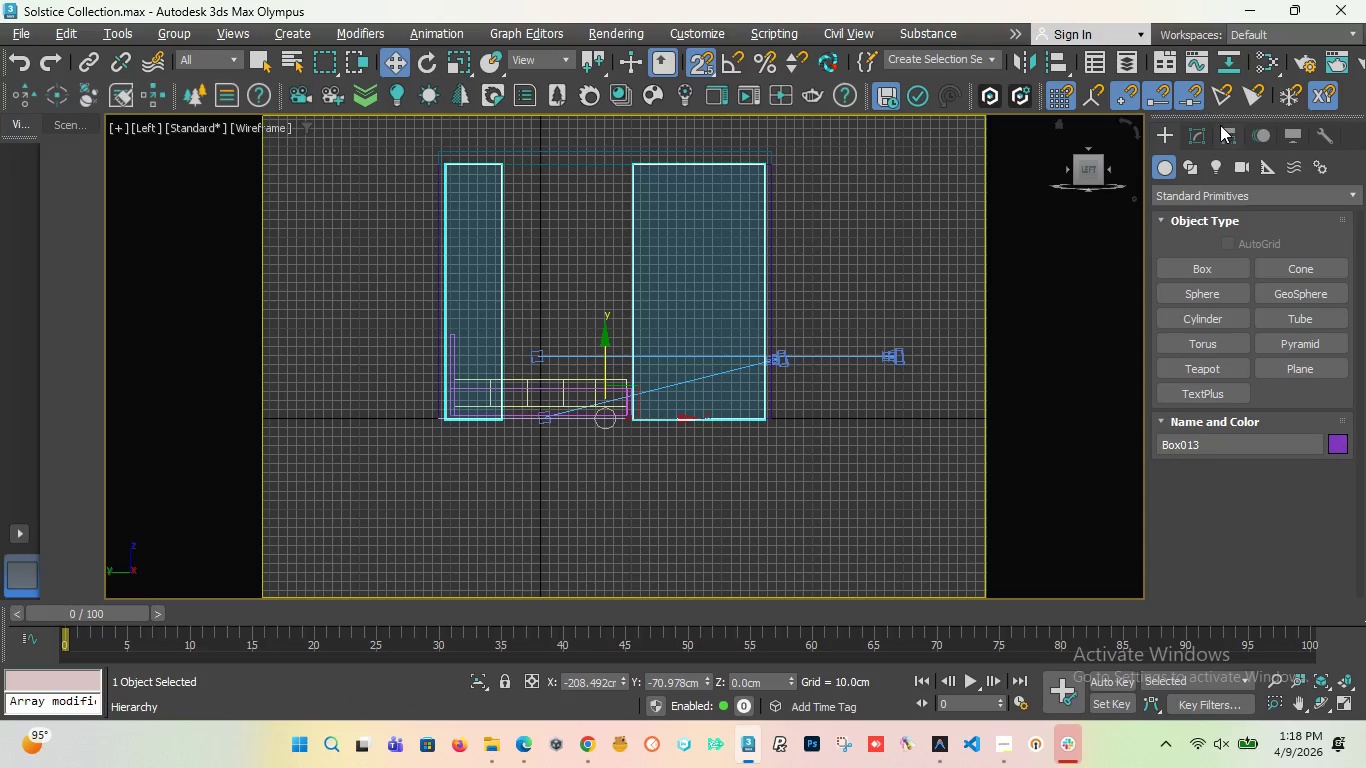 
left_click([1191, 136])
 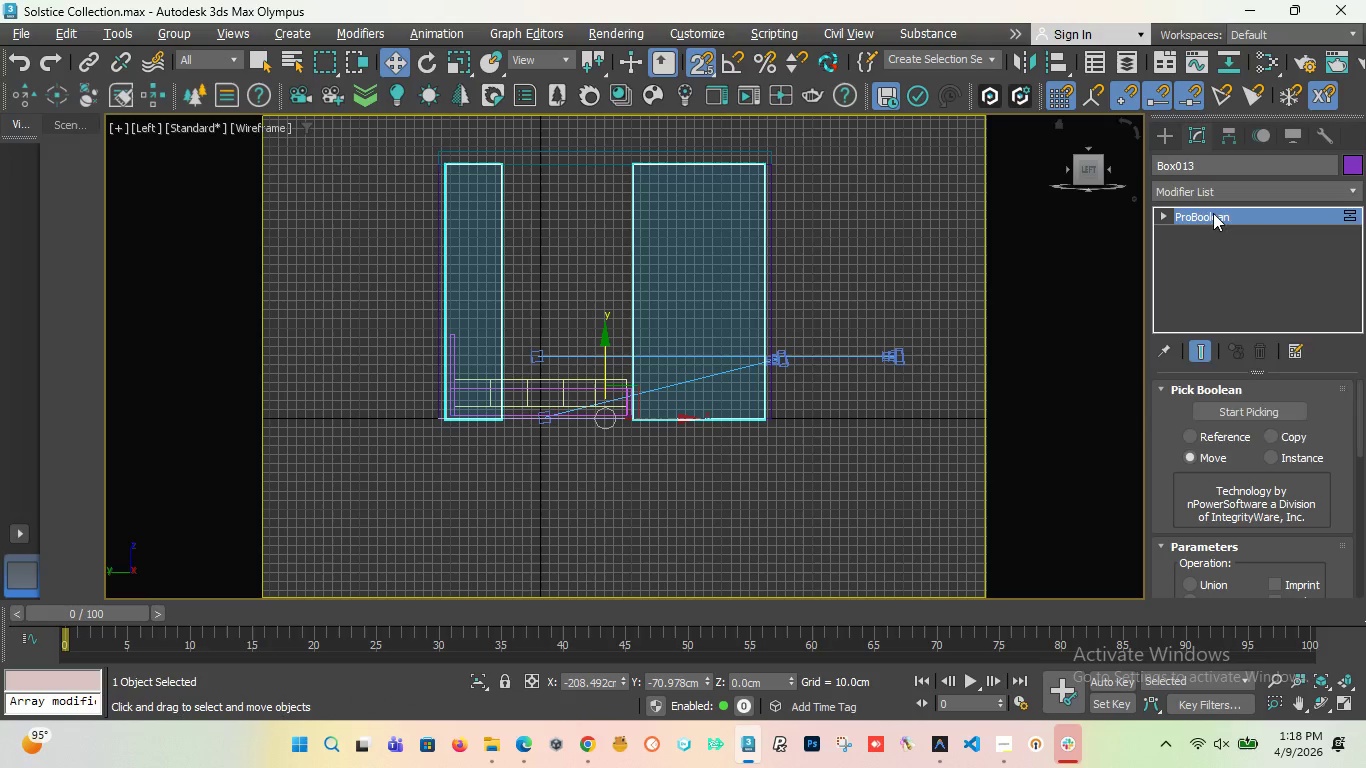 
right_click([1213, 213])
 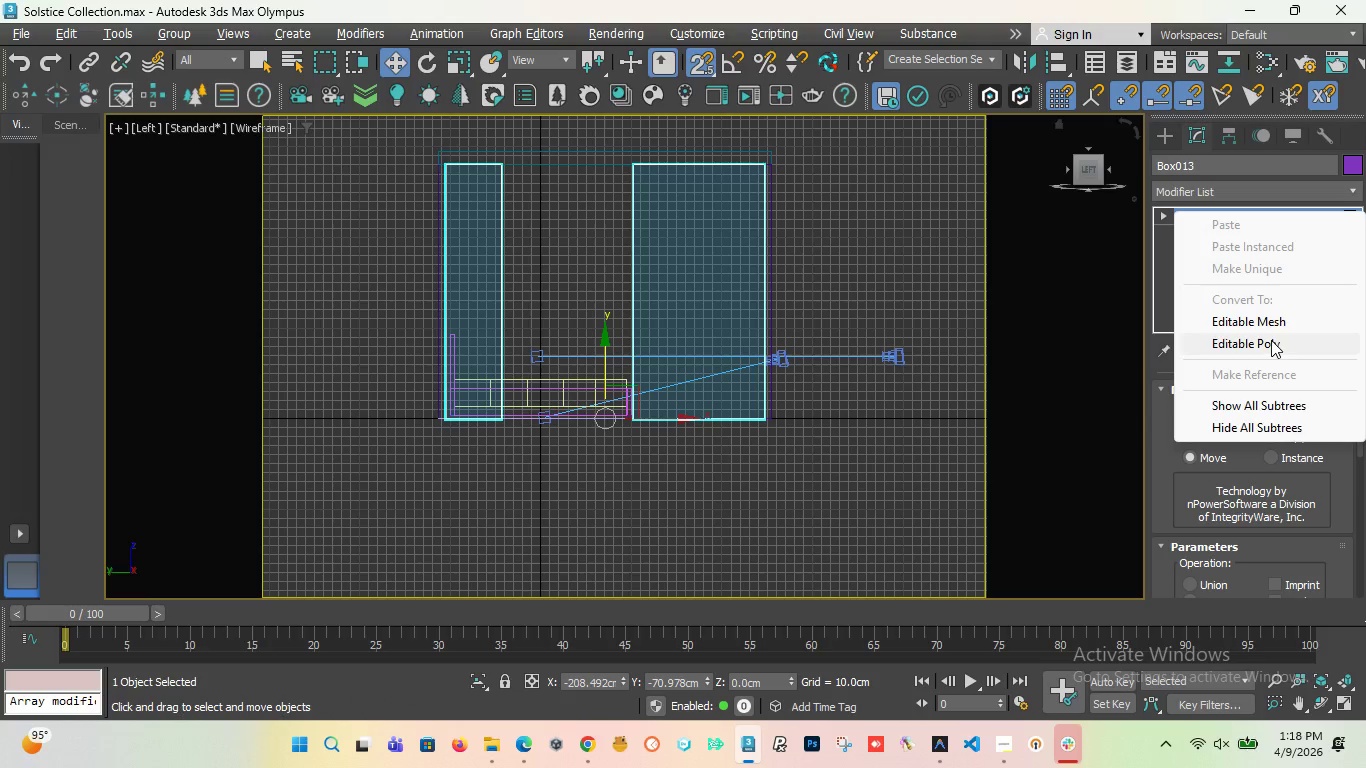 
left_click([1267, 343])
 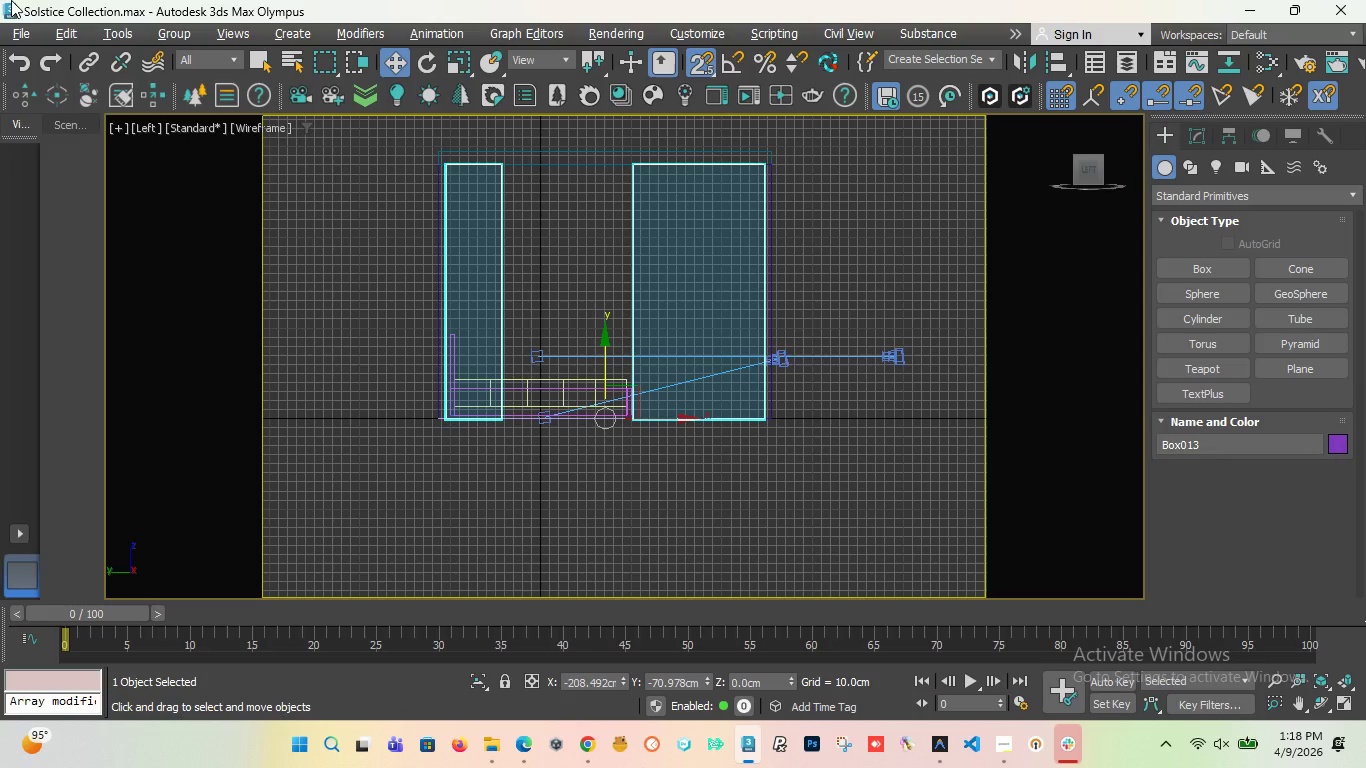 
wait(20.5)
 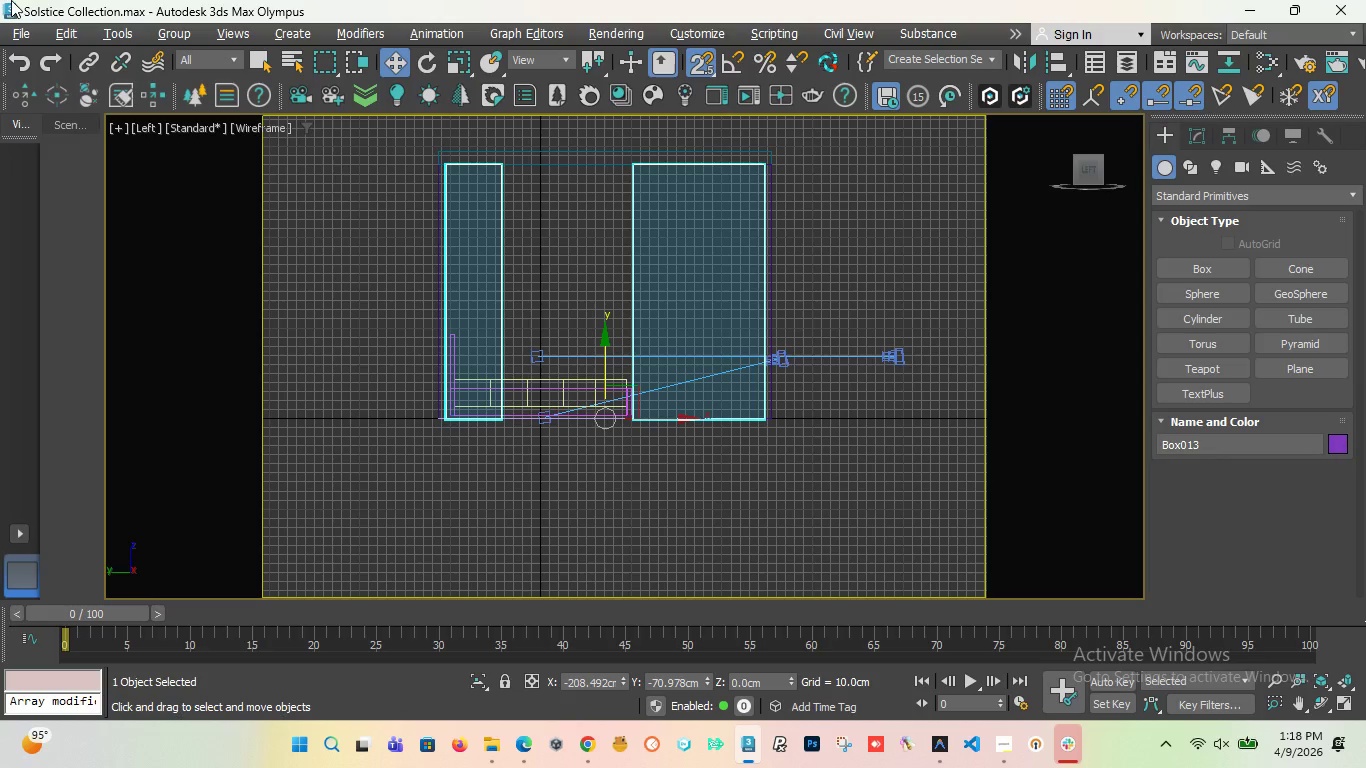 
key(T)
 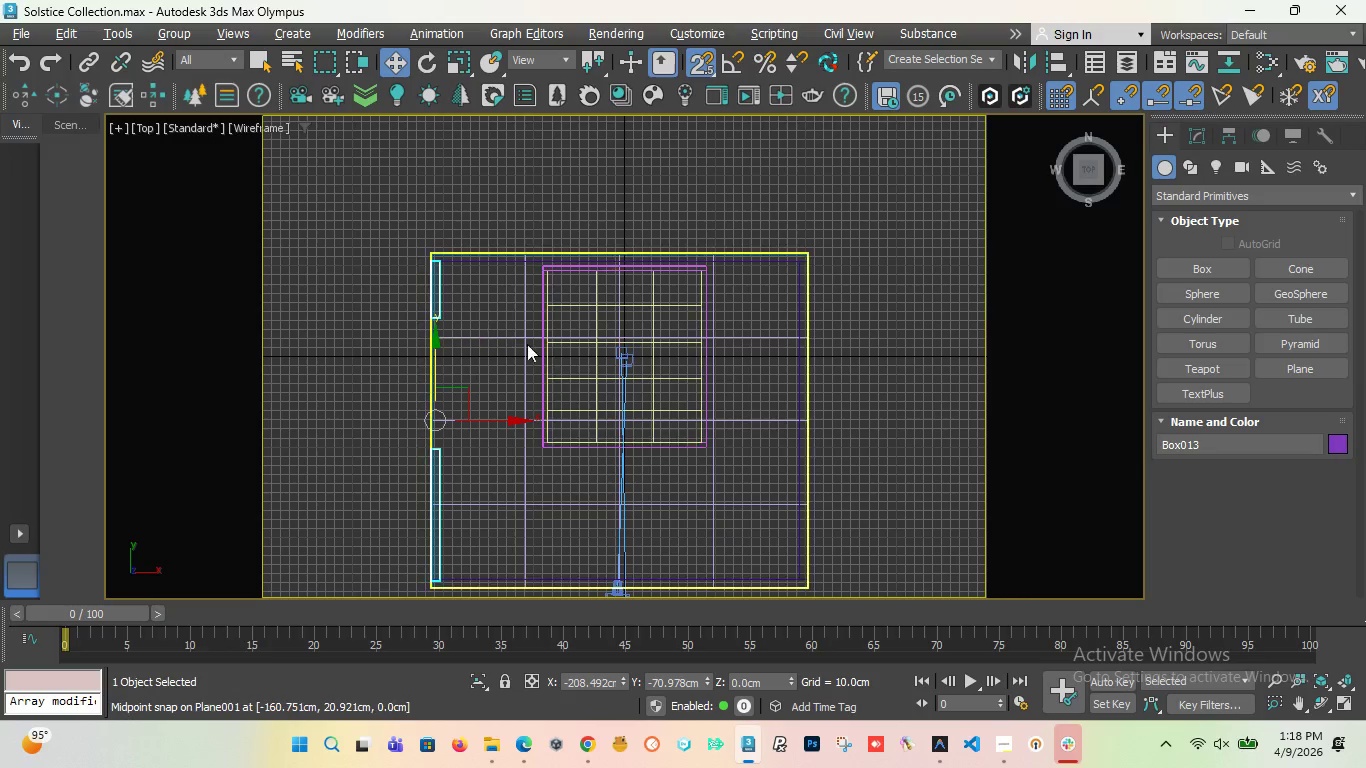 
scroll: coordinate [513, 403], scroll_direction: up, amount: 2.0
 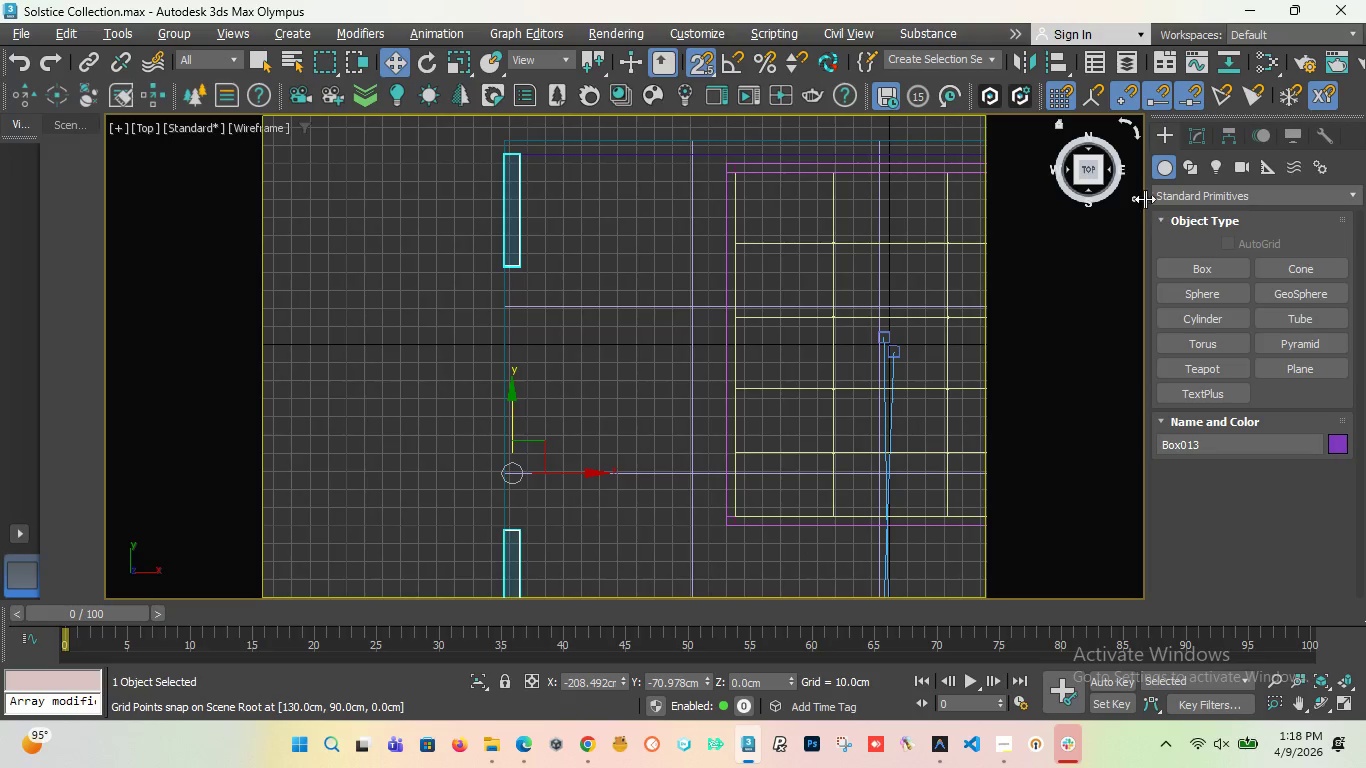 
left_click([1179, 270])
 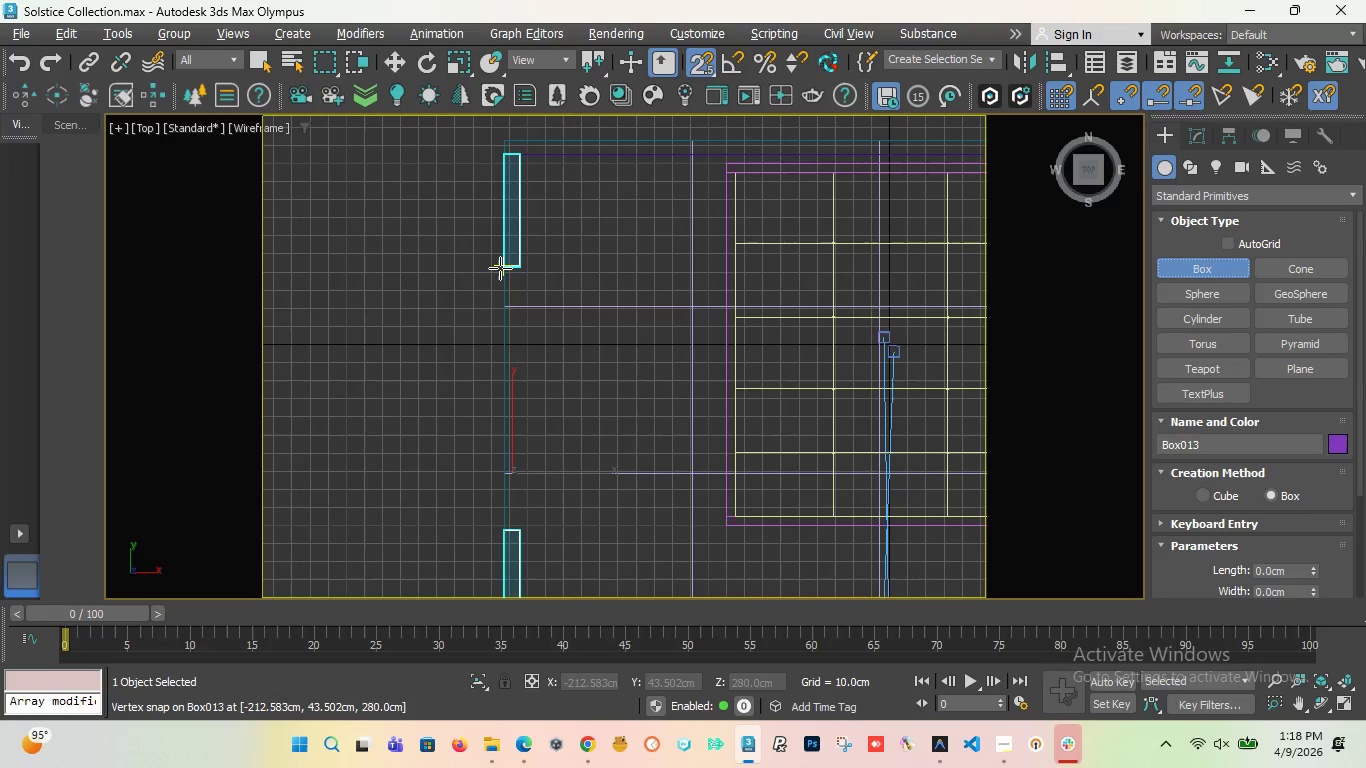 
left_click_drag(start_coordinate=[500, 268], to_coordinate=[522, 530])
 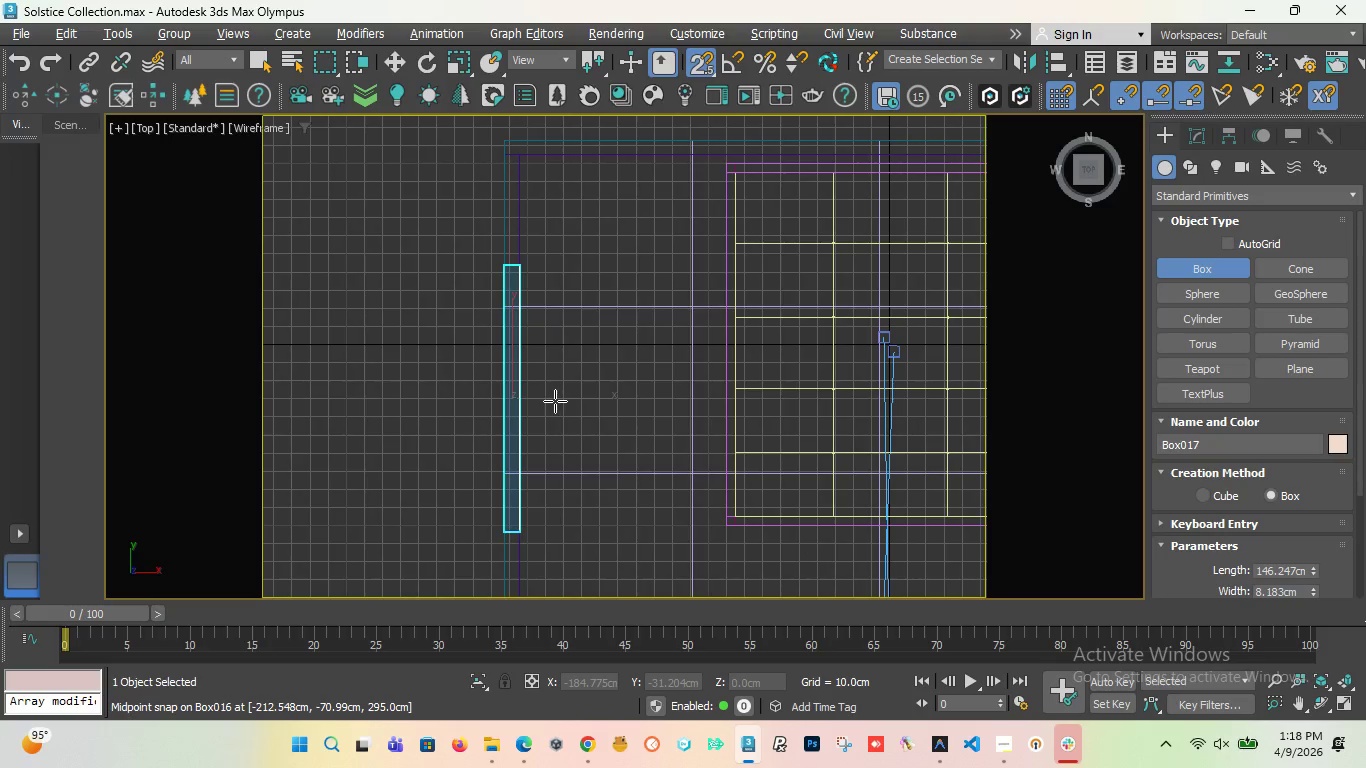 
left_click([555, 401])
 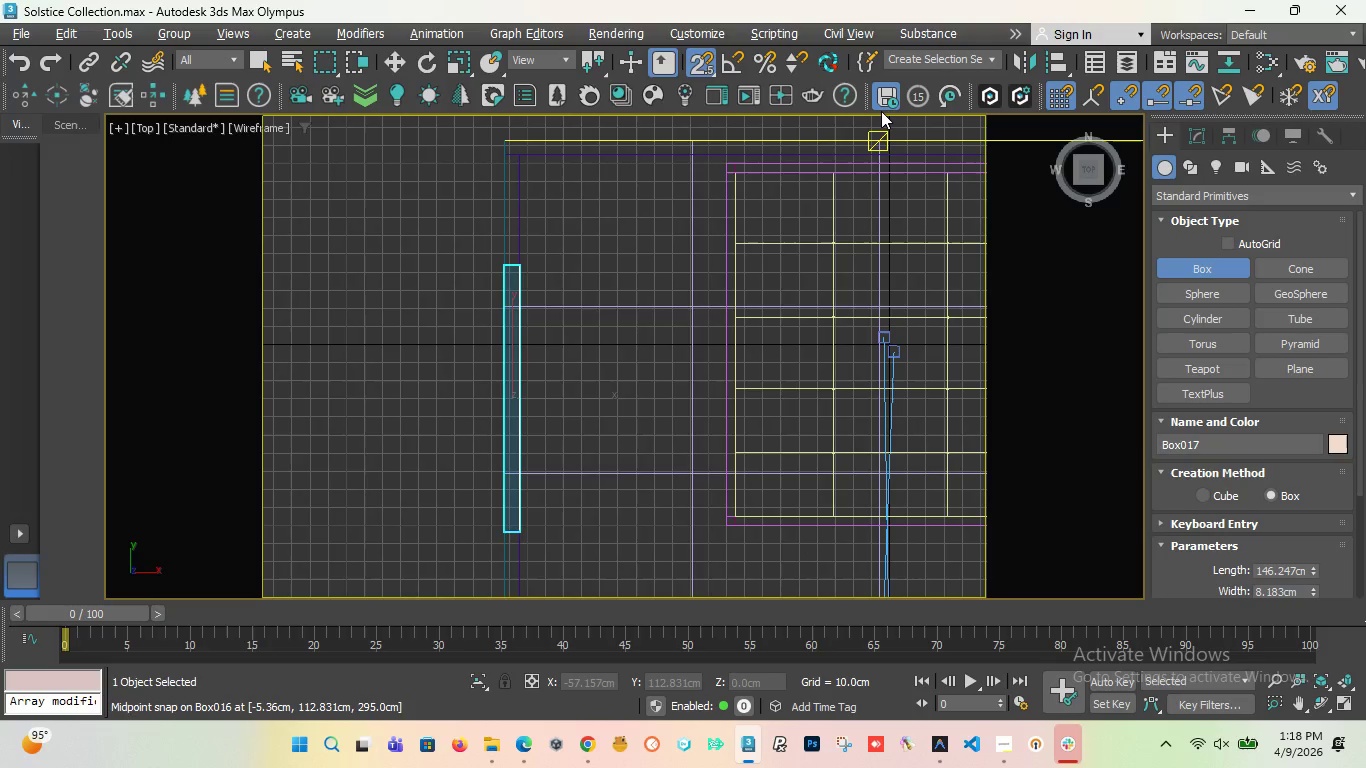 
mouse_move([823, 66])
 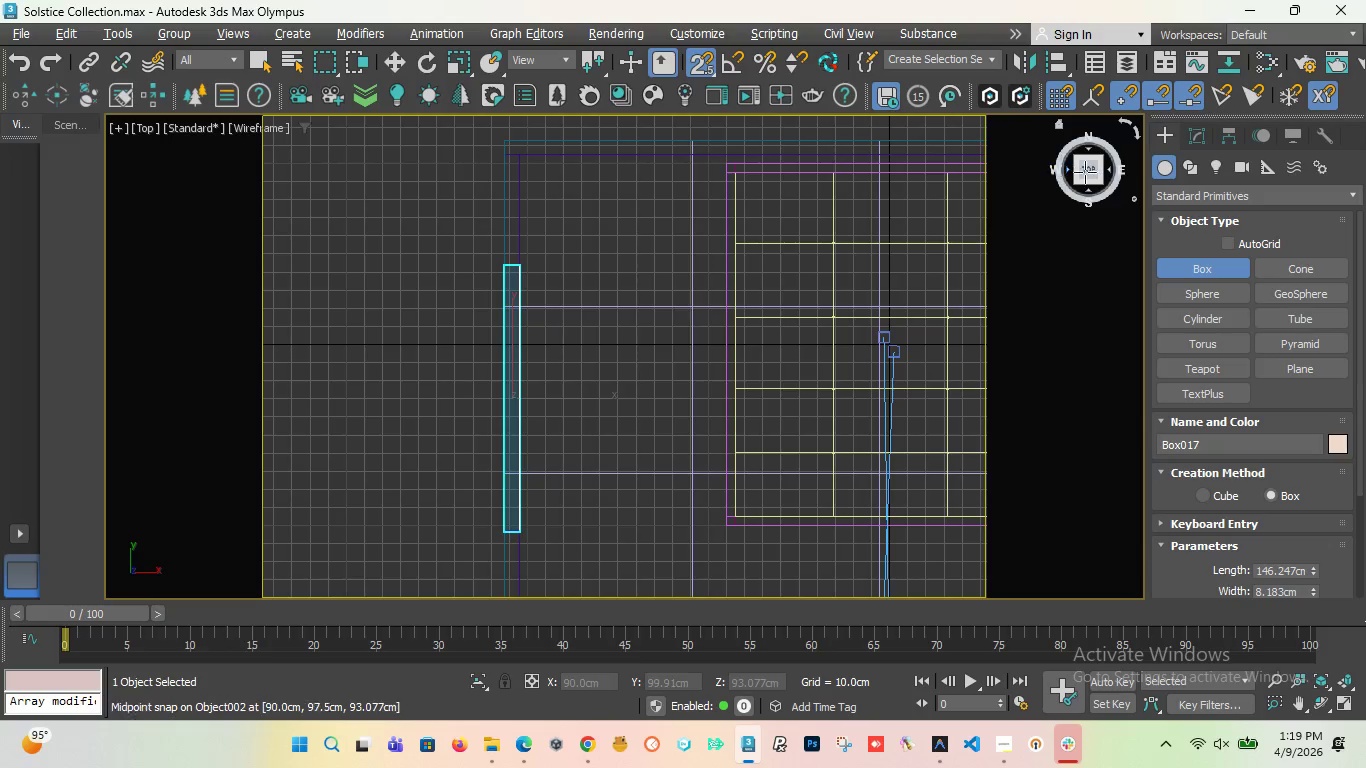 
left_click_drag(start_coordinate=[1094, 178], to_coordinate=[165, 123])
 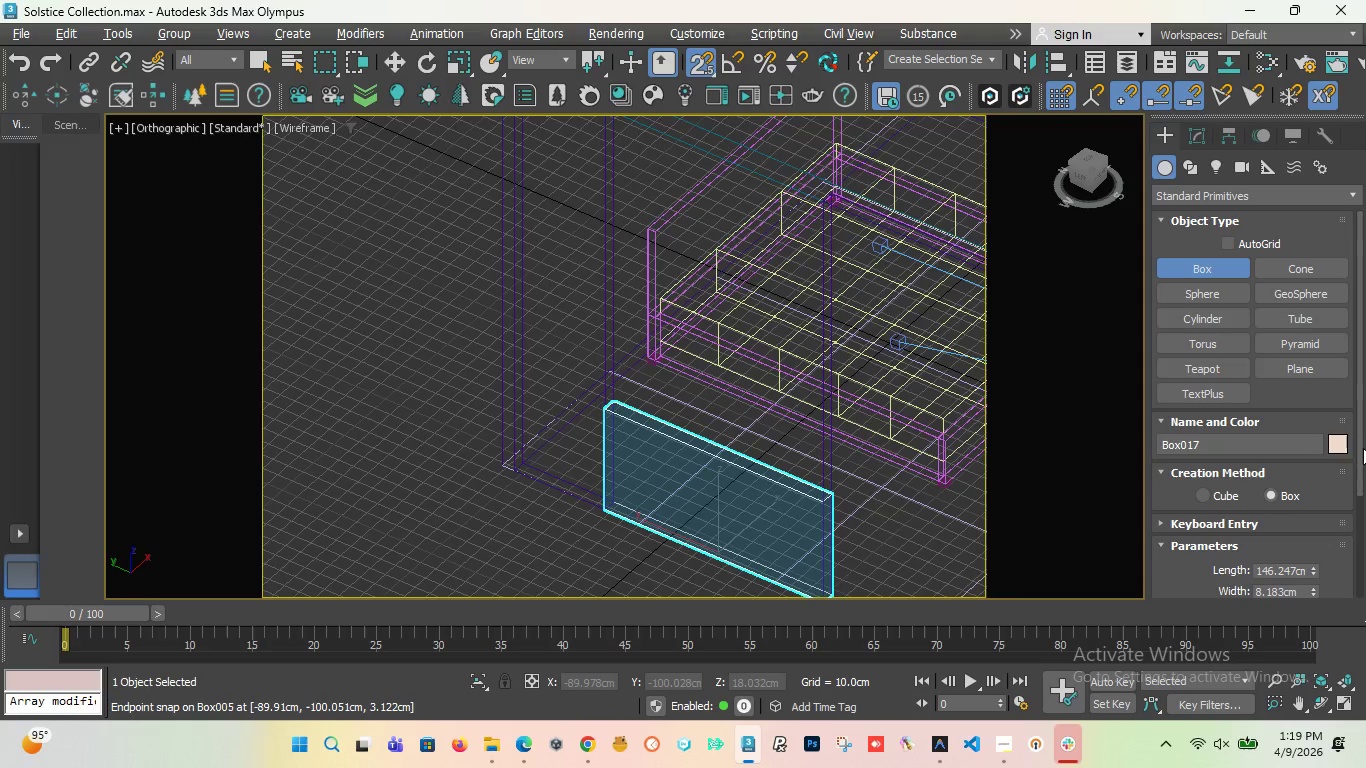 
left_click_drag(start_coordinate=[1358, 453], to_coordinate=[1352, 521])
 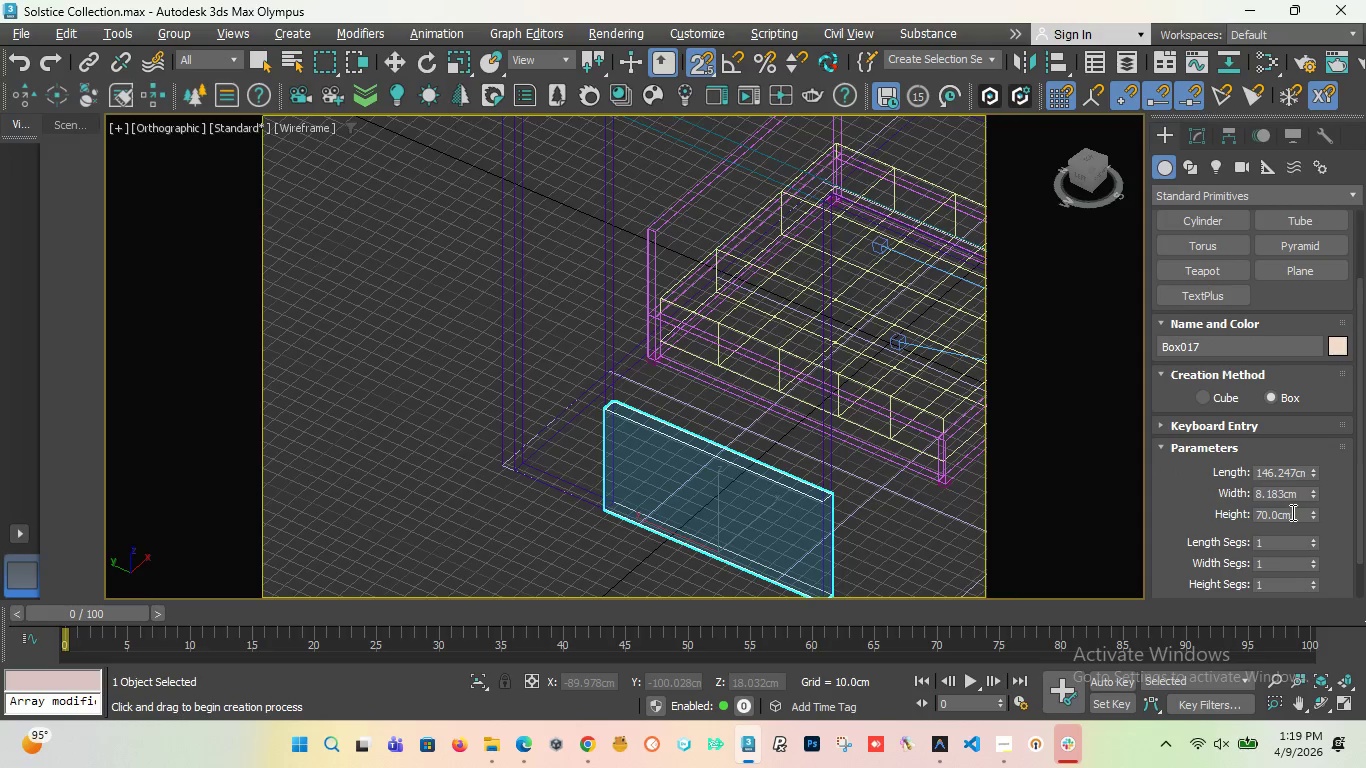 
left_click_drag(start_coordinate=[1294, 512], to_coordinate=[1194, 515])
 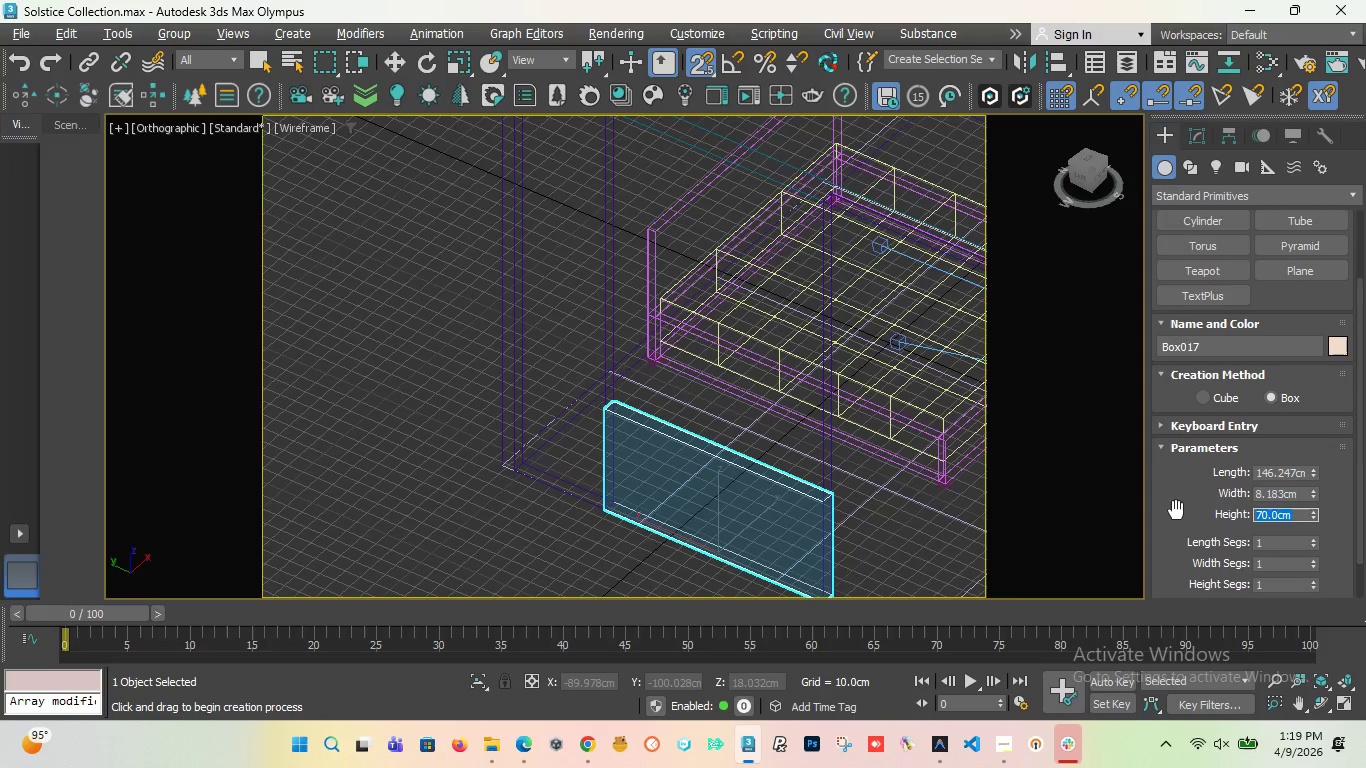 
type(280)
 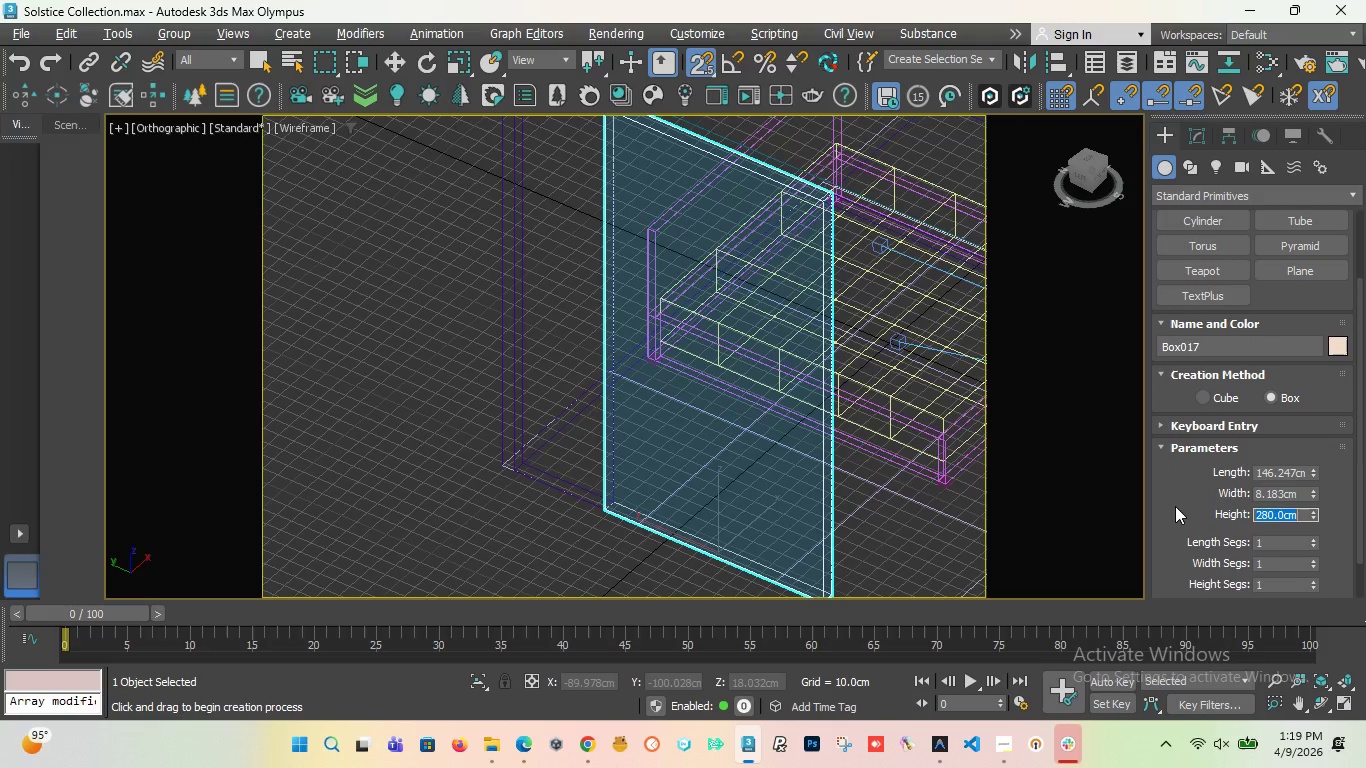 
key(Enter)
 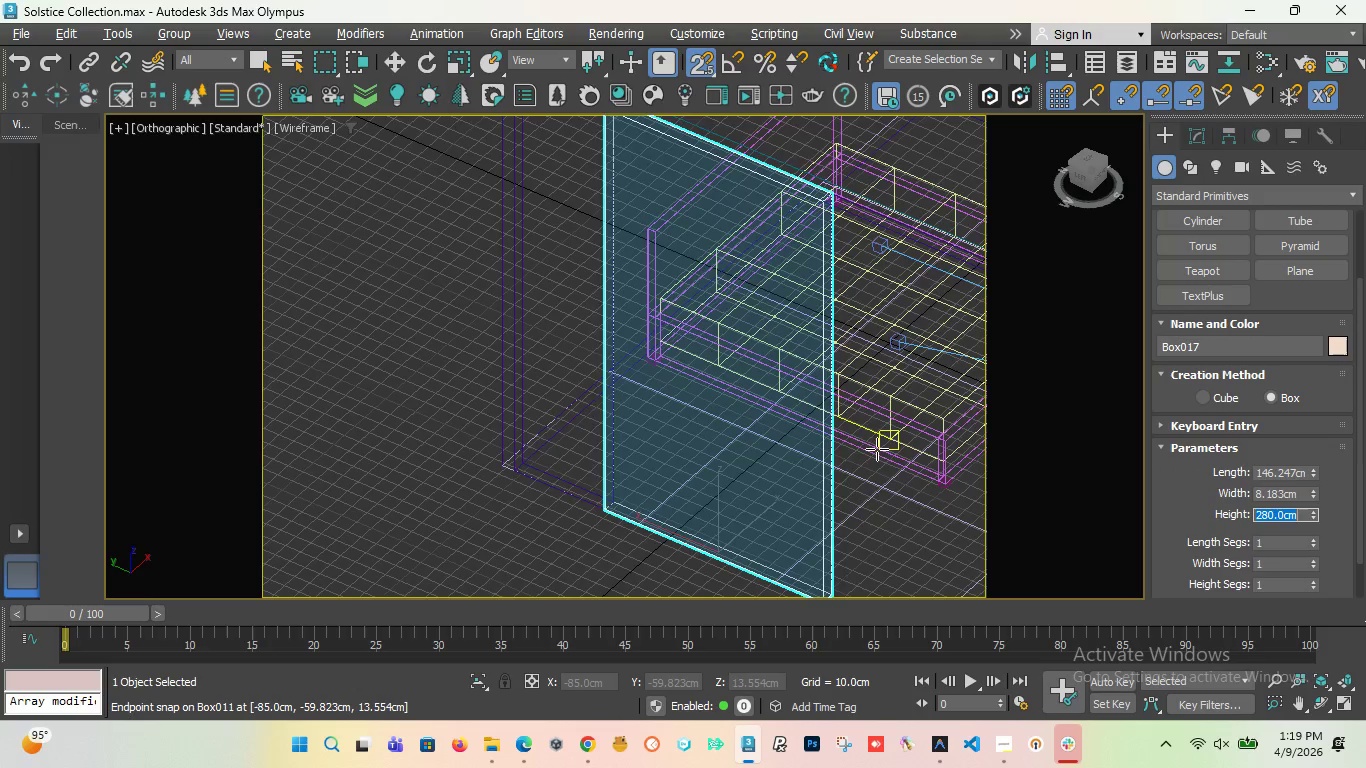 
scroll: coordinate [874, 450], scroll_direction: down, amount: 1.0
 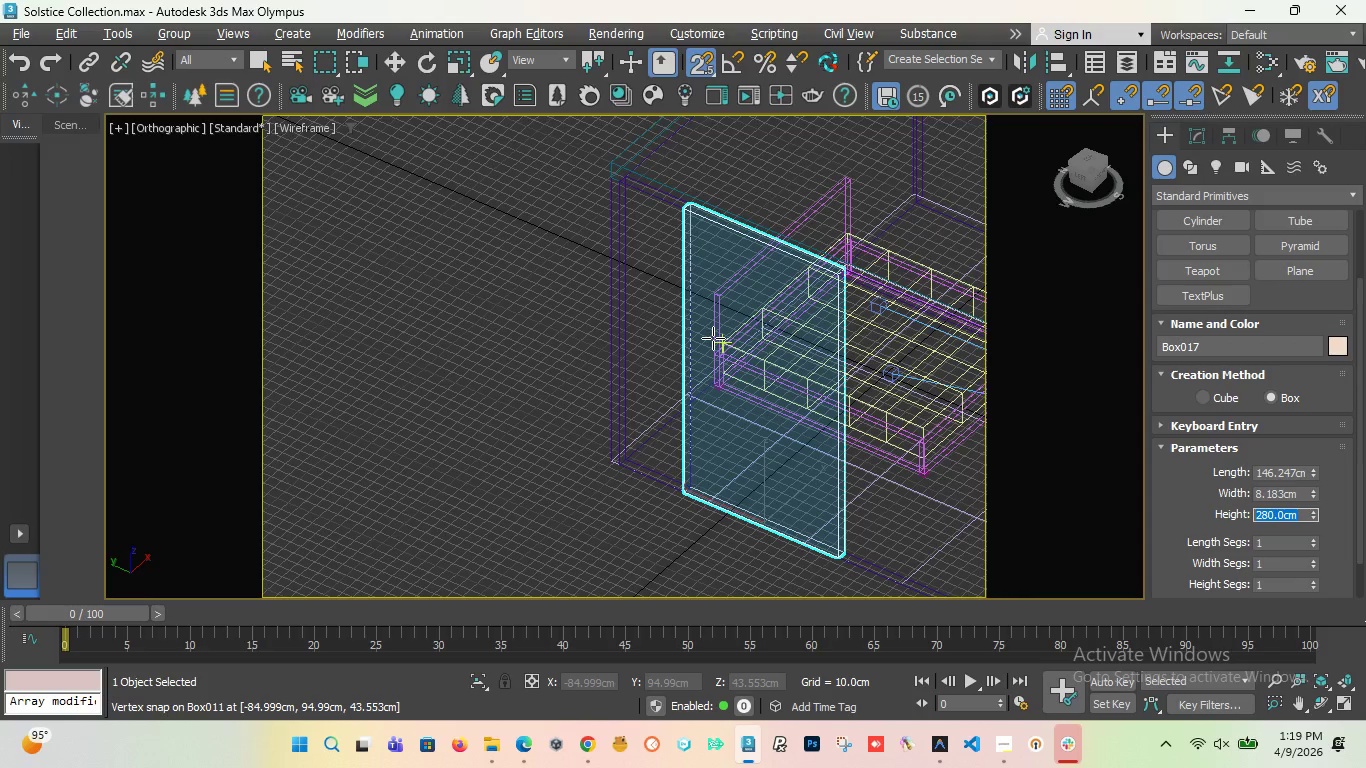 
wait(8.86)
 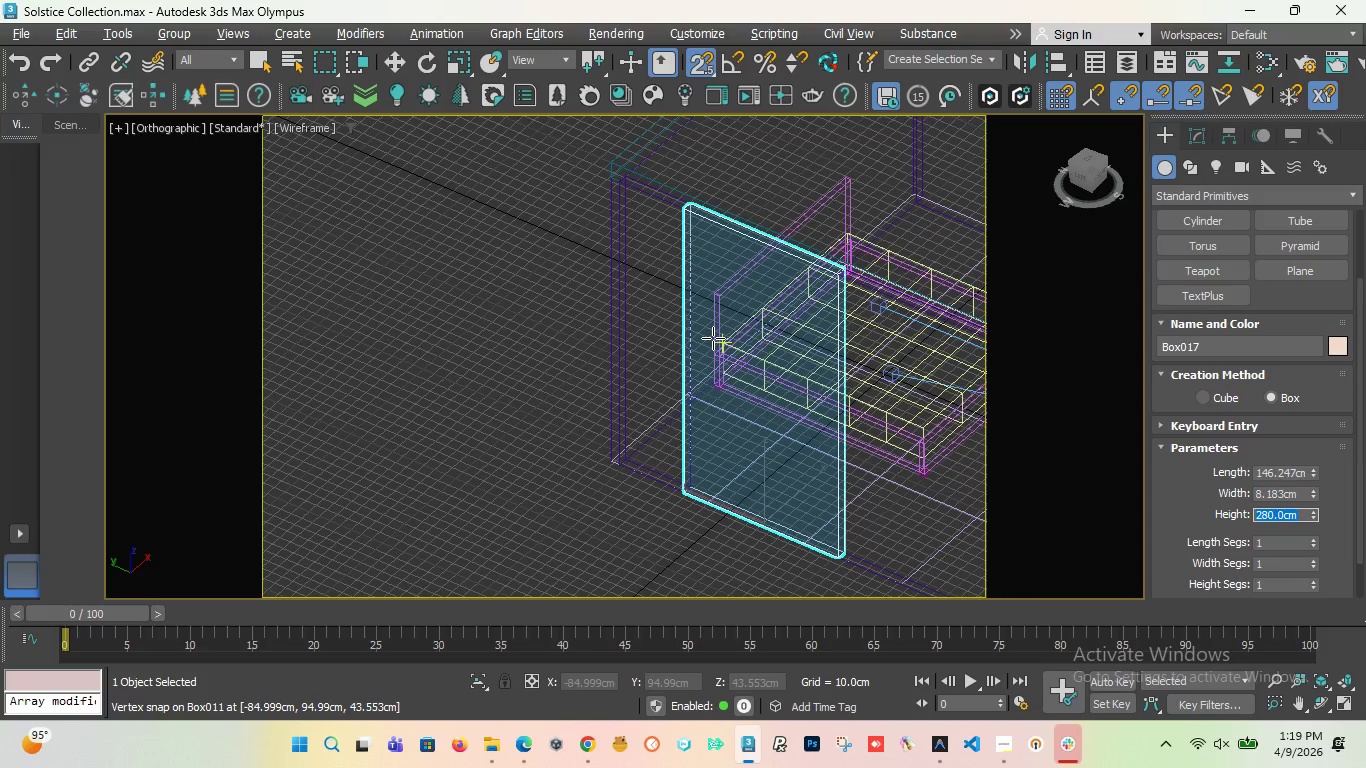 
left_click([460, 62])
 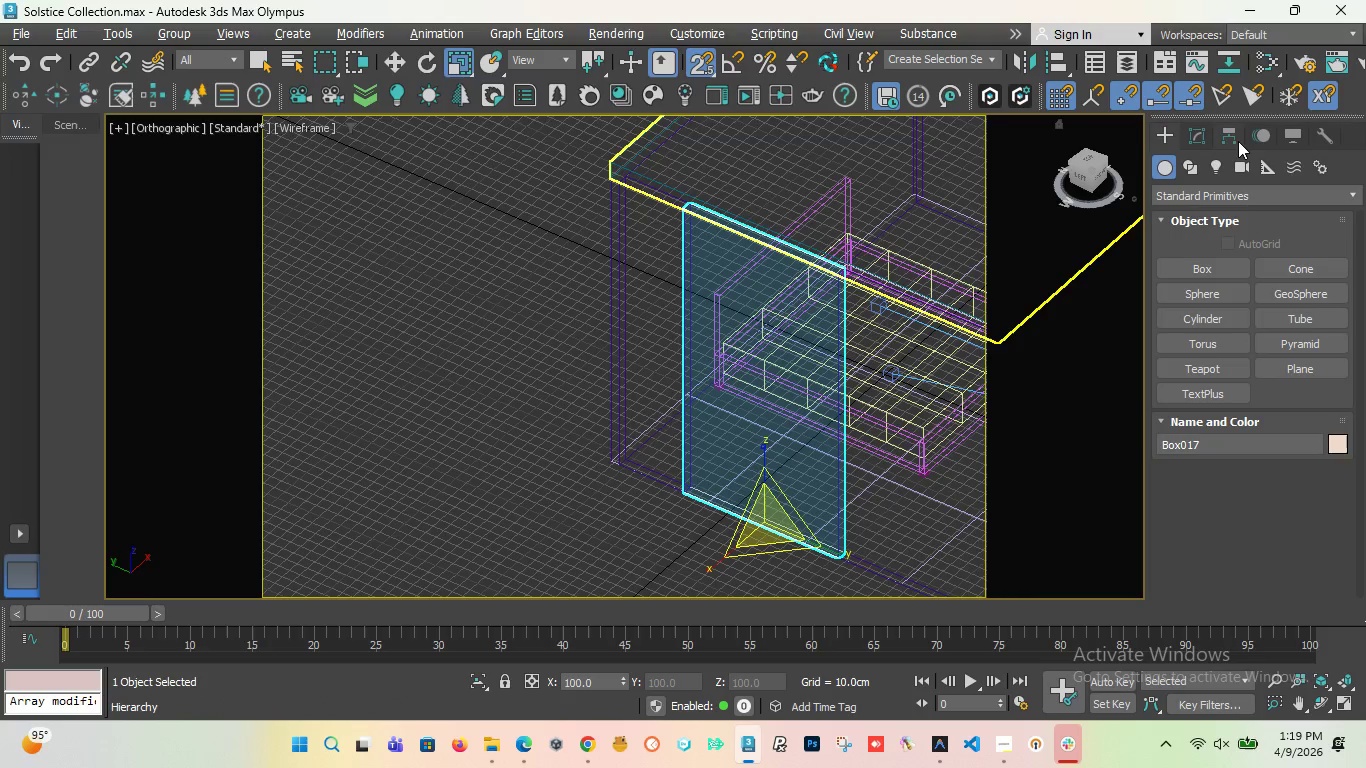 
left_click([1235, 136])
 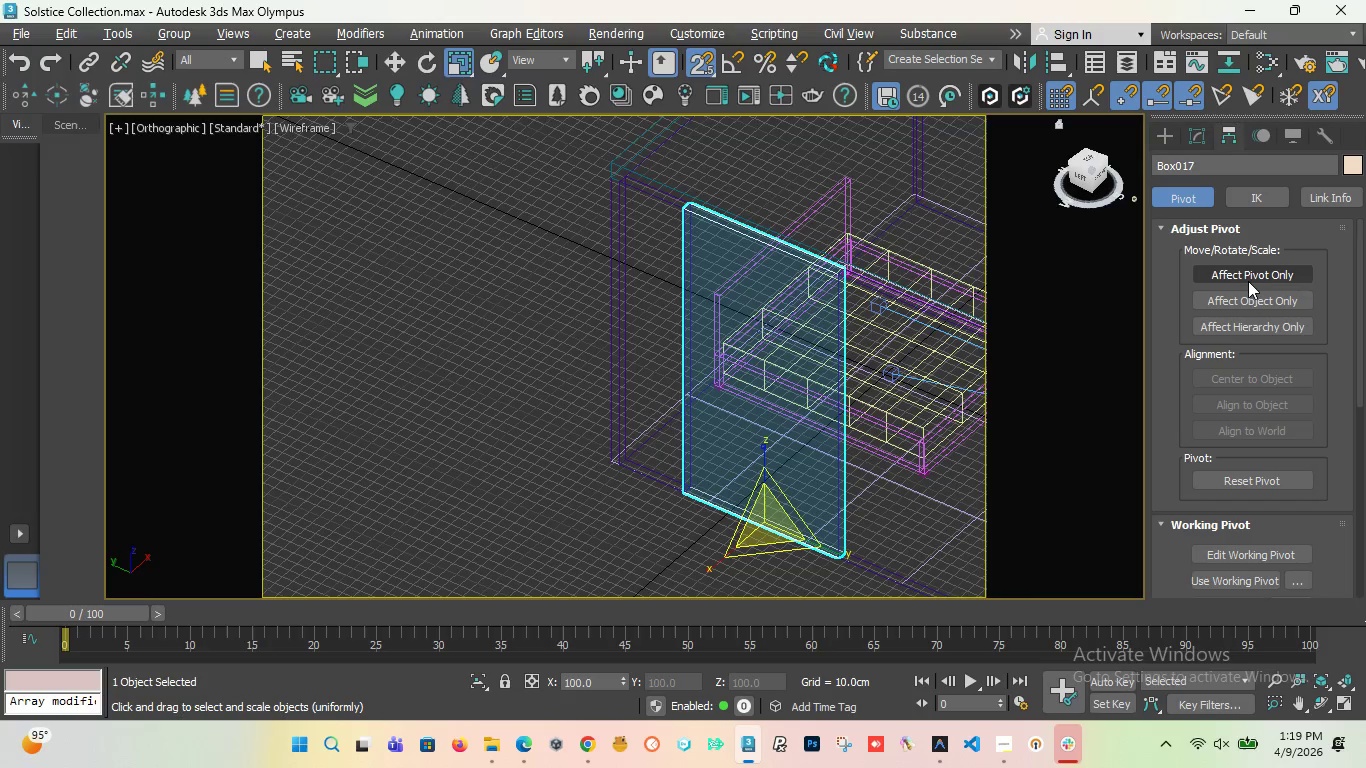 
left_click([1245, 275])
 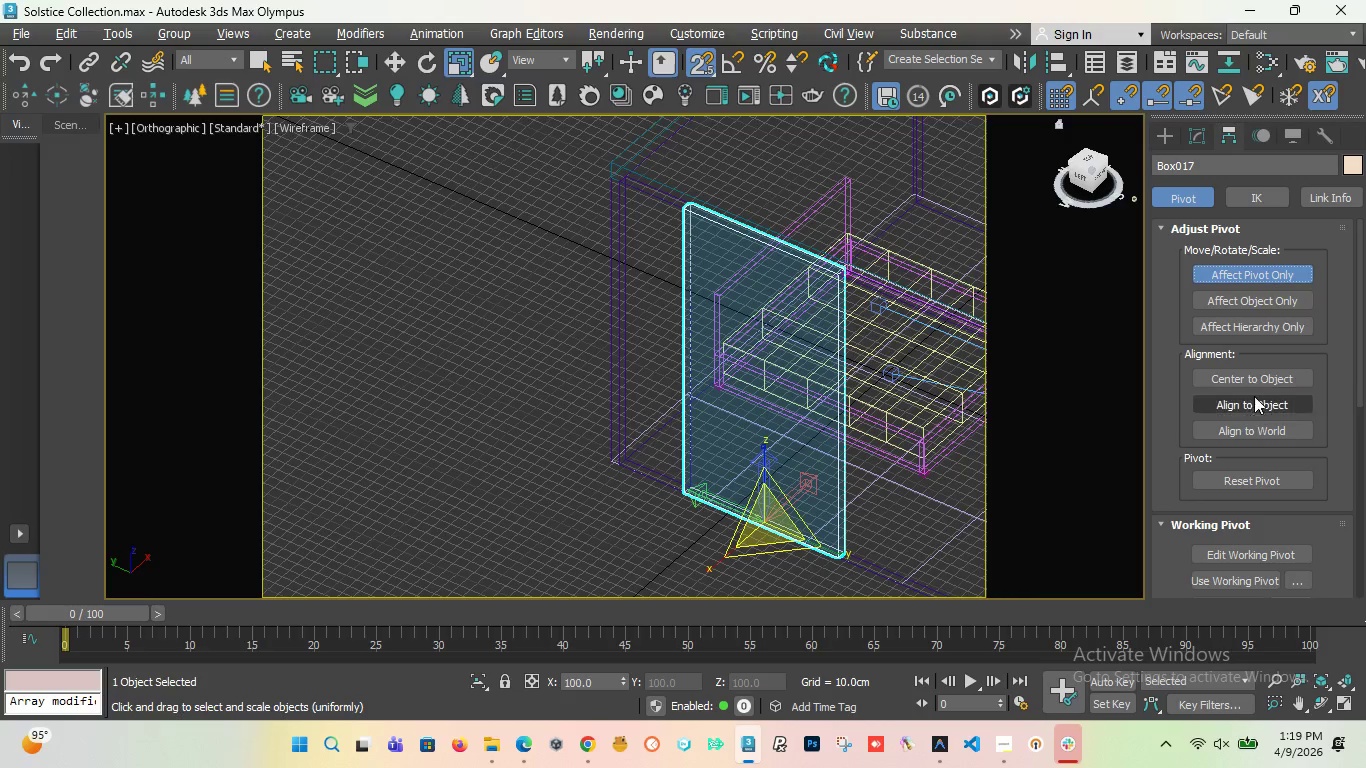 
left_click([1251, 379])
 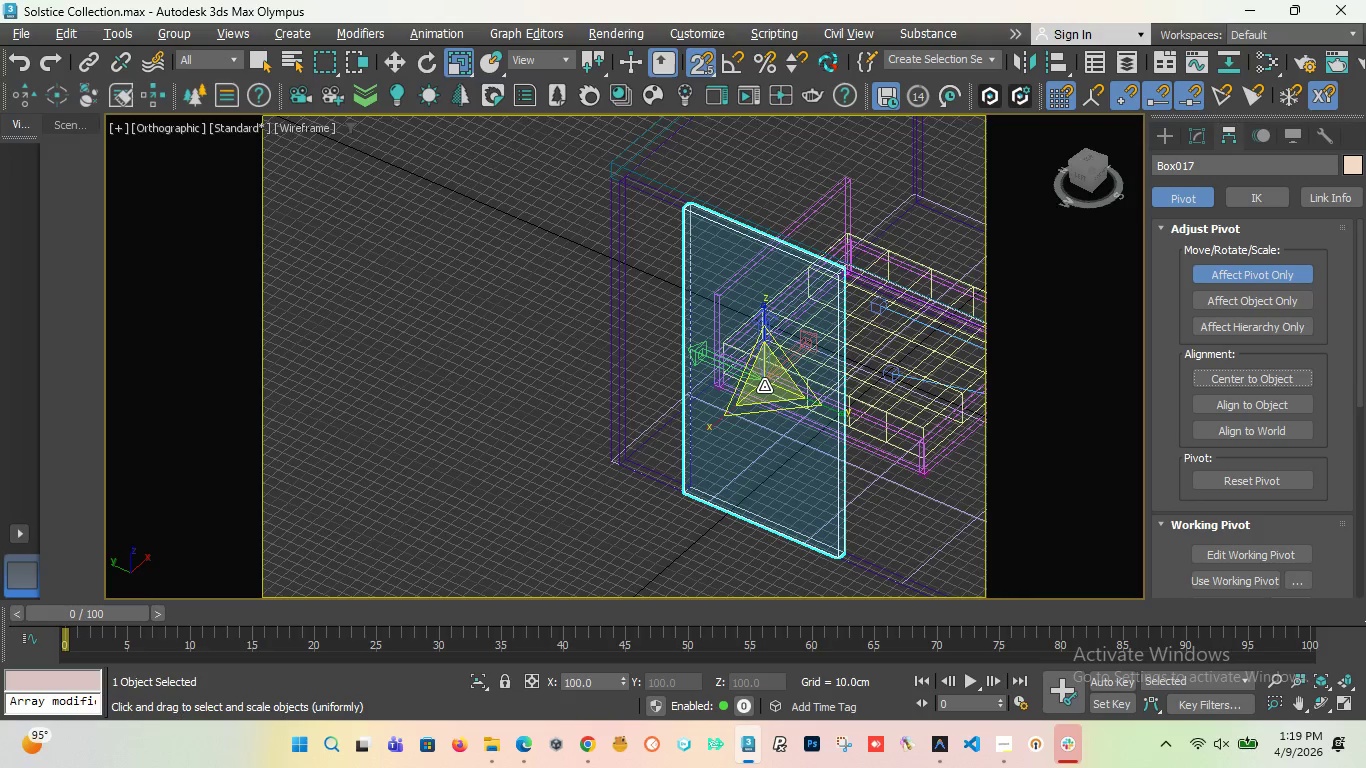 
hold_key(key=ShiftLeft, duration=1.52)
left_click_drag(start_coordinate=[764, 386], to_coordinate=[755, 401])
 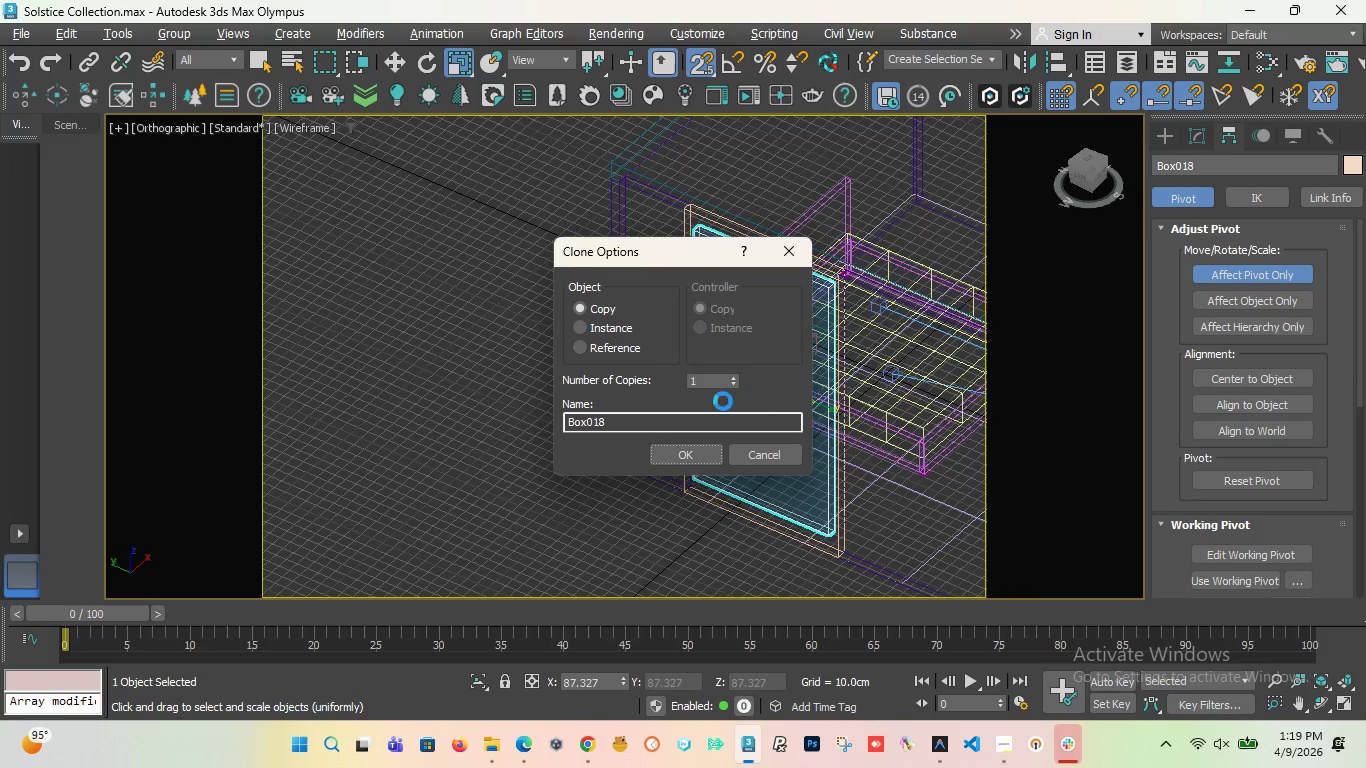 
hold_key(key=ShiftLeft, duration=1.44)
 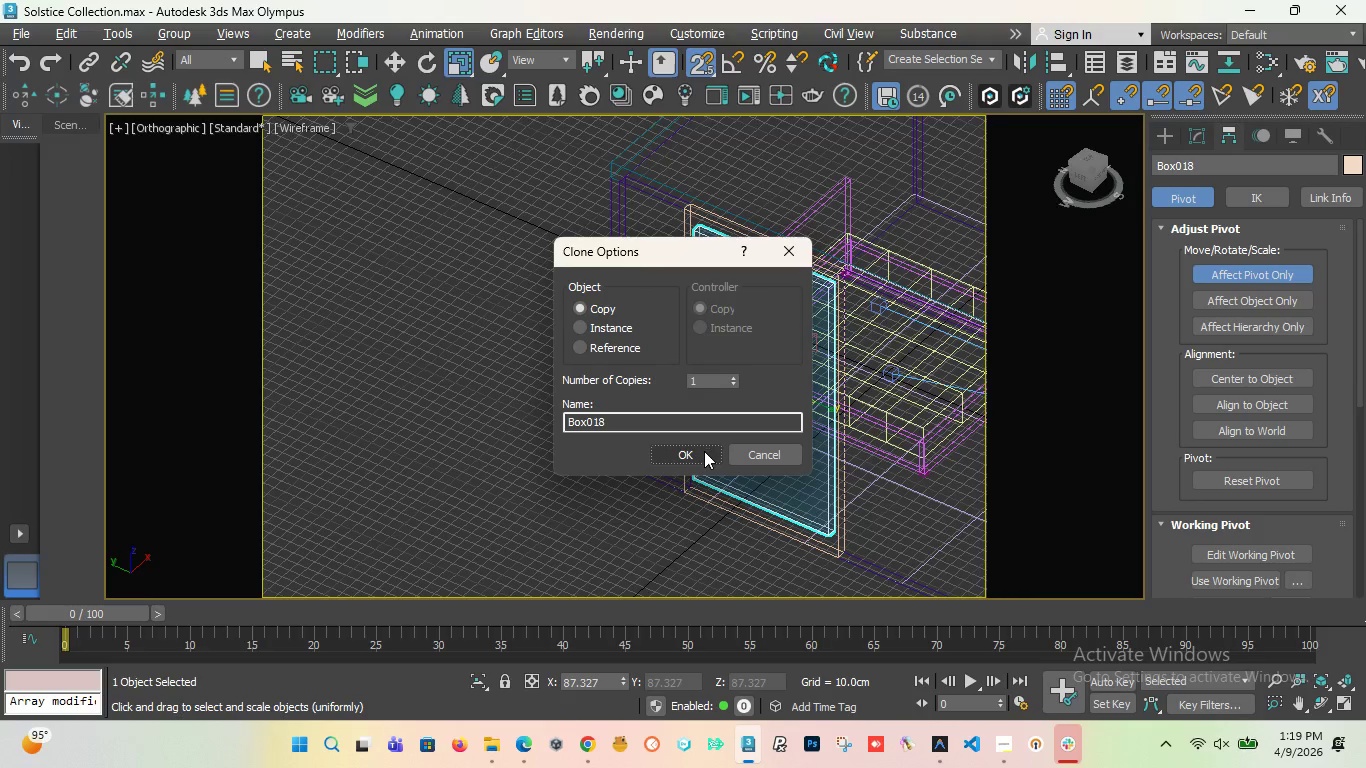 
left_click([700, 453])
 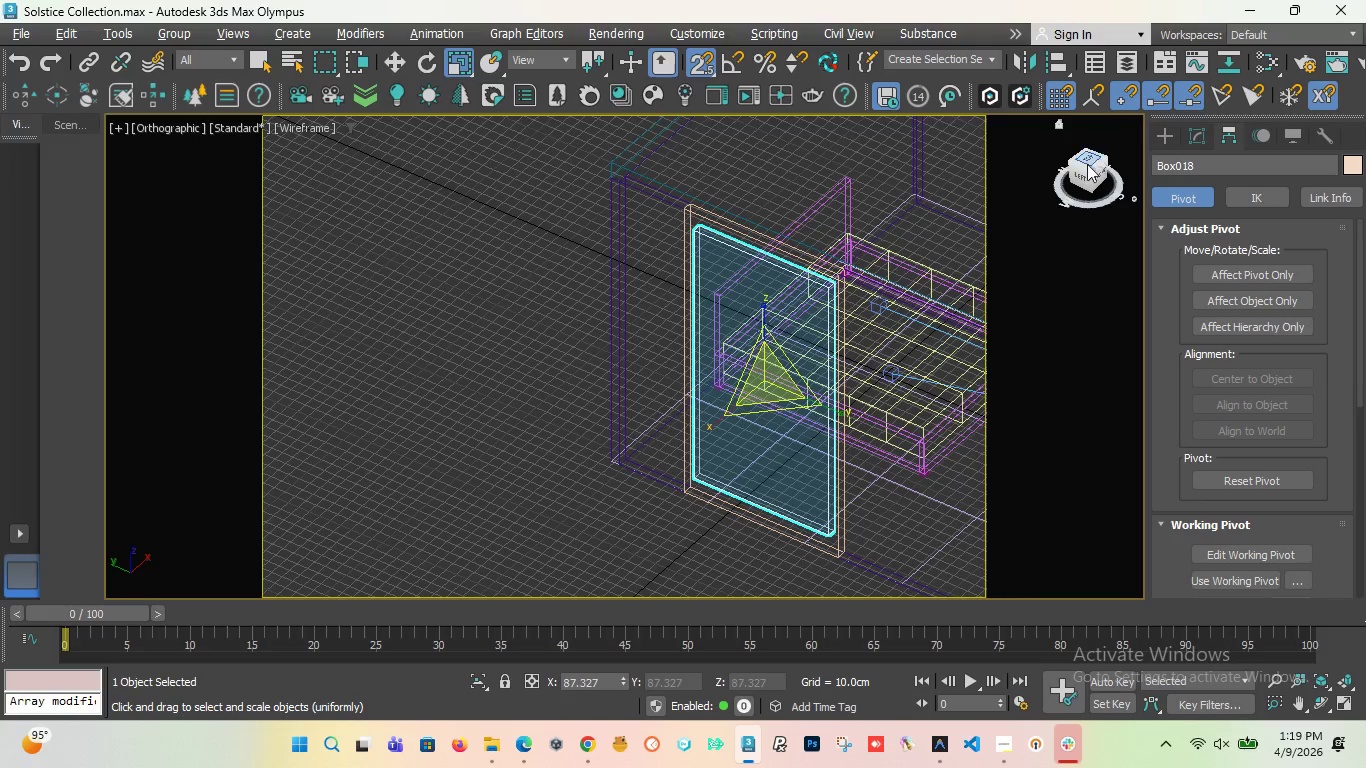 
left_click_drag(start_coordinate=[1084, 170], to_coordinate=[1098, 165])
 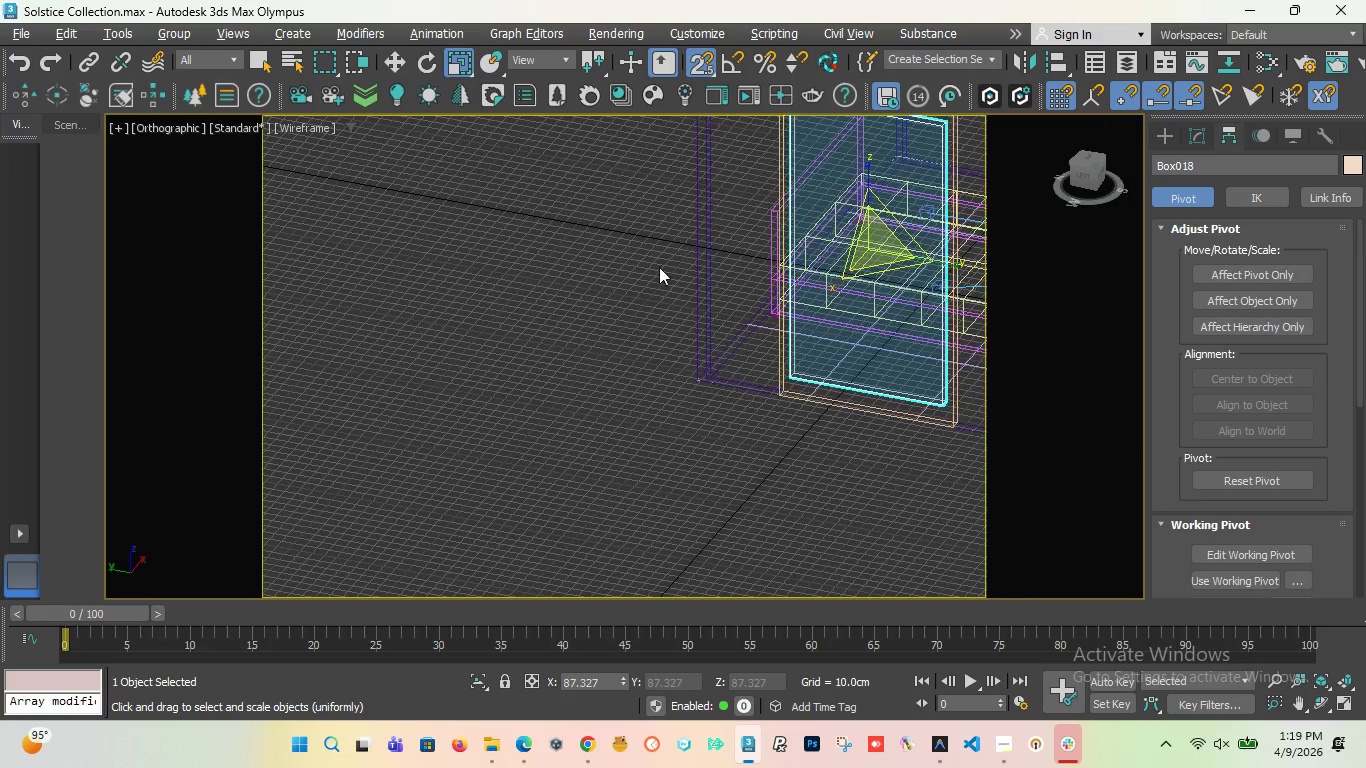 
scroll: coordinate [655, 271], scroll_direction: down, amount: 2.0
 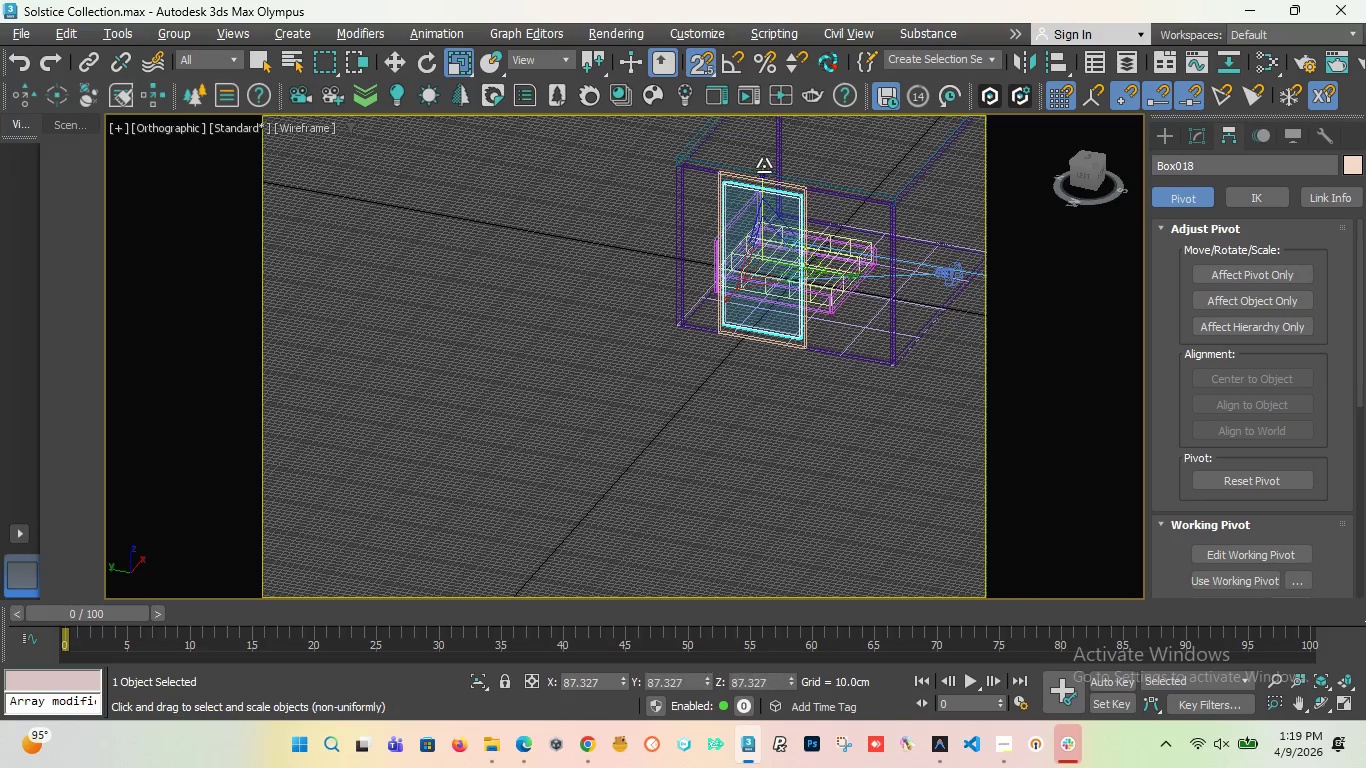 
scroll: coordinate [749, 256], scroll_direction: up, amount: 4.0
 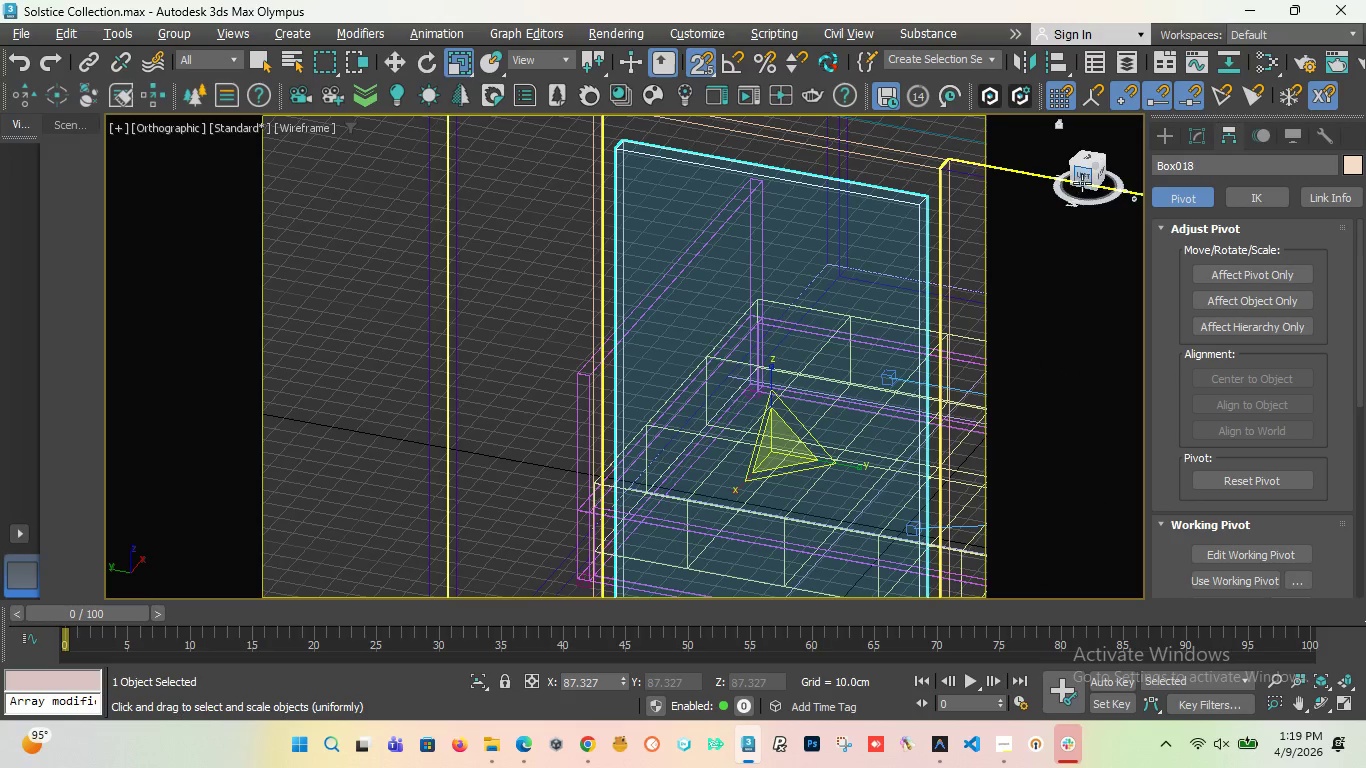 
left_click([1083, 180])
 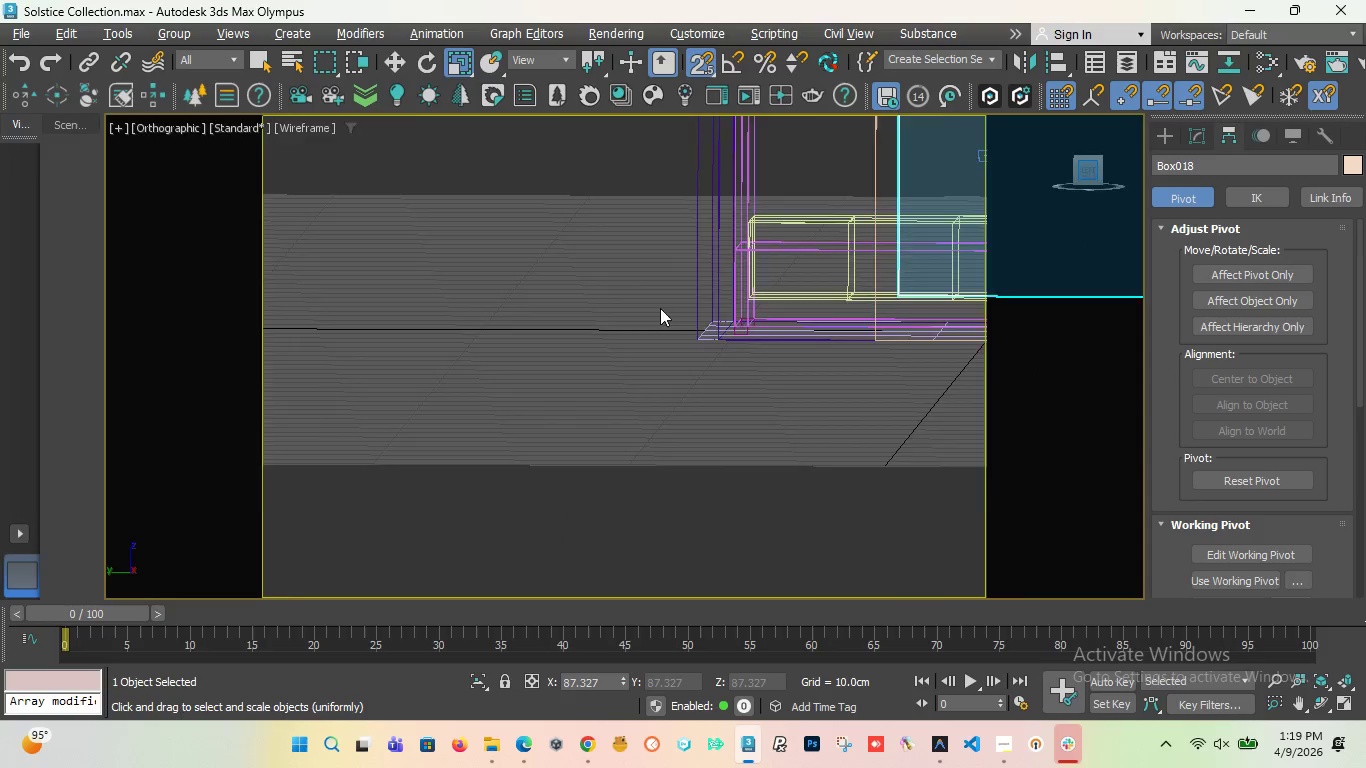 
scroll: coordinate [653, 313], scroll_direction: down, amount: 4.0
 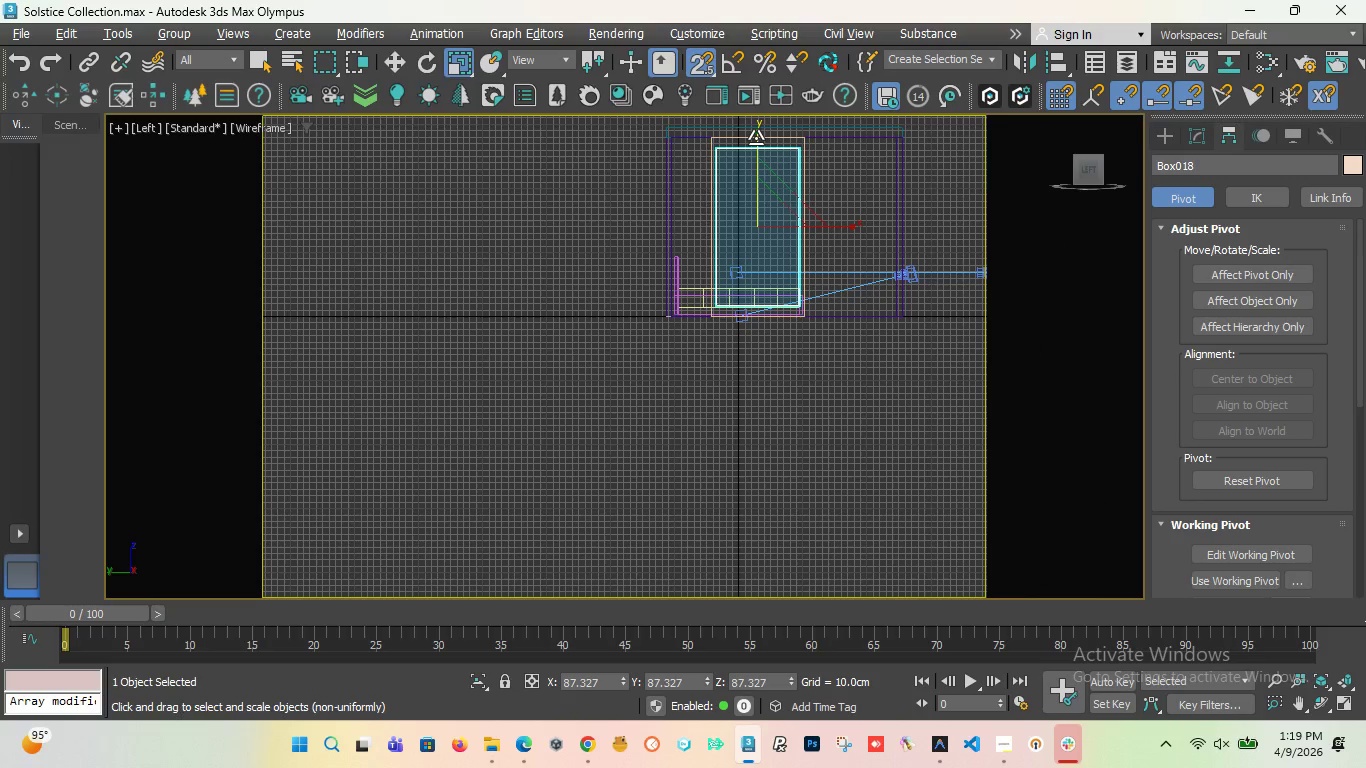 
left_click([1159, 138])
 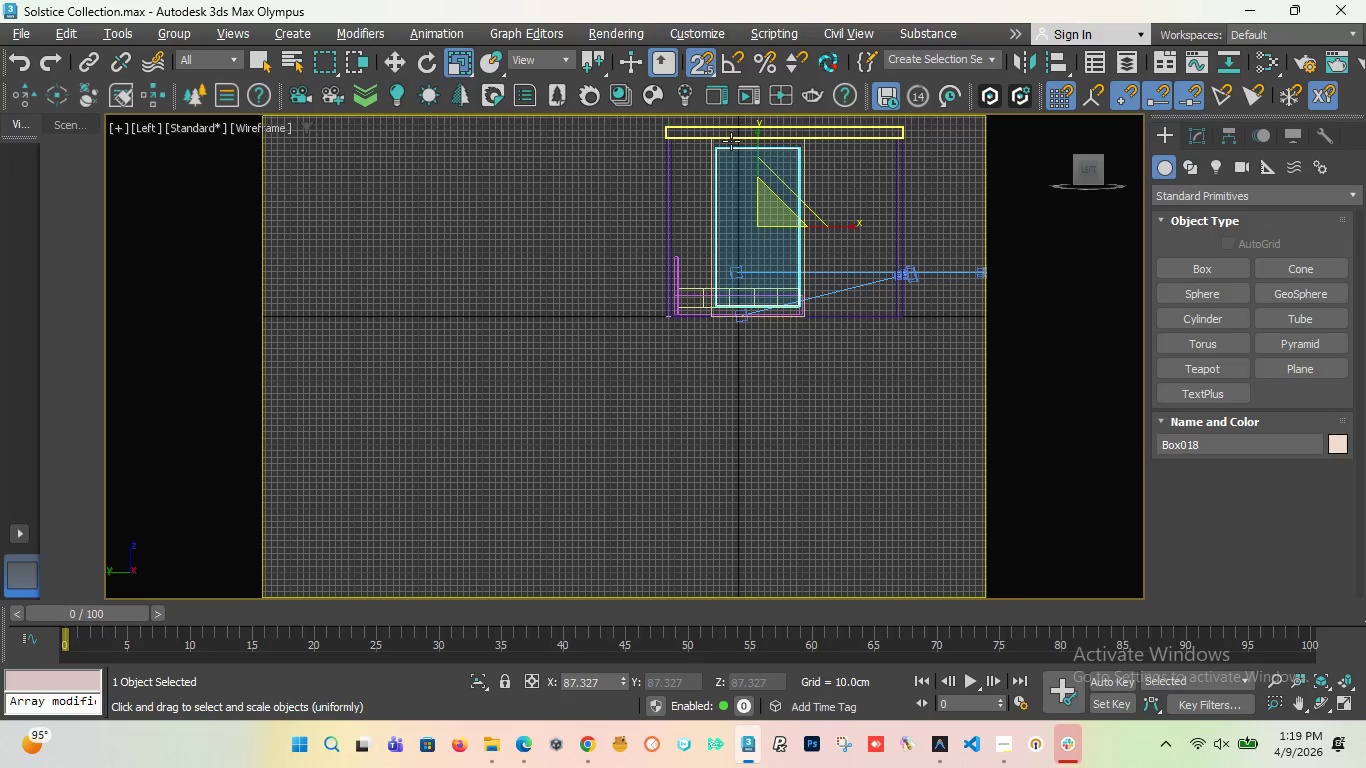 
scroll: coordinate [791, 127], scroll_direction: up, amount: 2.0
 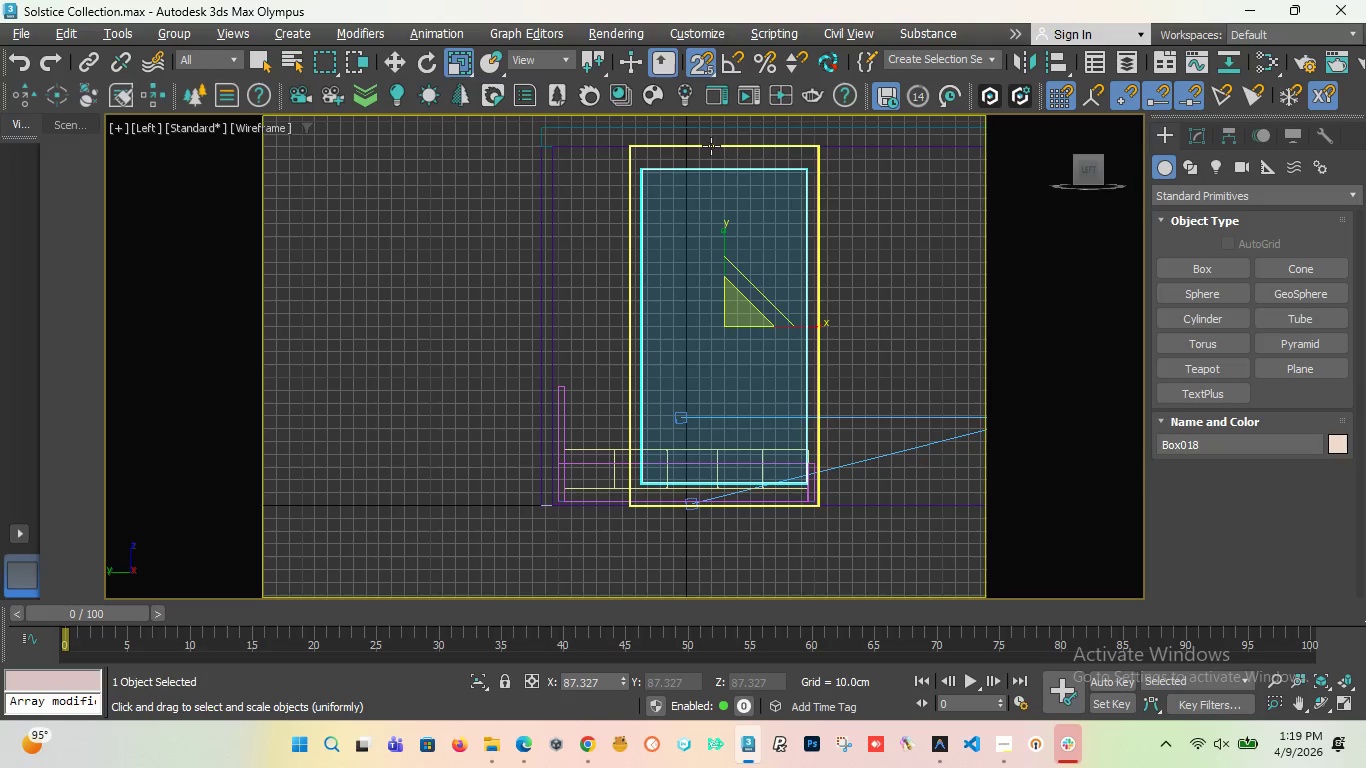 
hold_key(key=ControlLeft, duration=0.48)
left_click([699, 146])
 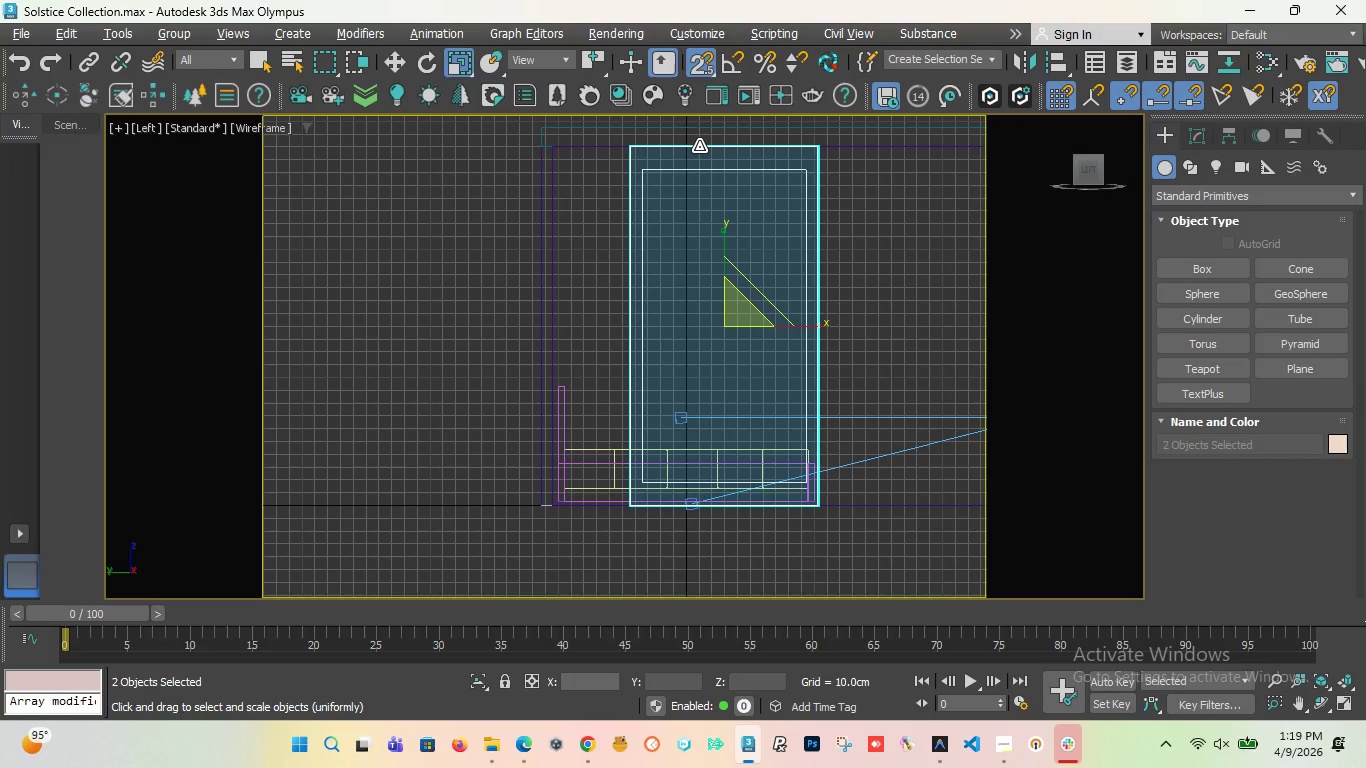 
key(Alt+Q)
 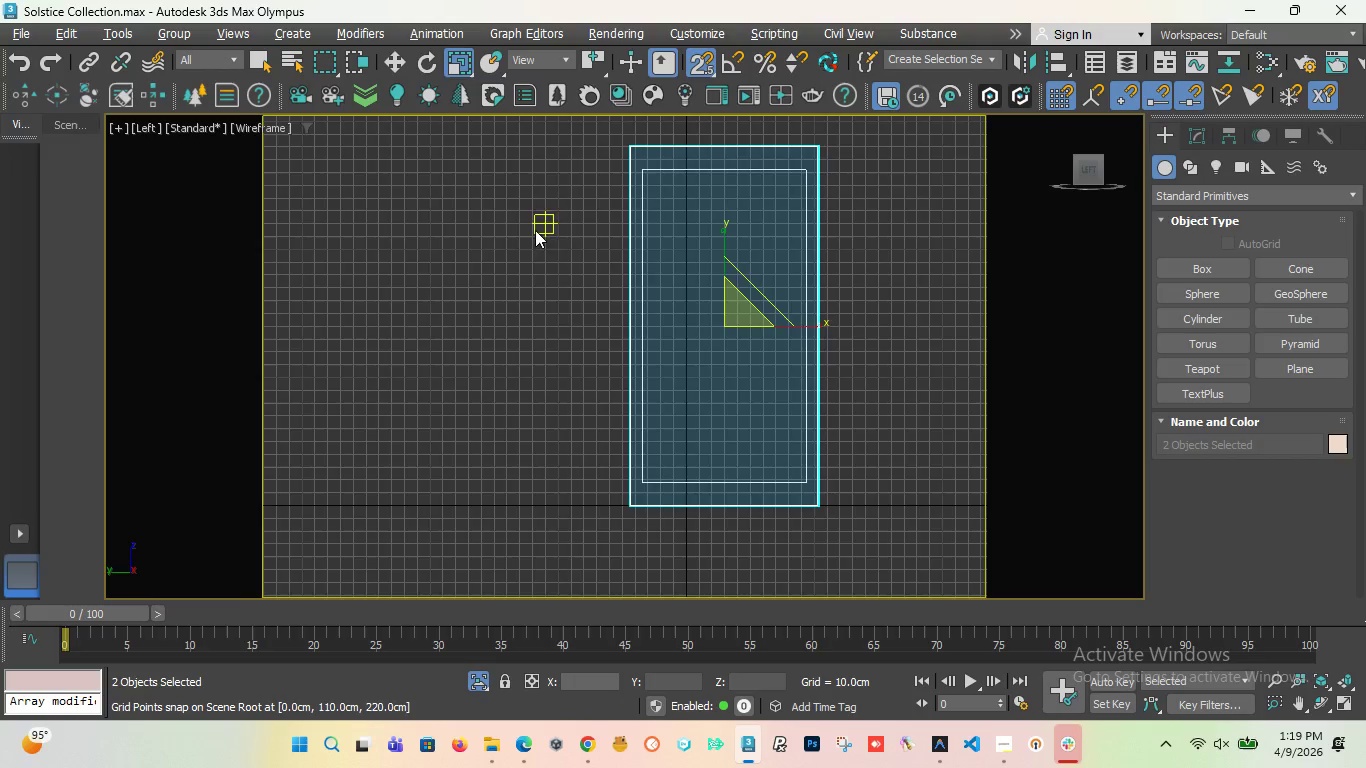 
scroll: coordinate [701, 194], scroll_direction: none, amount: 0.0
 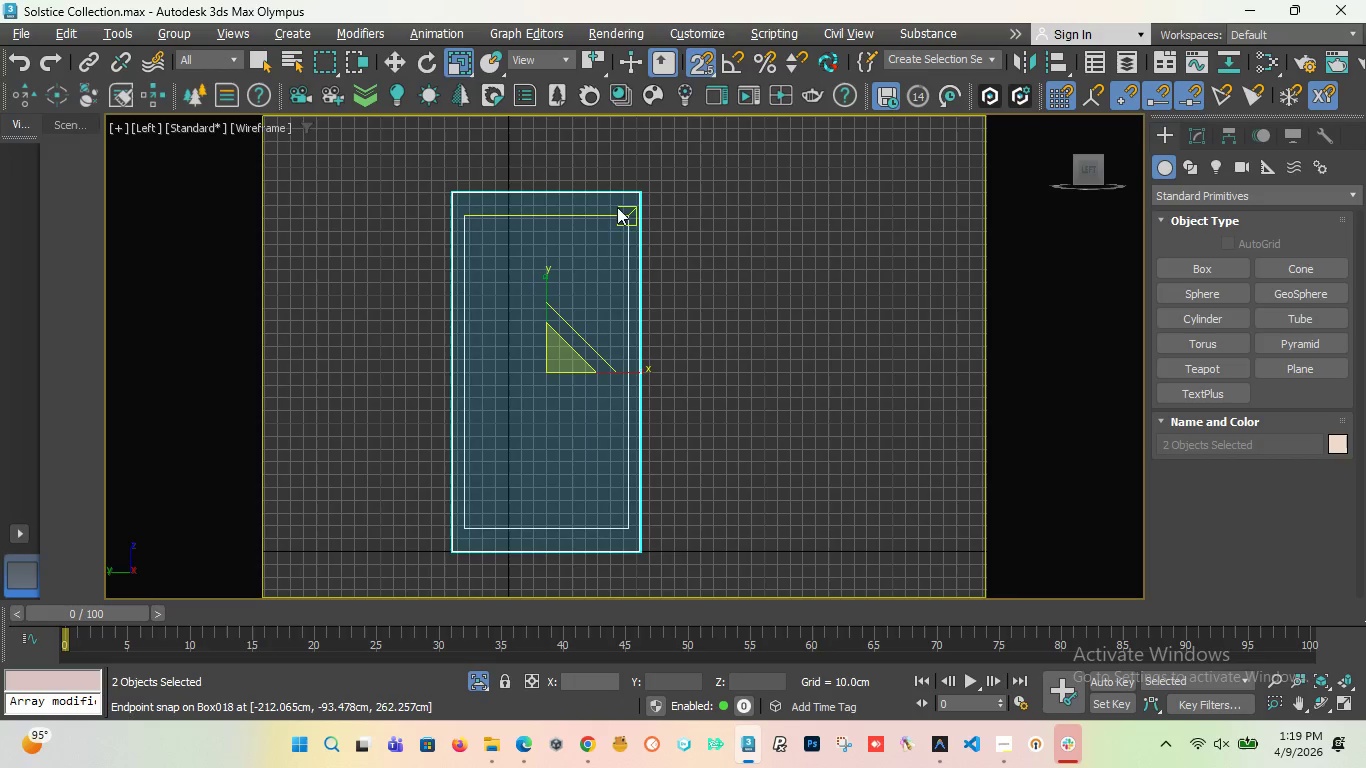 
left_click([778, 245])
 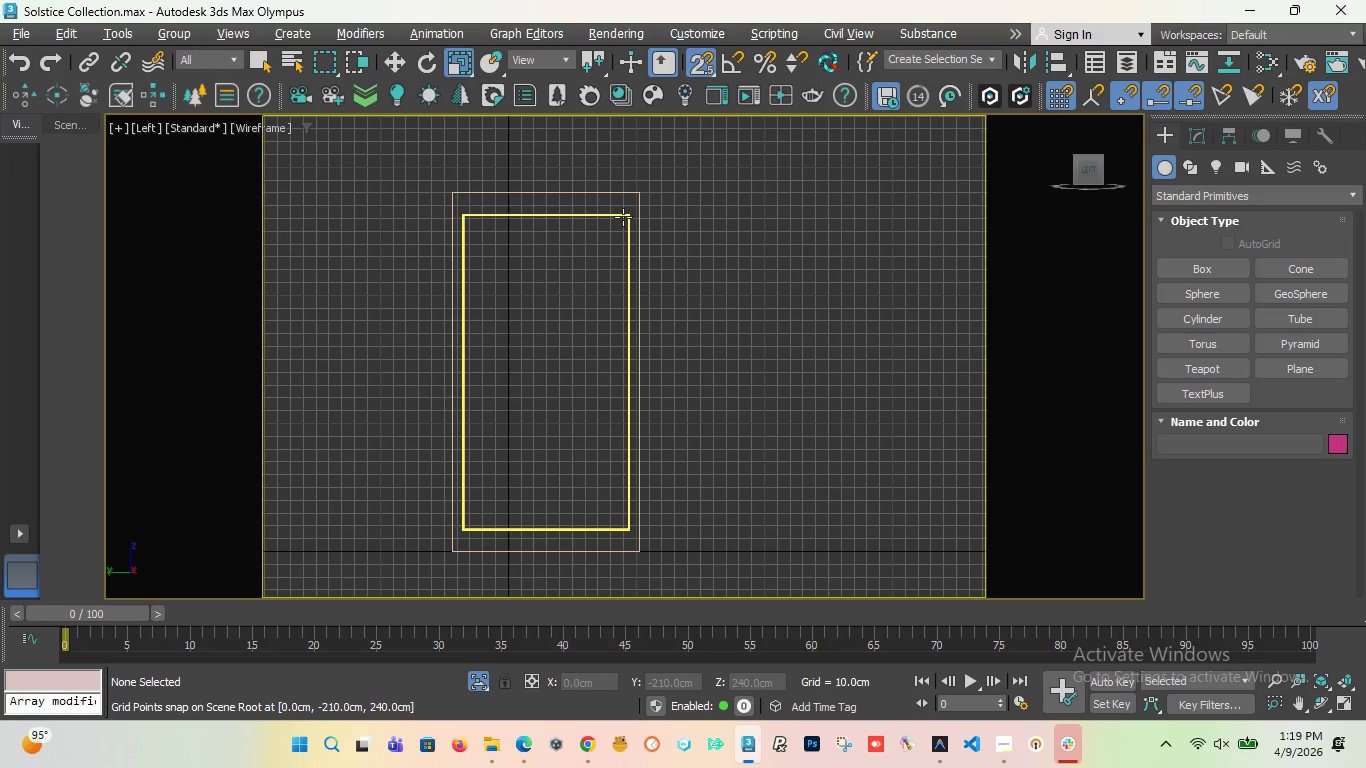 
left_click([624, 218])
 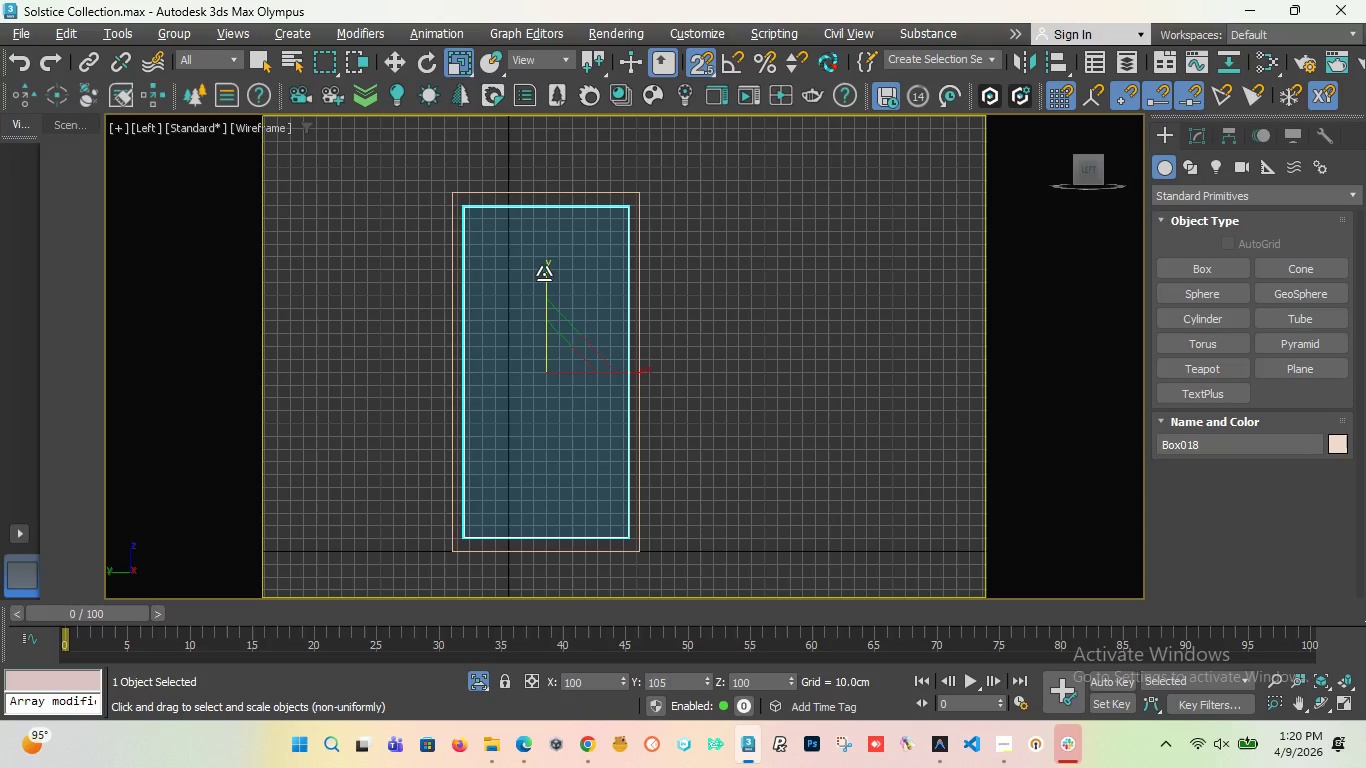 
wait(6.84)
 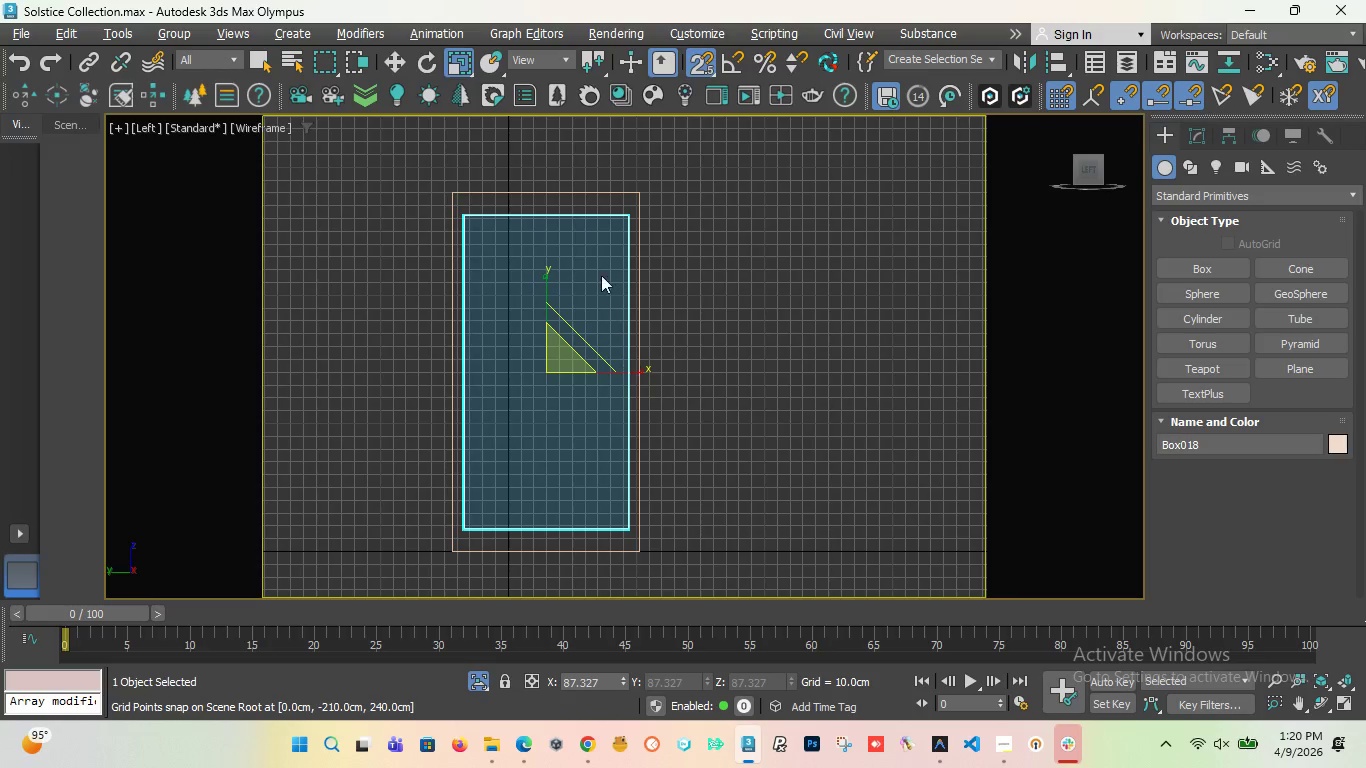 
scroll: coordinate [593, 242], scroll_direction: up, amount: 2.0
 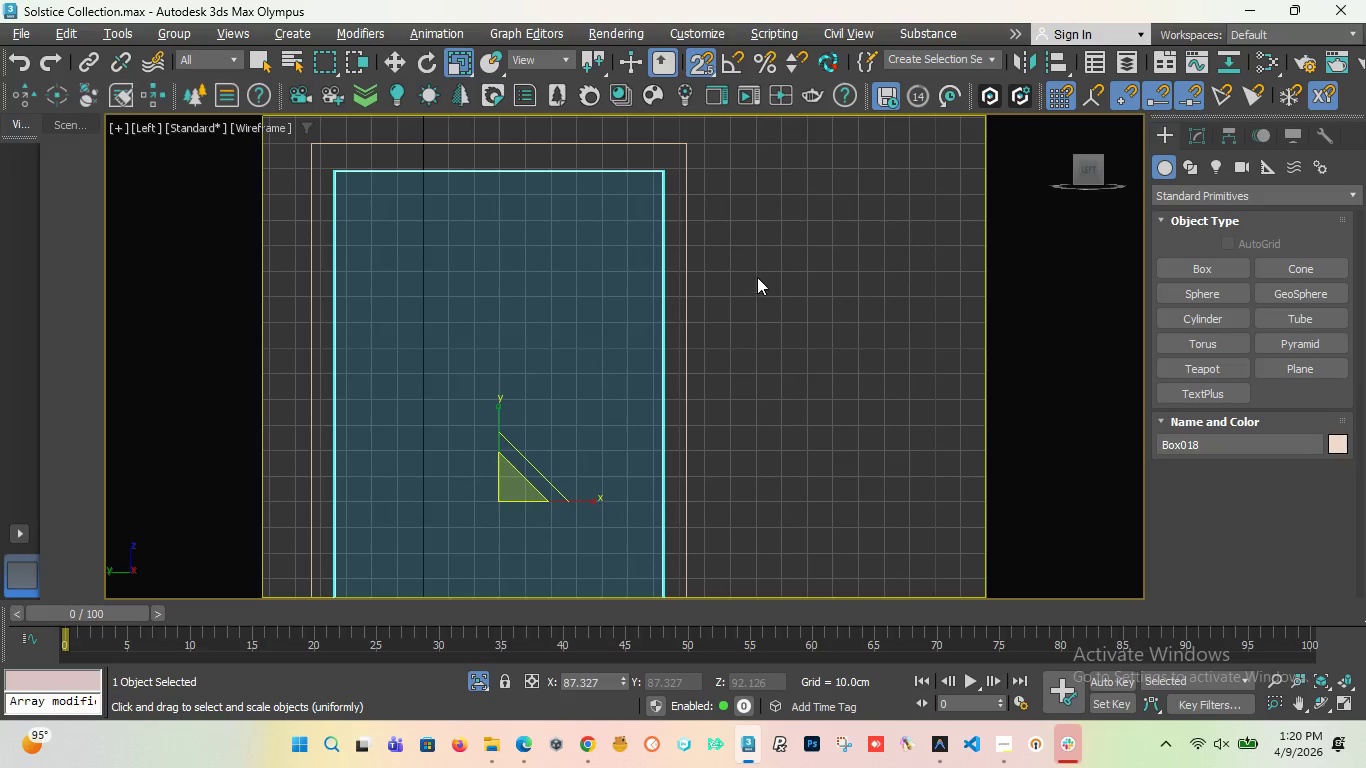 
scroll: coordinate [767, 257], scroll_direction: down, amount: 1.0
 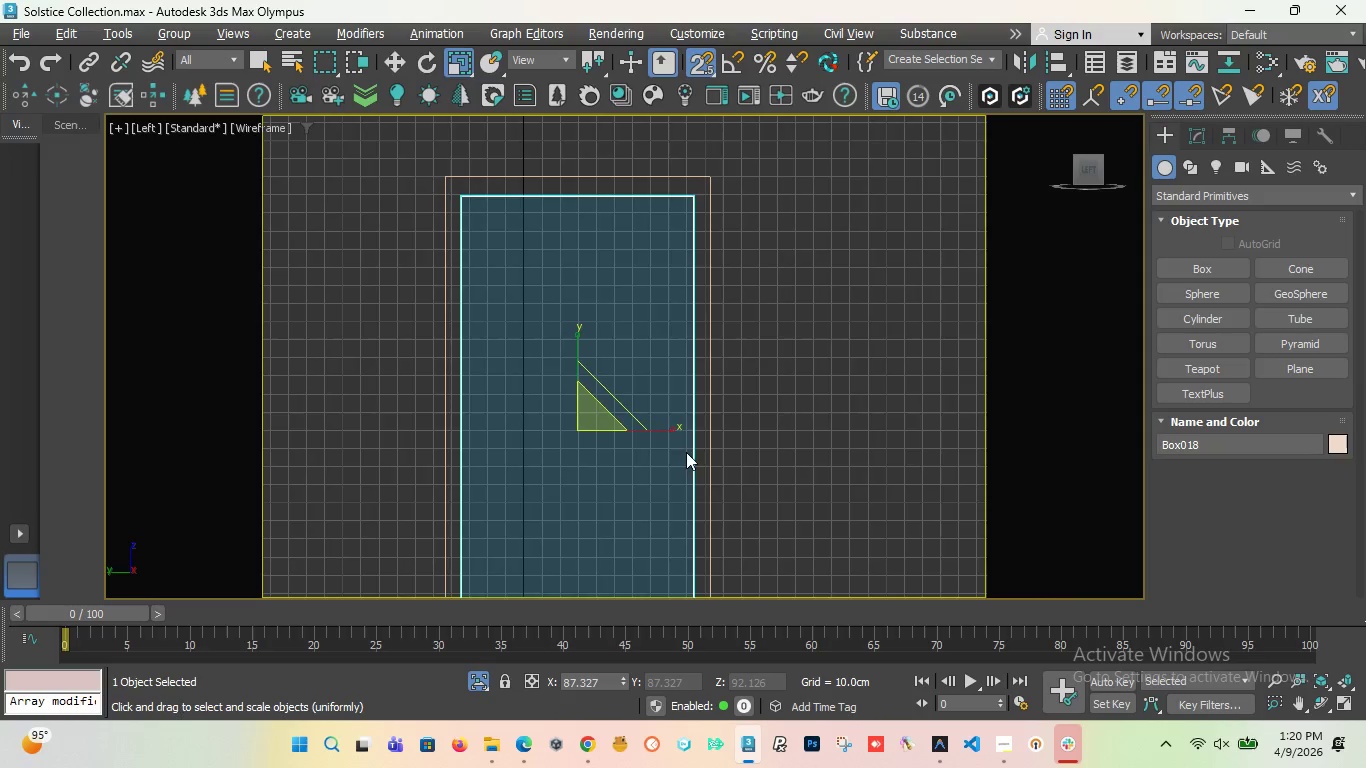 
scroll: coordinate [686, 452], scroll_direction: up, amount: 1.0
 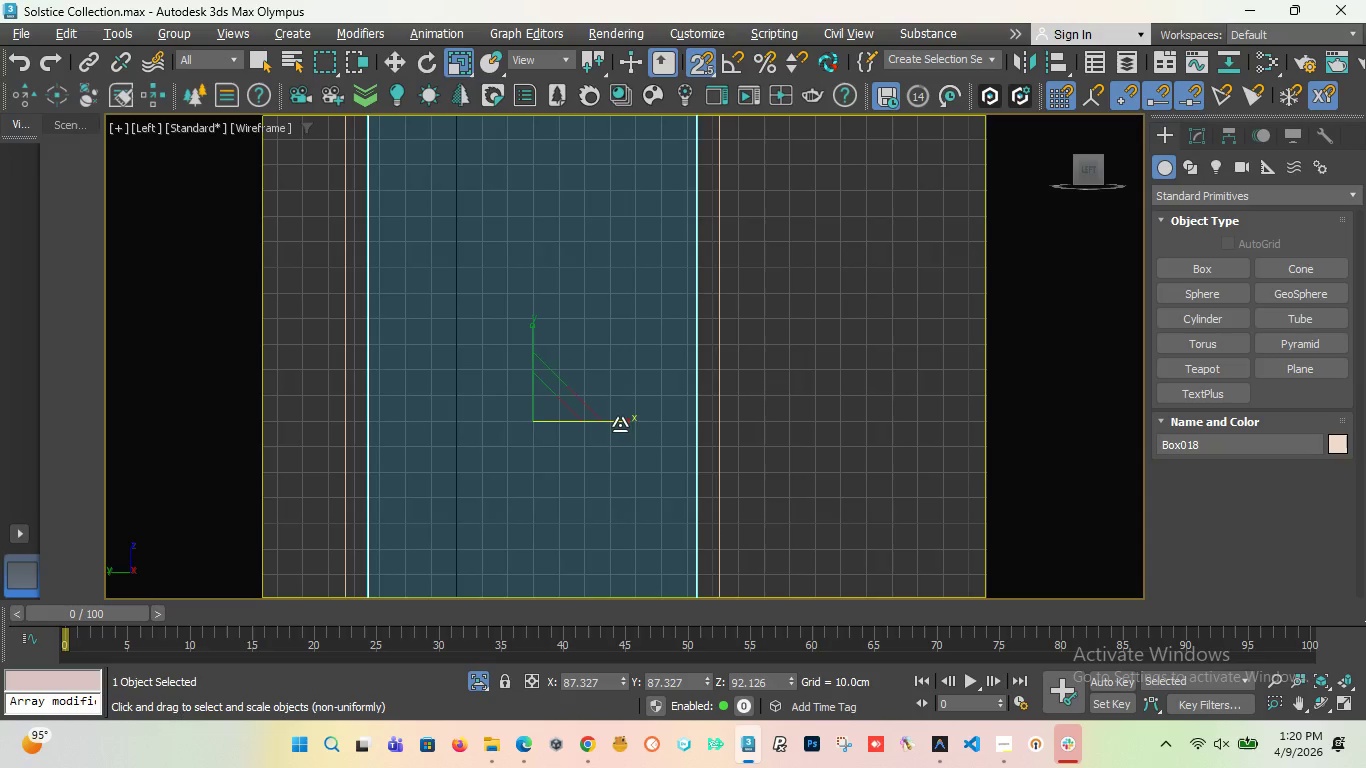 
scroll: coordinate [618, 425], scroll_direction: down, amount: 1.0
 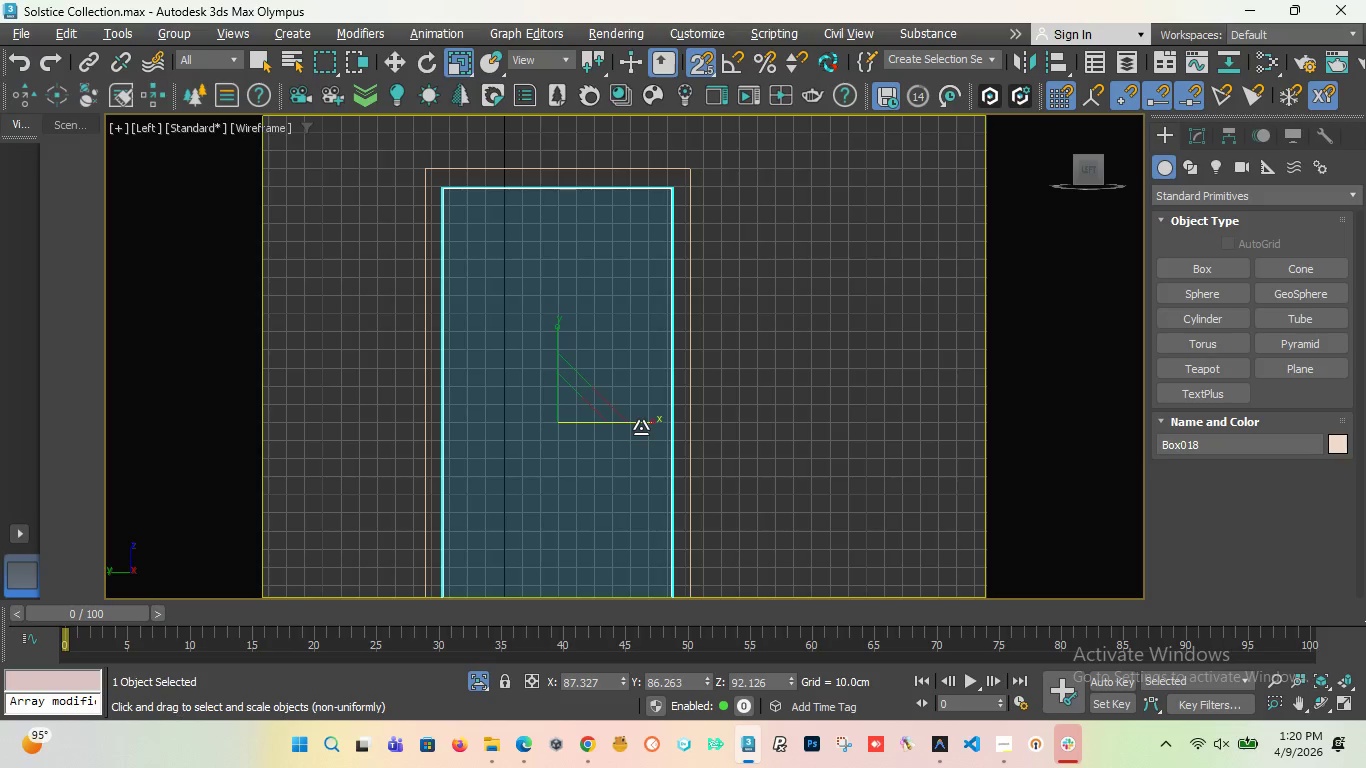 
wait(6.5)
 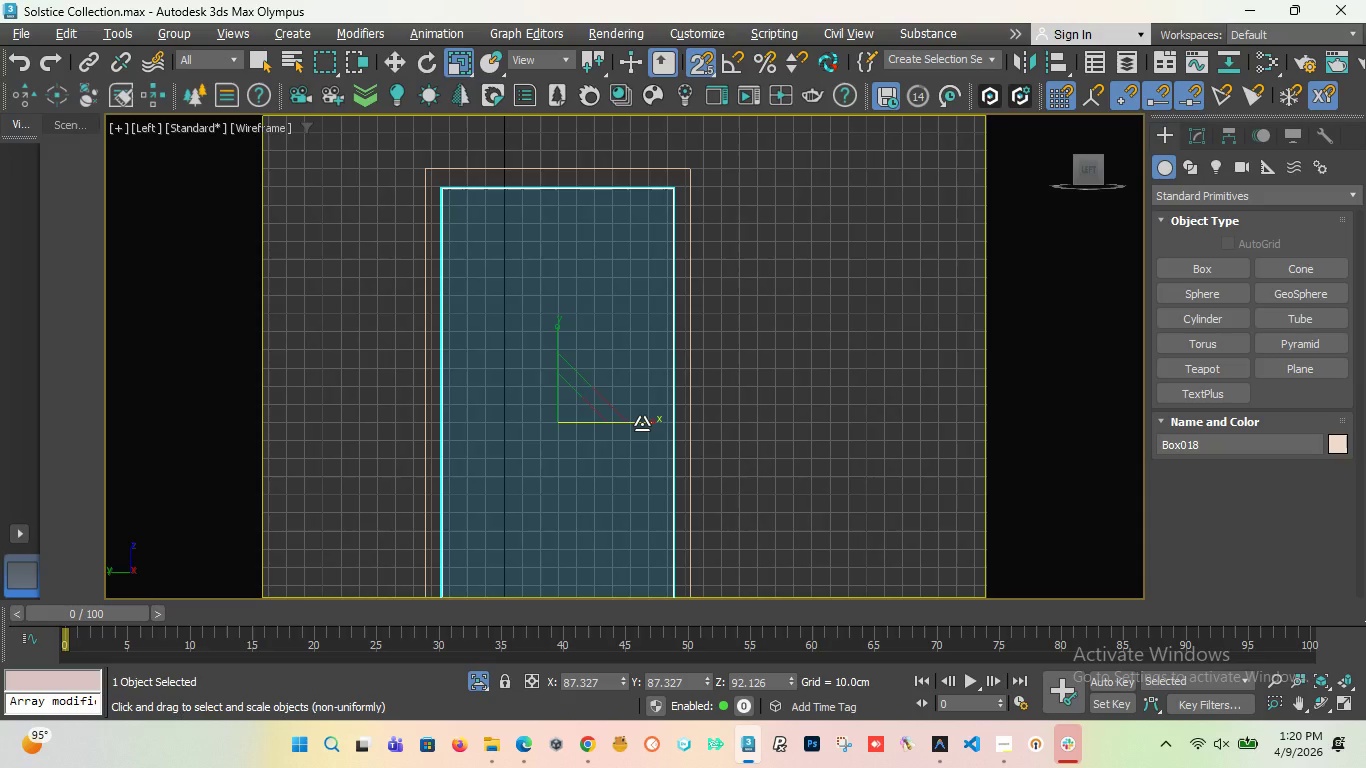 
scroll: coordinate [661, 337], scroll_direction: down, amount: 2.0
 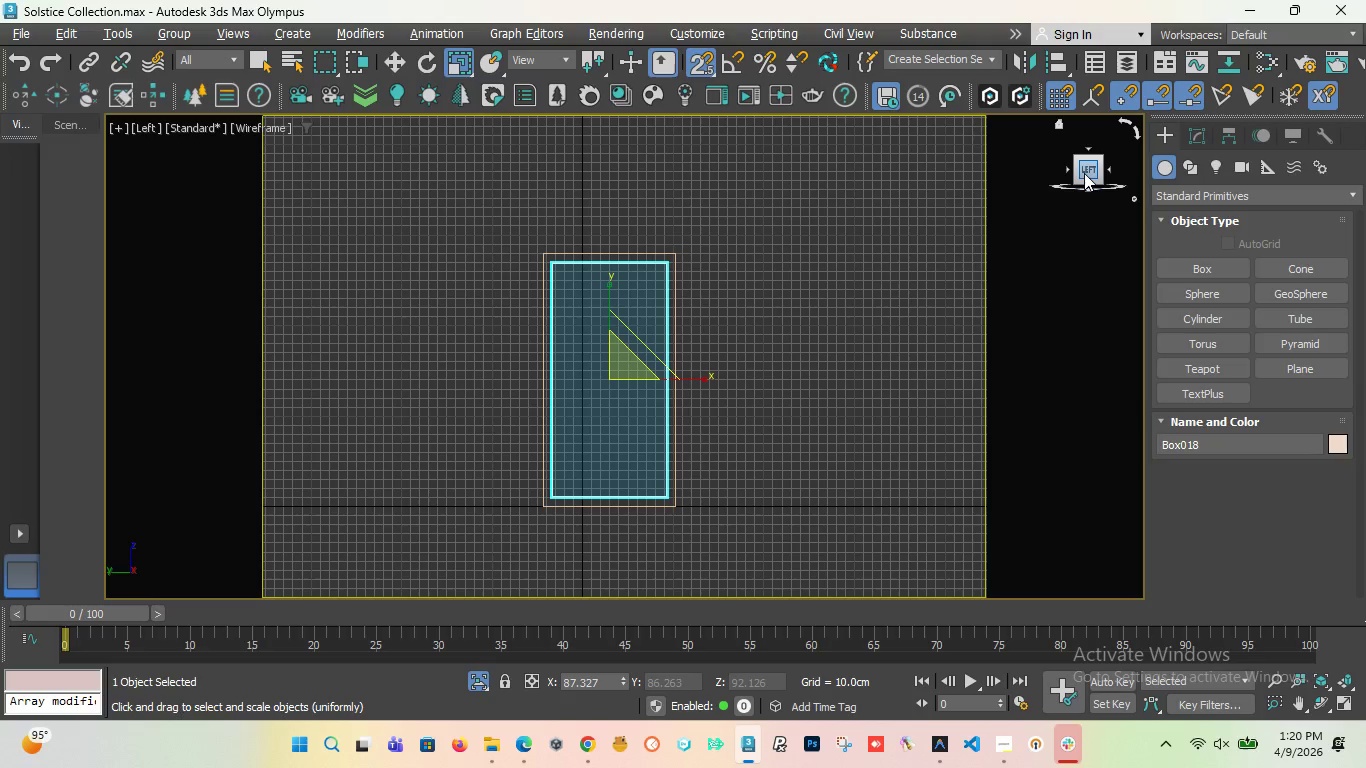 
left_click_drag(start_coordinate=[1084, 173], to_coordinate=[905, 235])
 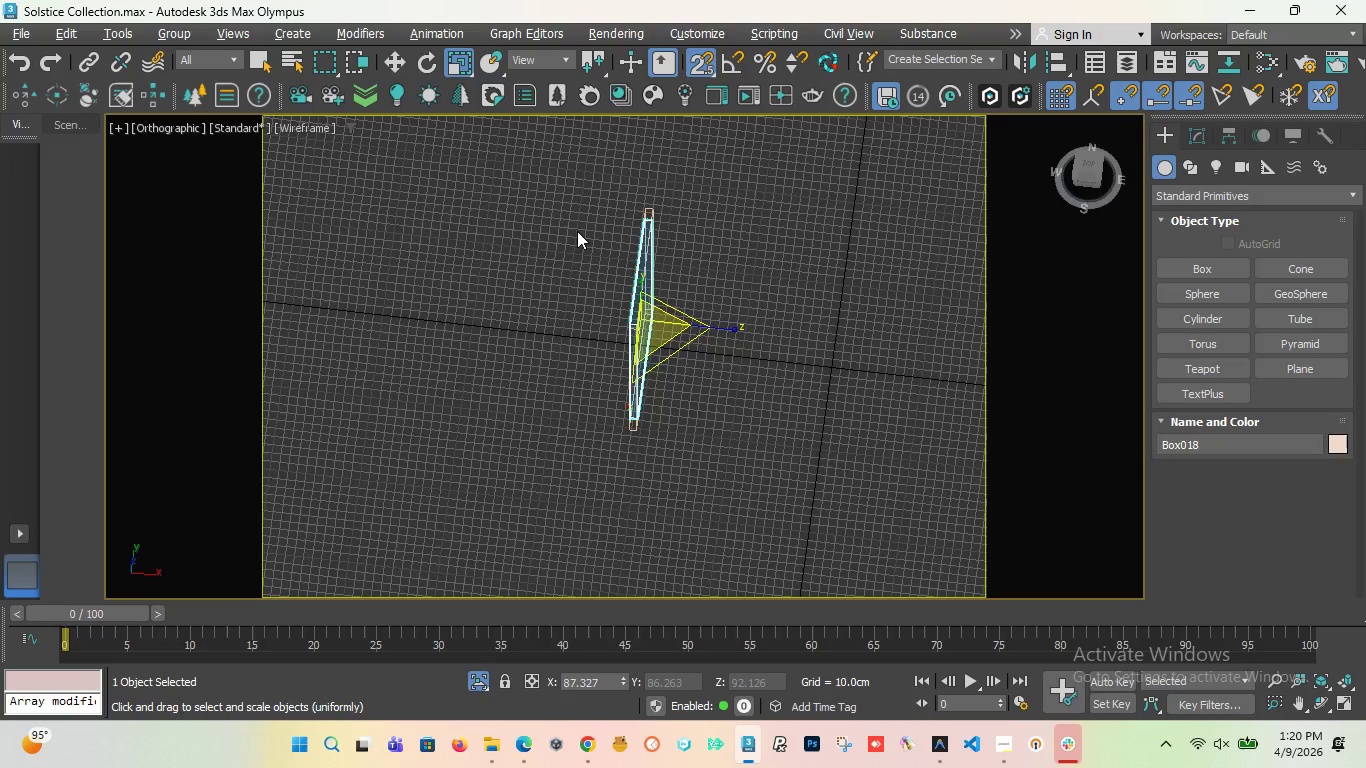 
key(T)
 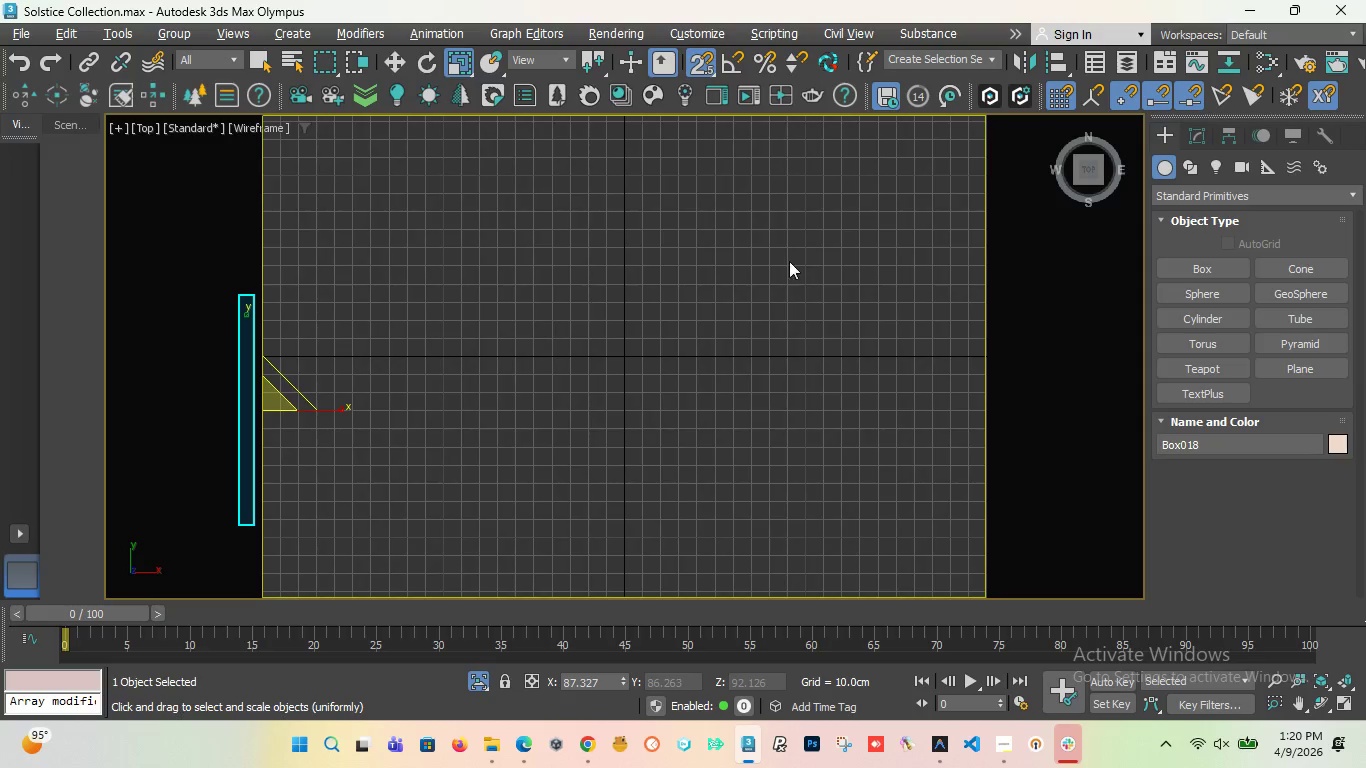 
scroll: coordinate [797, 261], scroll_direction: down, amount: 4.0
 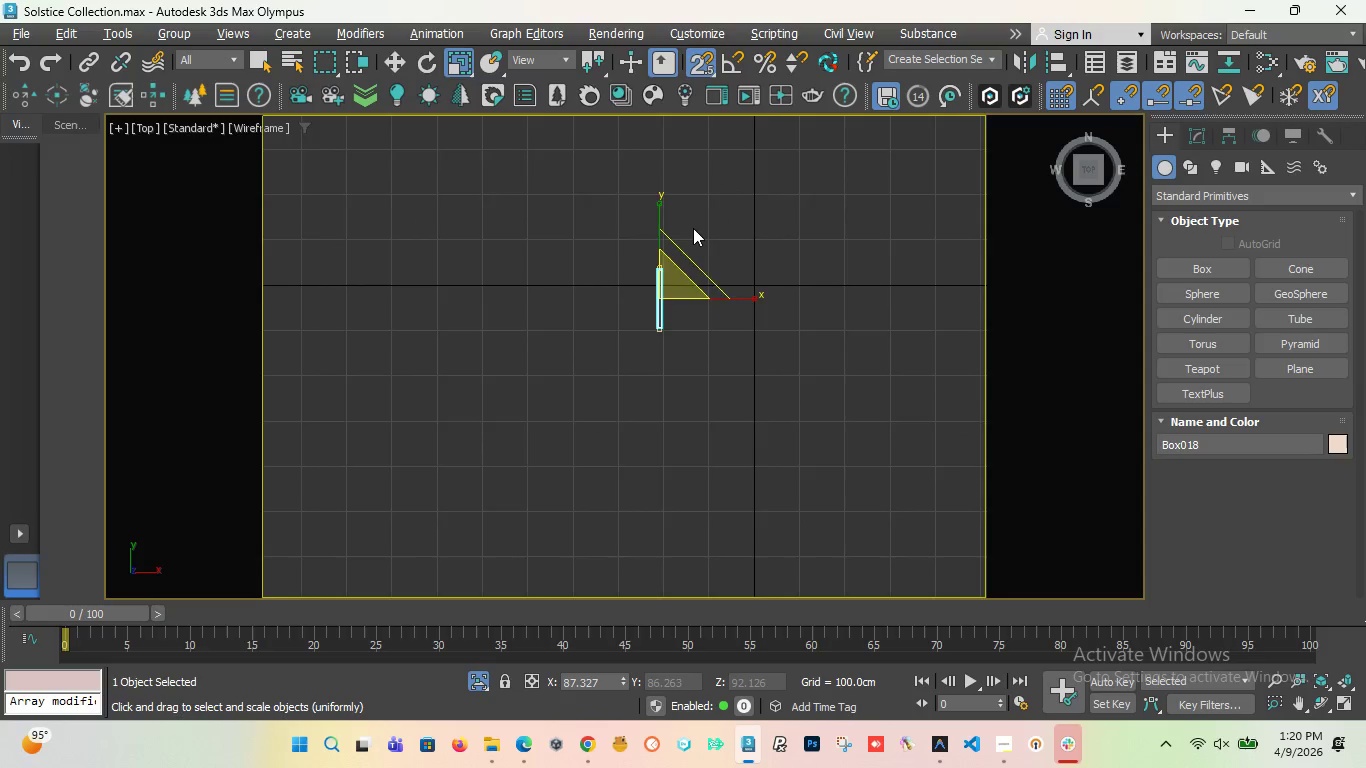 
scroll: coordinate [679, 264], scroll_direction: up, amount: 9.0
 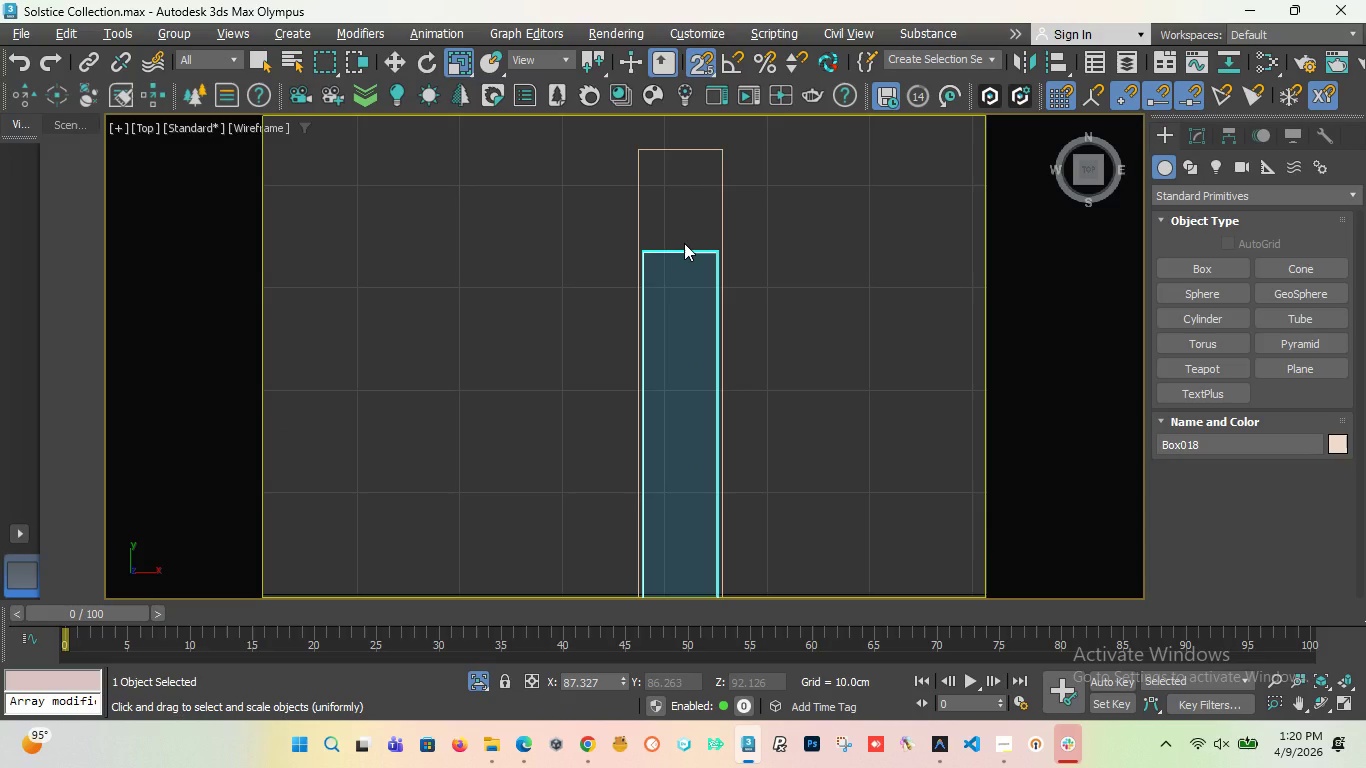 
scroll: coordinate [684, 243], scroll_direction: down, amount: 4.0
 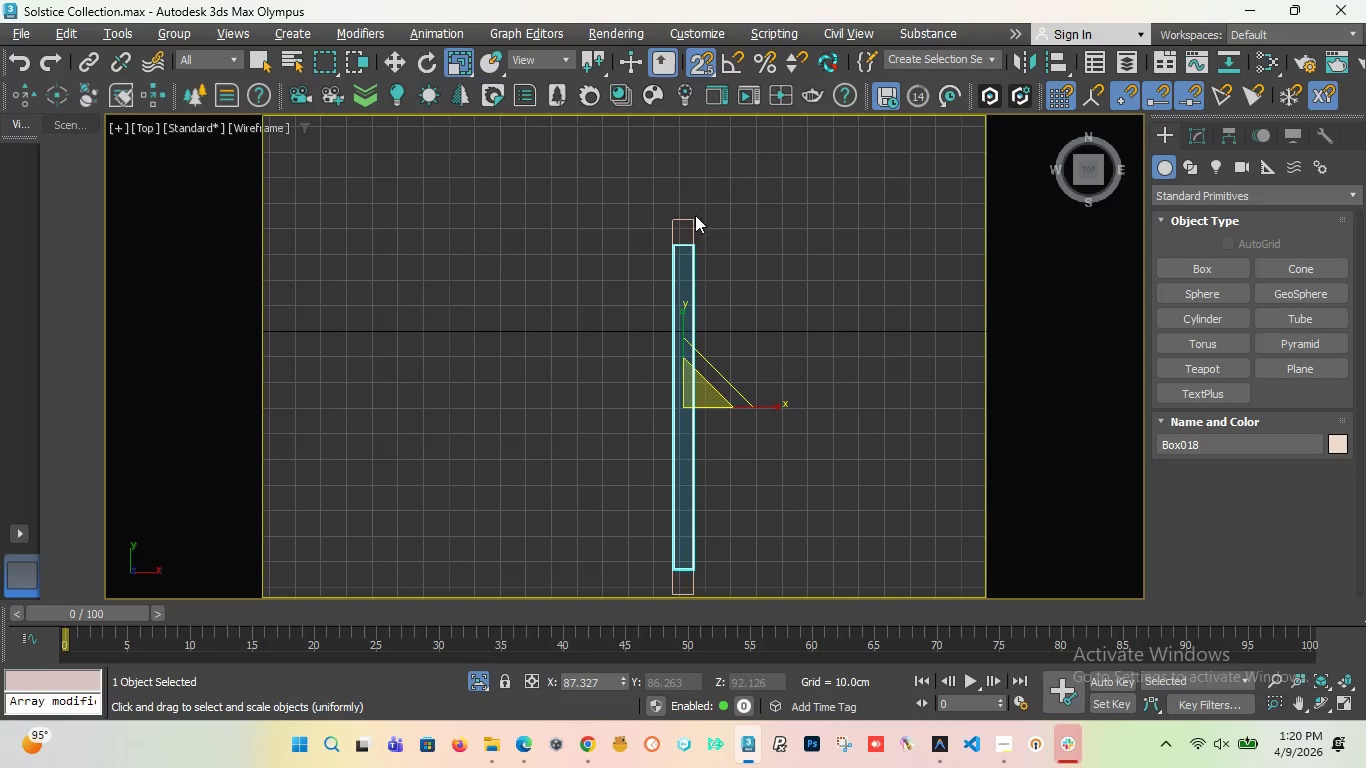 
left_click([691, 220])
 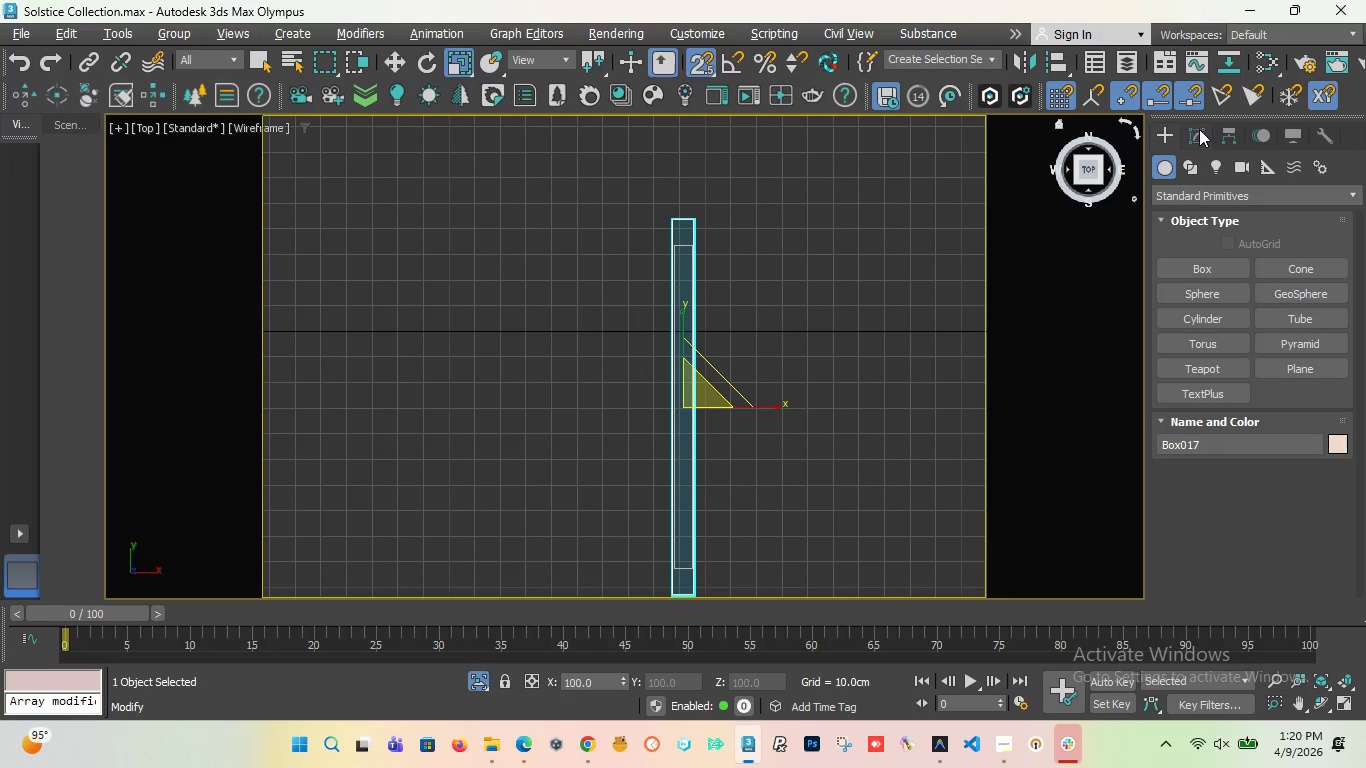 
left_click([1199, 129])
 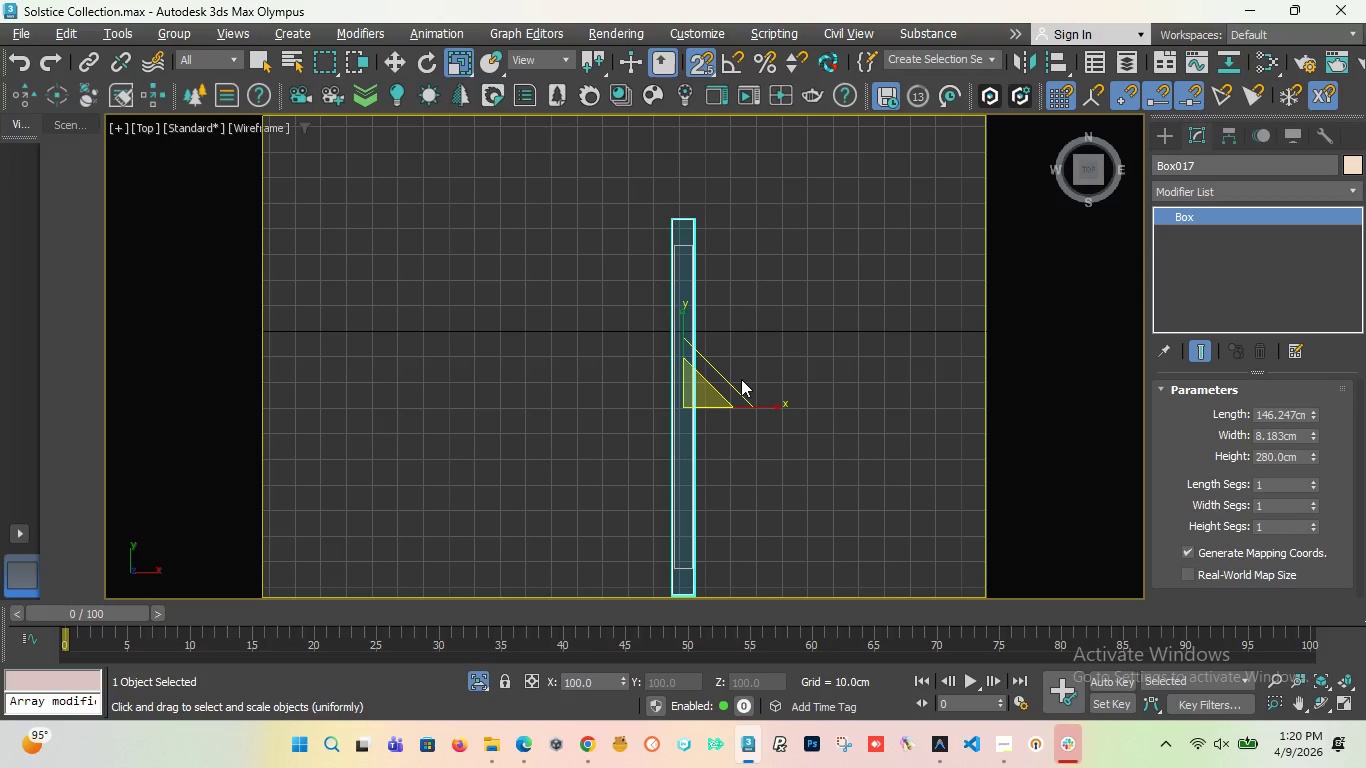 
wait(13.75)
 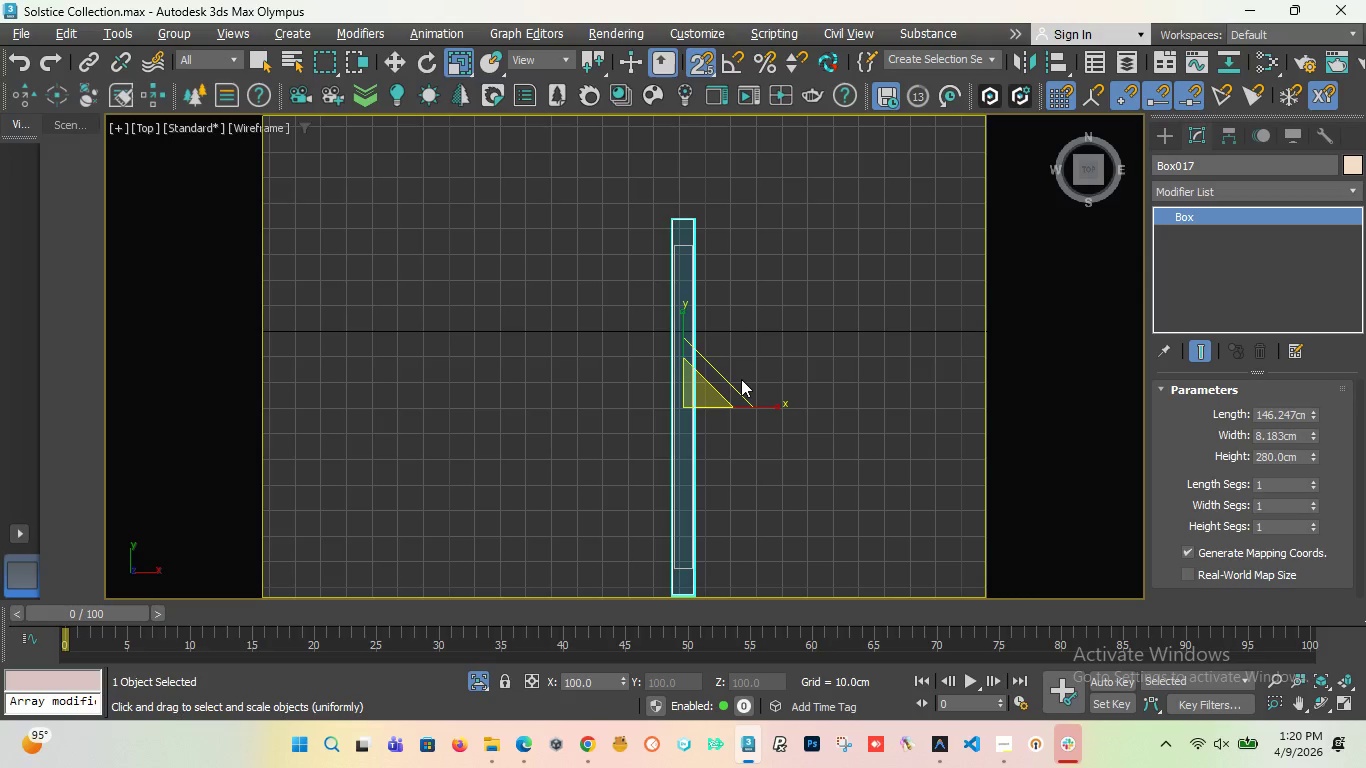 
key(A)
 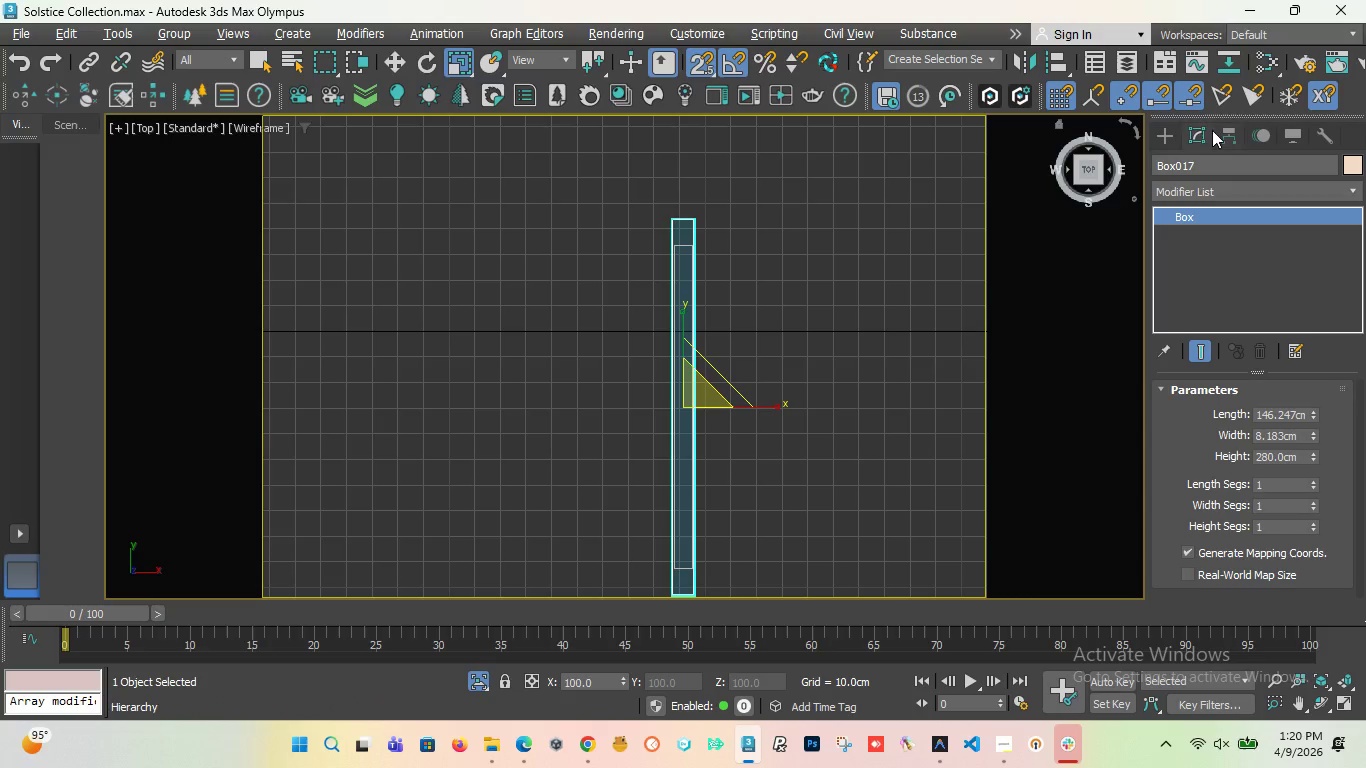 
left_click([1159, 128])
 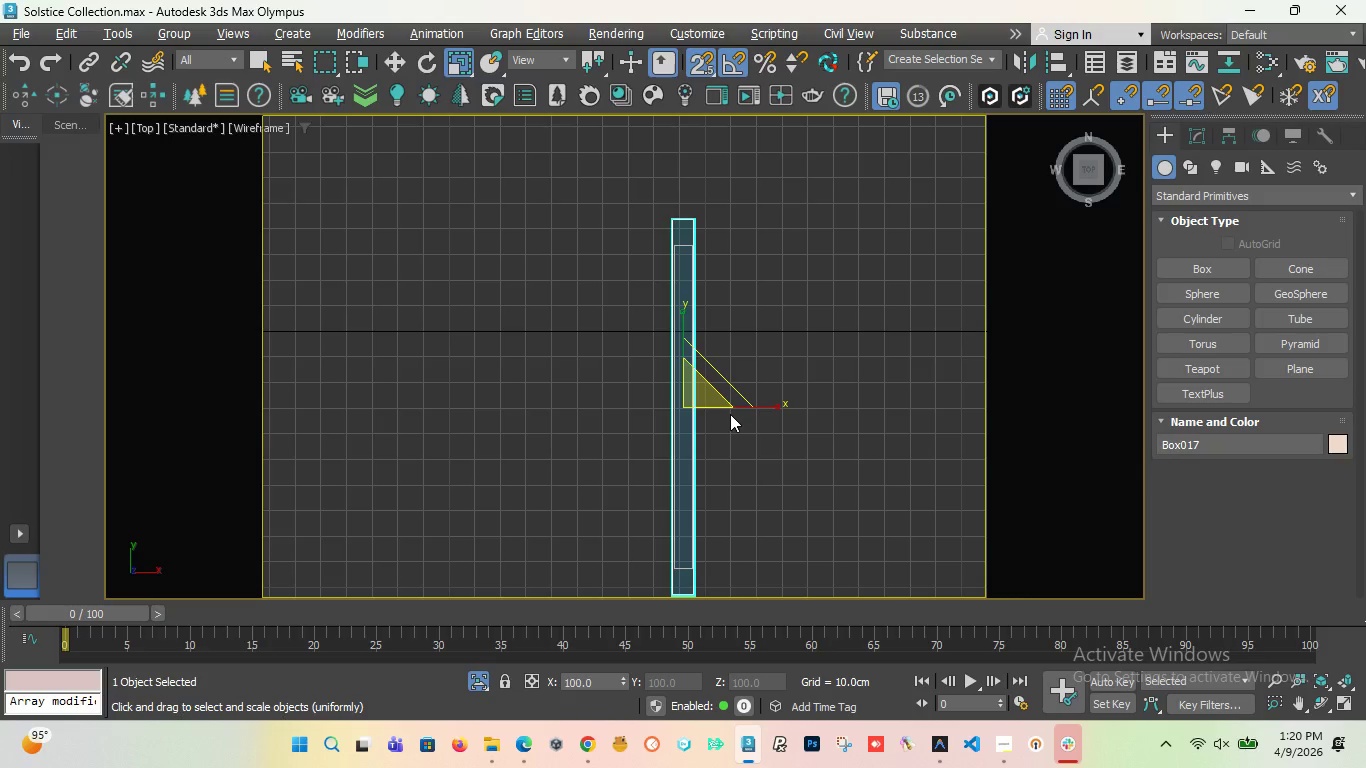 
key(W)
 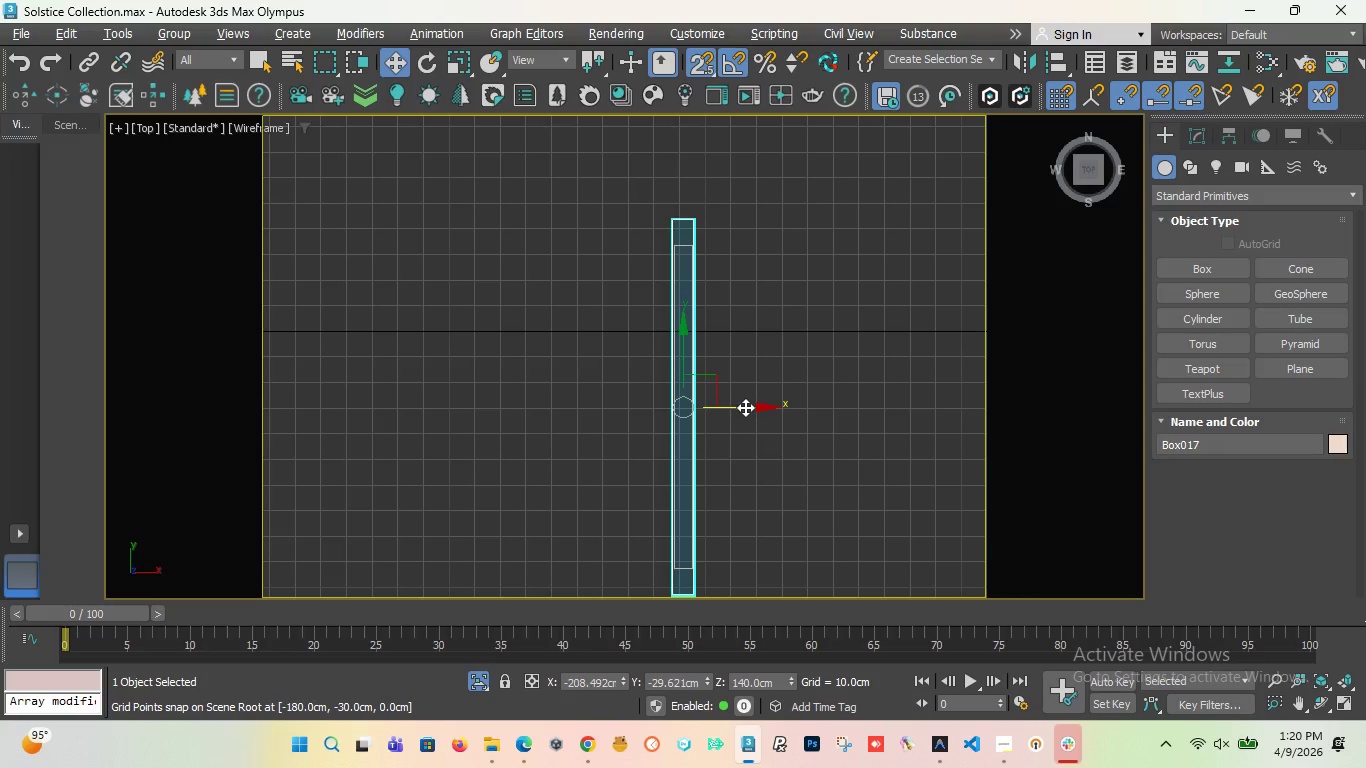 
left_click_drag(start_coordinate=[745, 407], to_coordinate=[605, 394])
 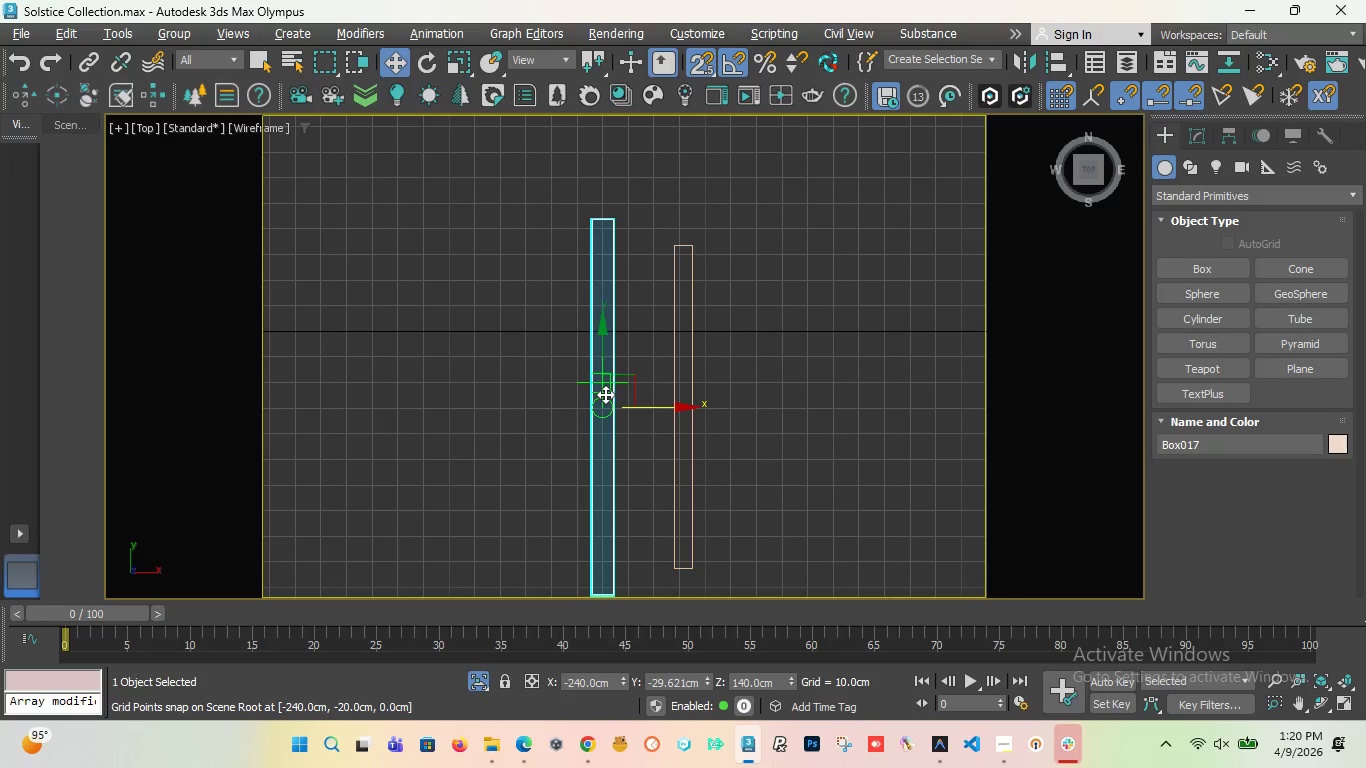 
key(Control+Z)
 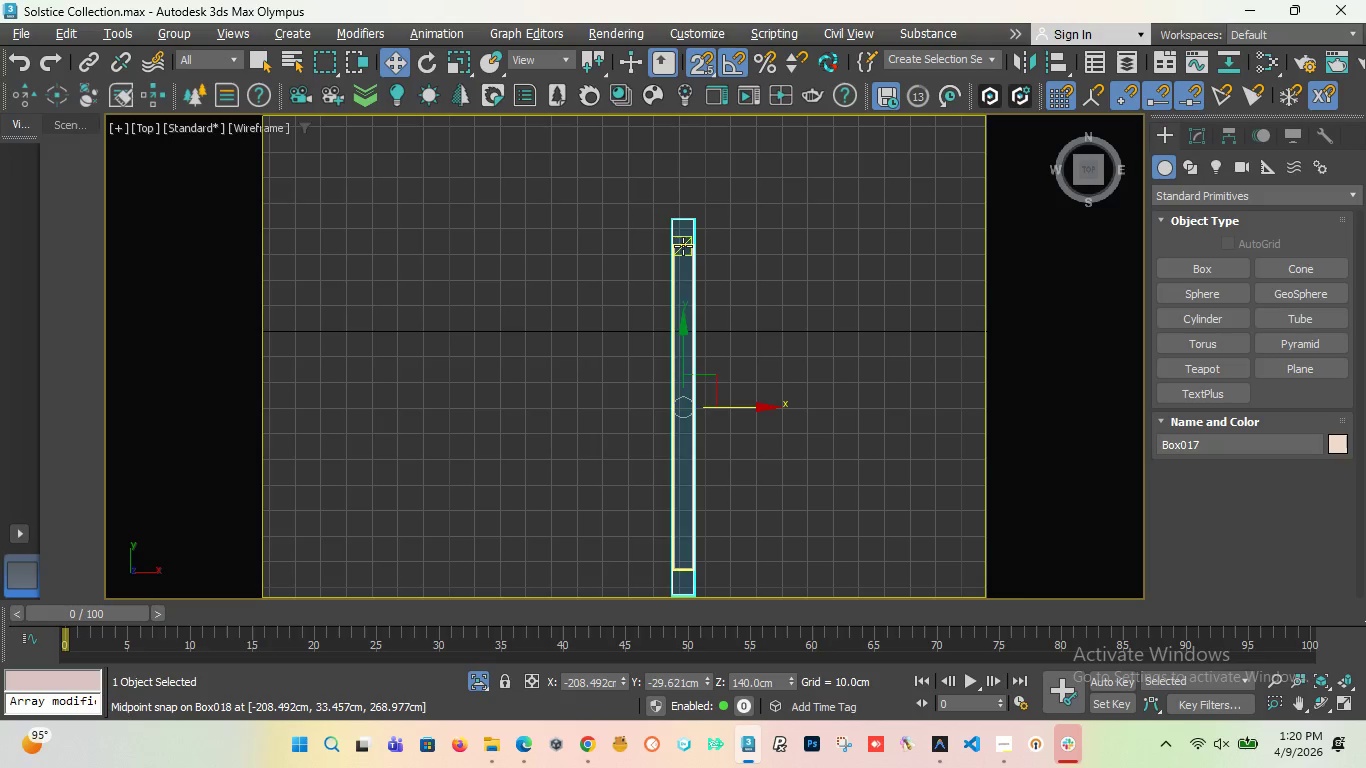 
left_click([683, 246])
 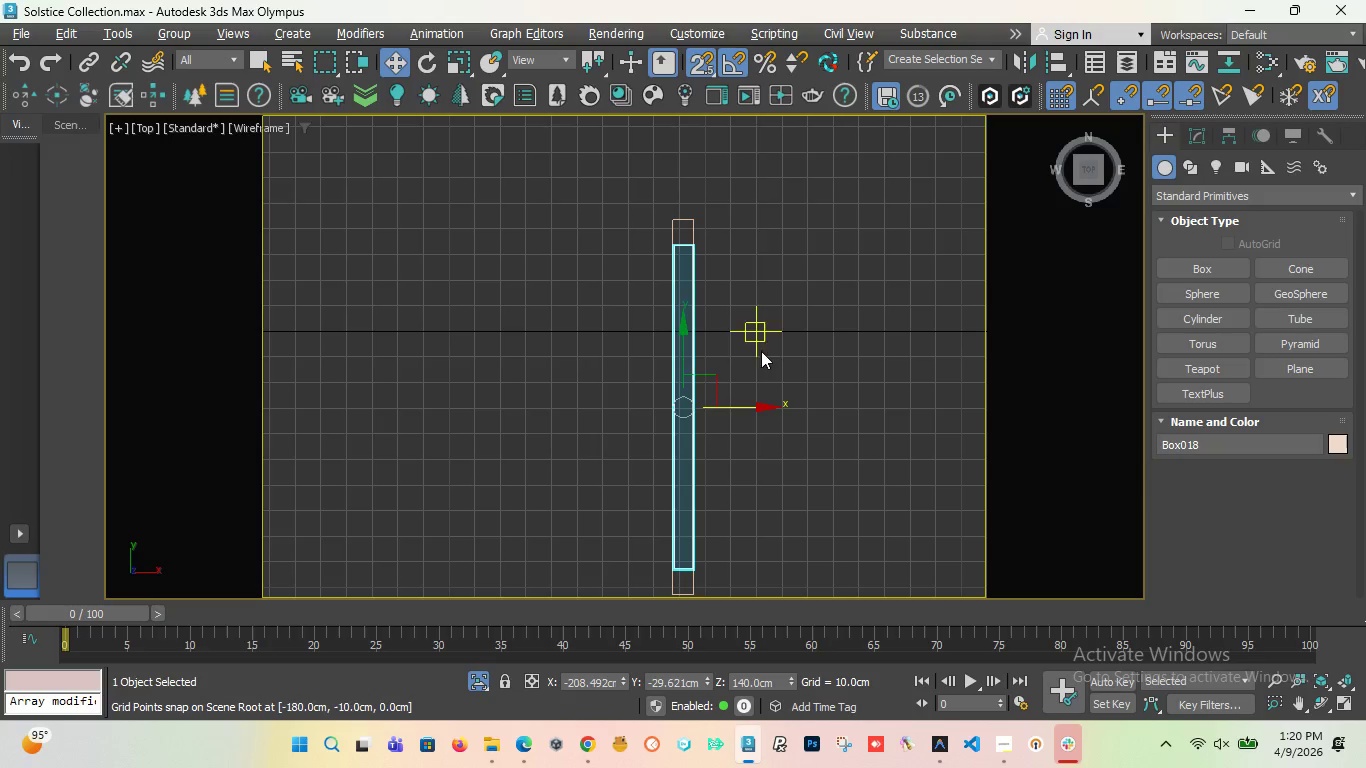 
hold_key(key=ShiftLeft, duration=1.47)
left_click_drag(start_coordinate=[741, 405], to_coordinate=[489, 391])
 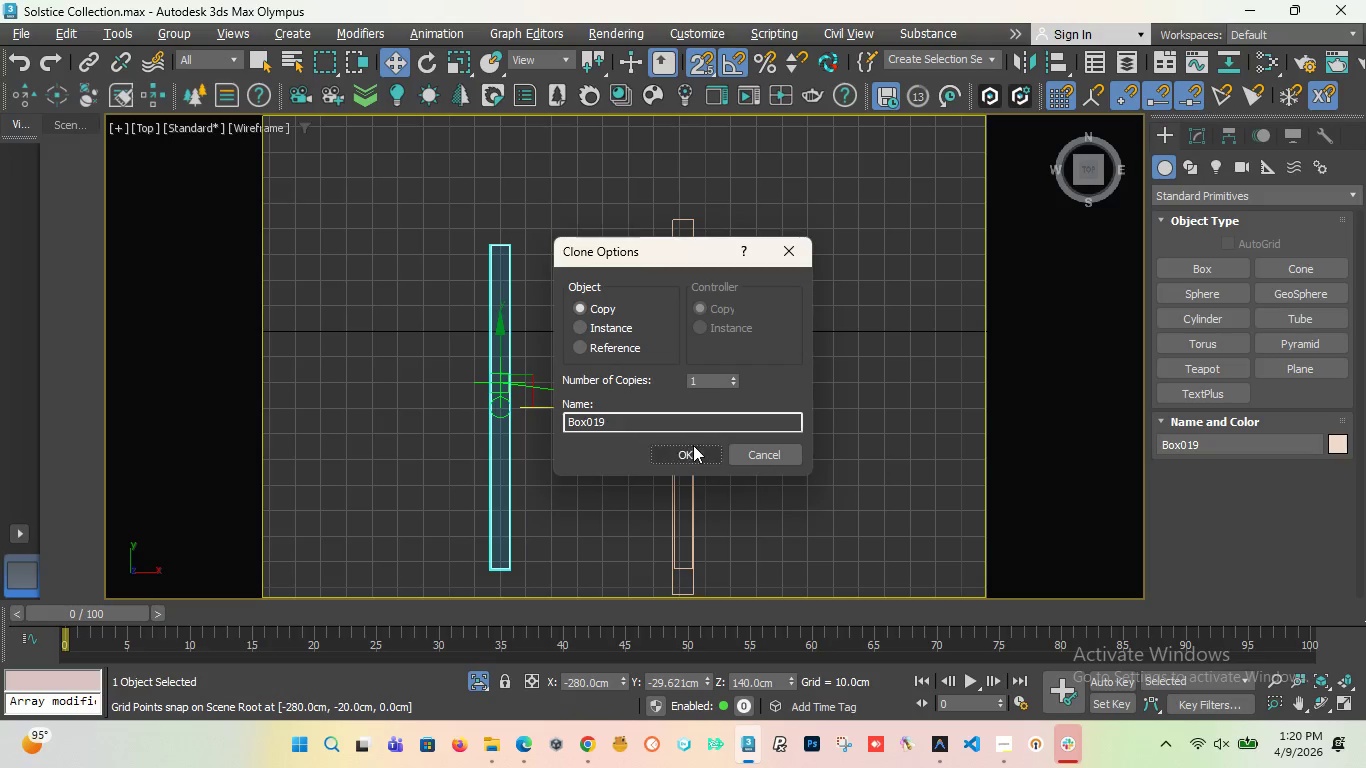 
left_click([689, 448])
 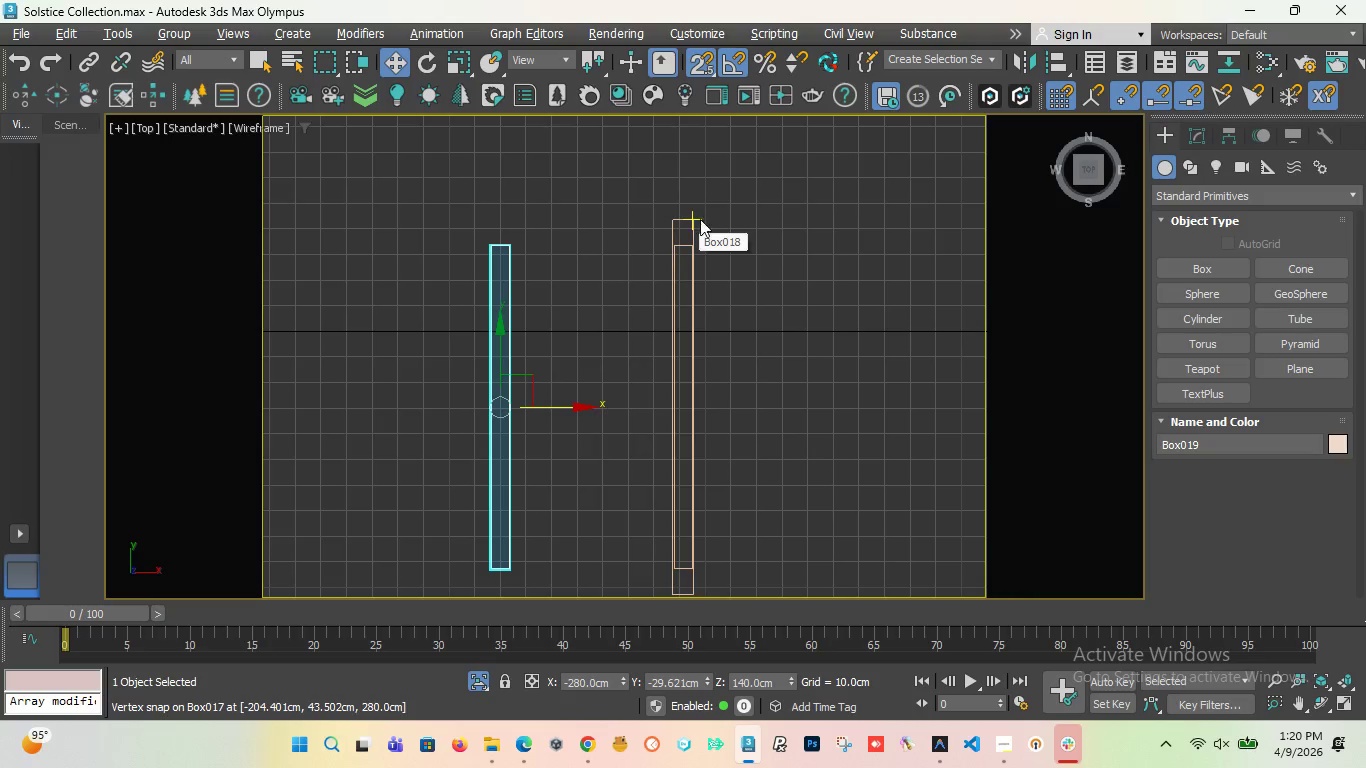 
left_click([695, 224])
 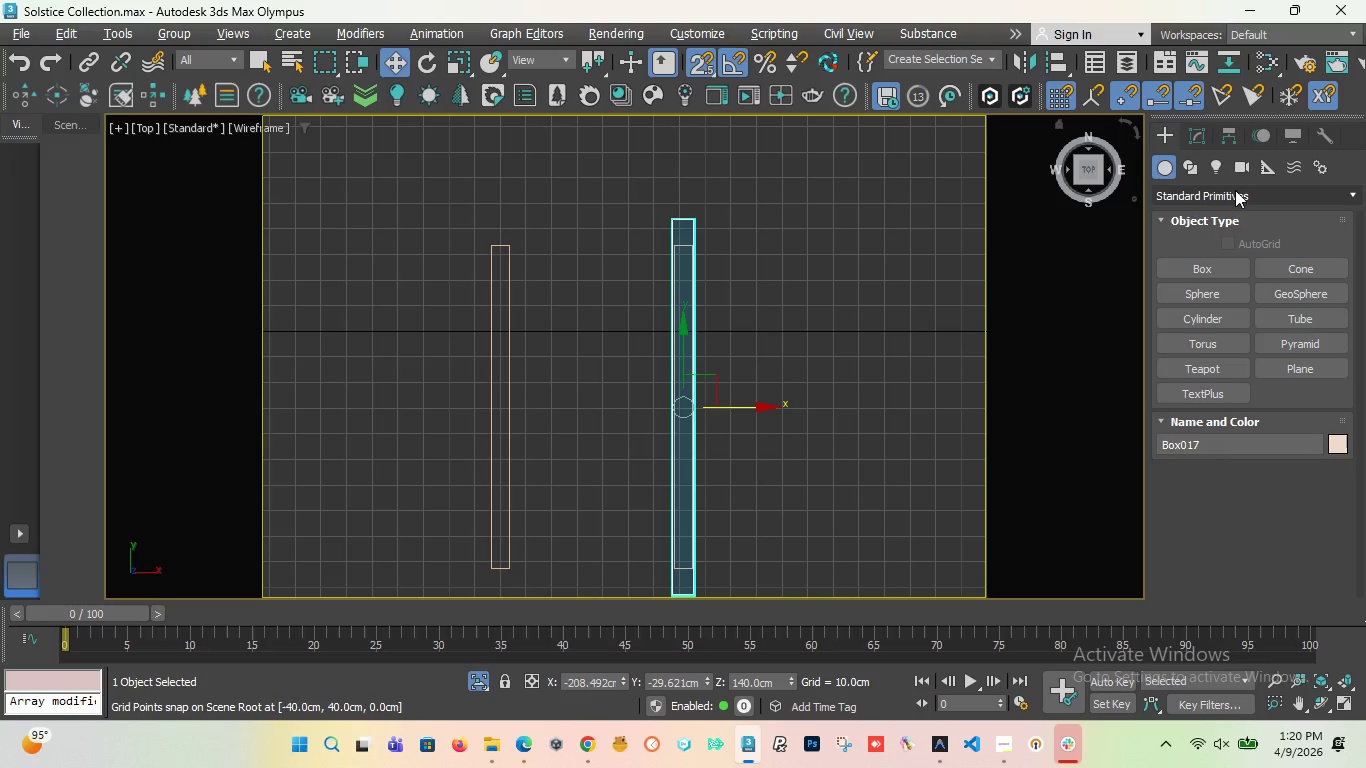 
left_click([1215, 190])
 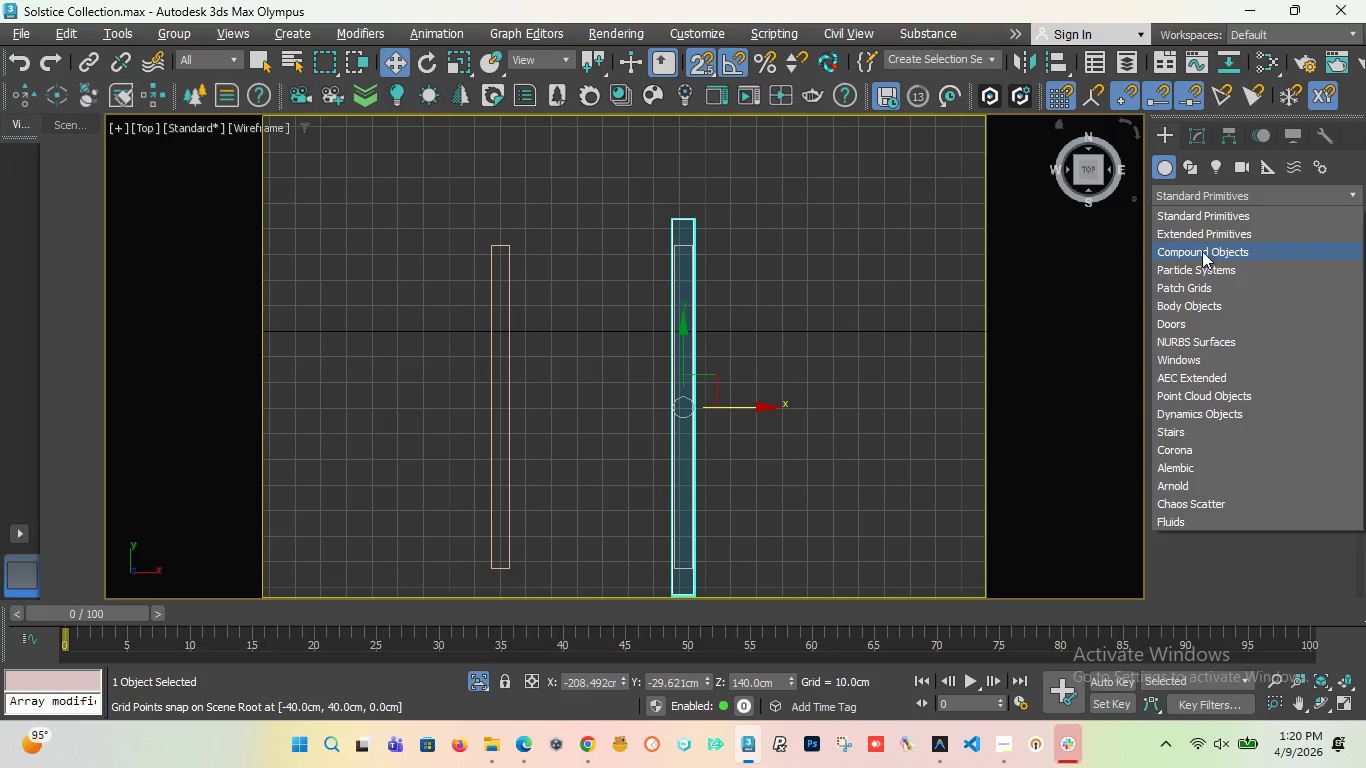 
left_click([1202, 250])
 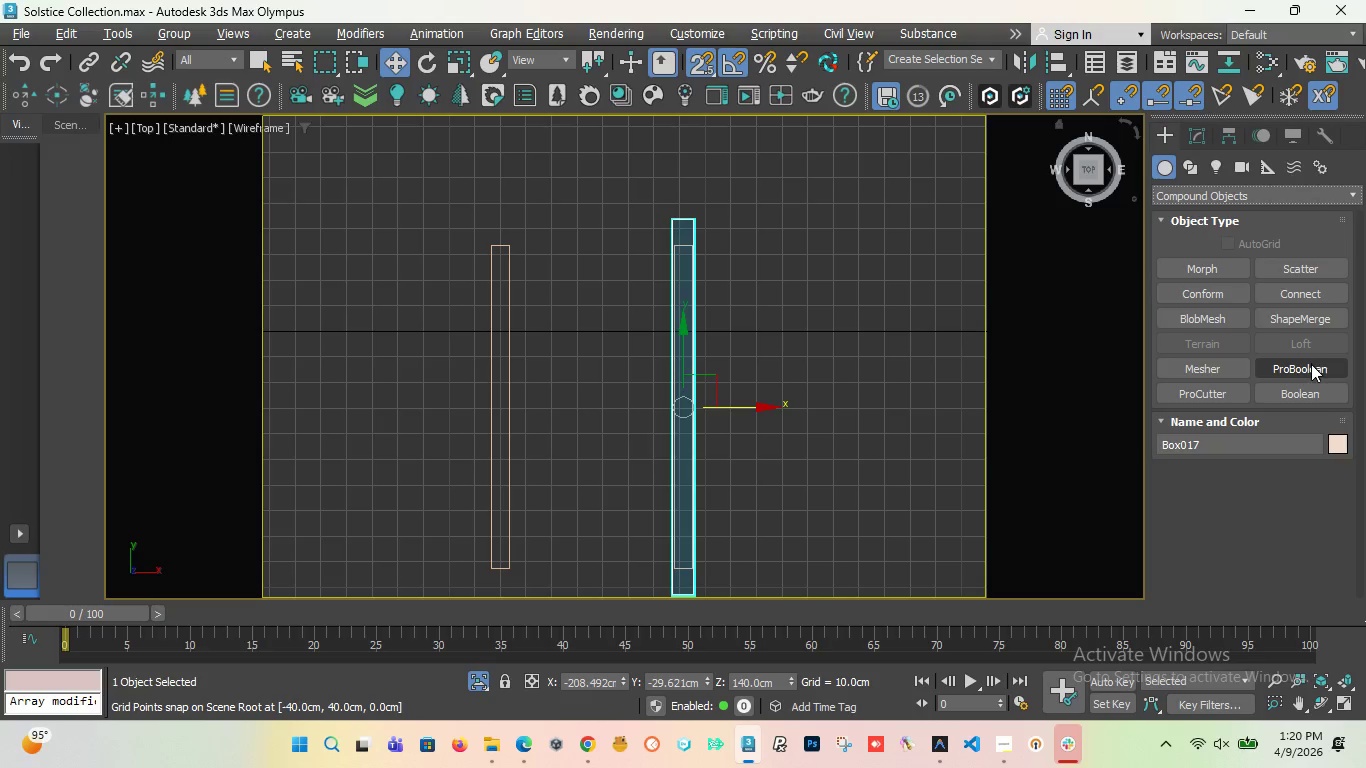 
left_click([1311, 367])
 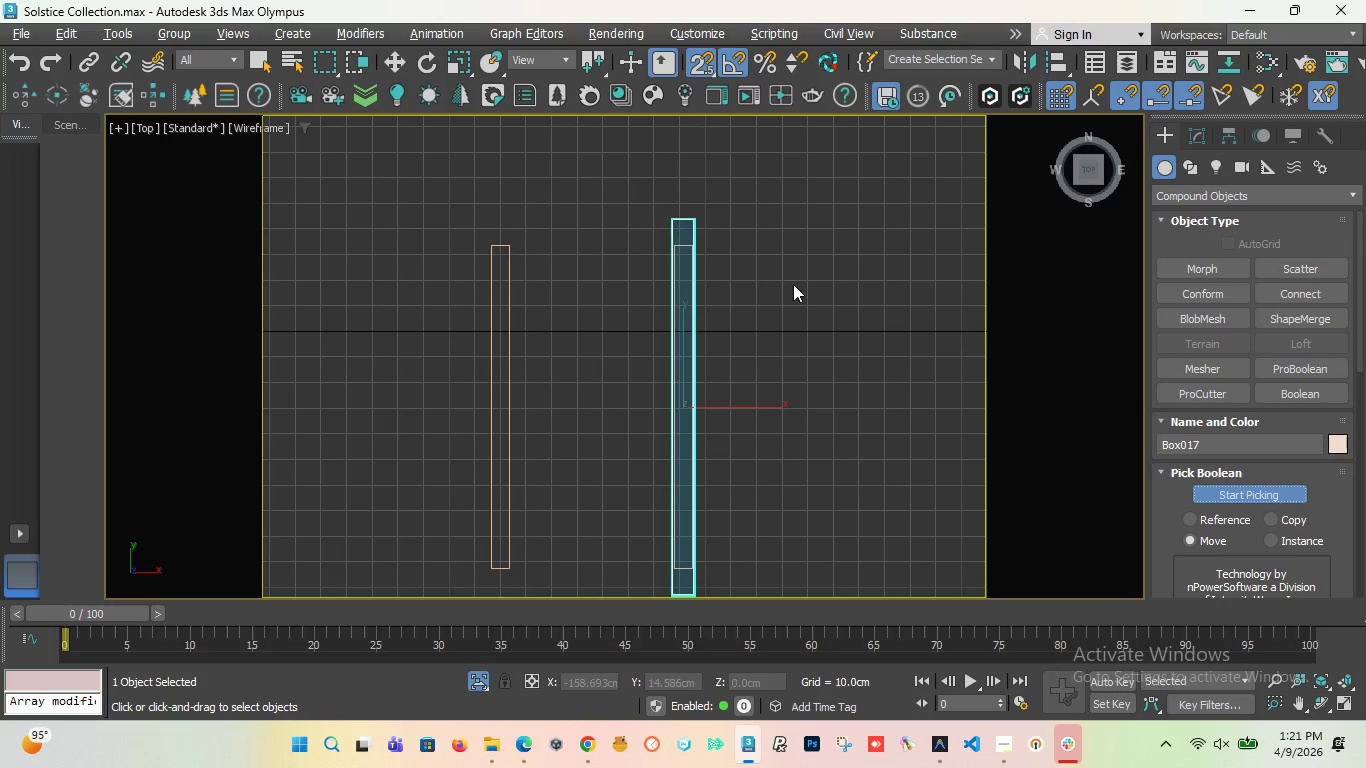 
scroll: coordinate [685, 239], scroll_direction: up, amount: 7.0
 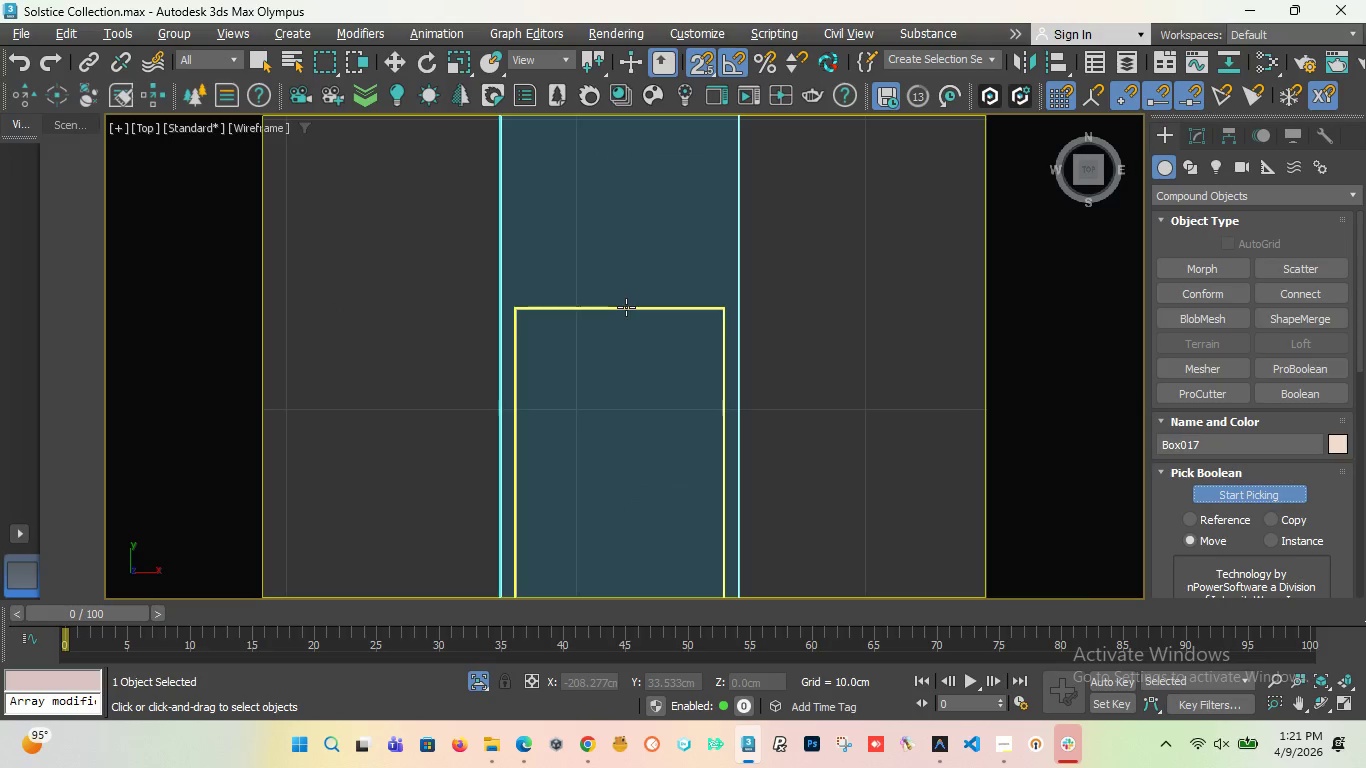 
left_click([626, 307])
 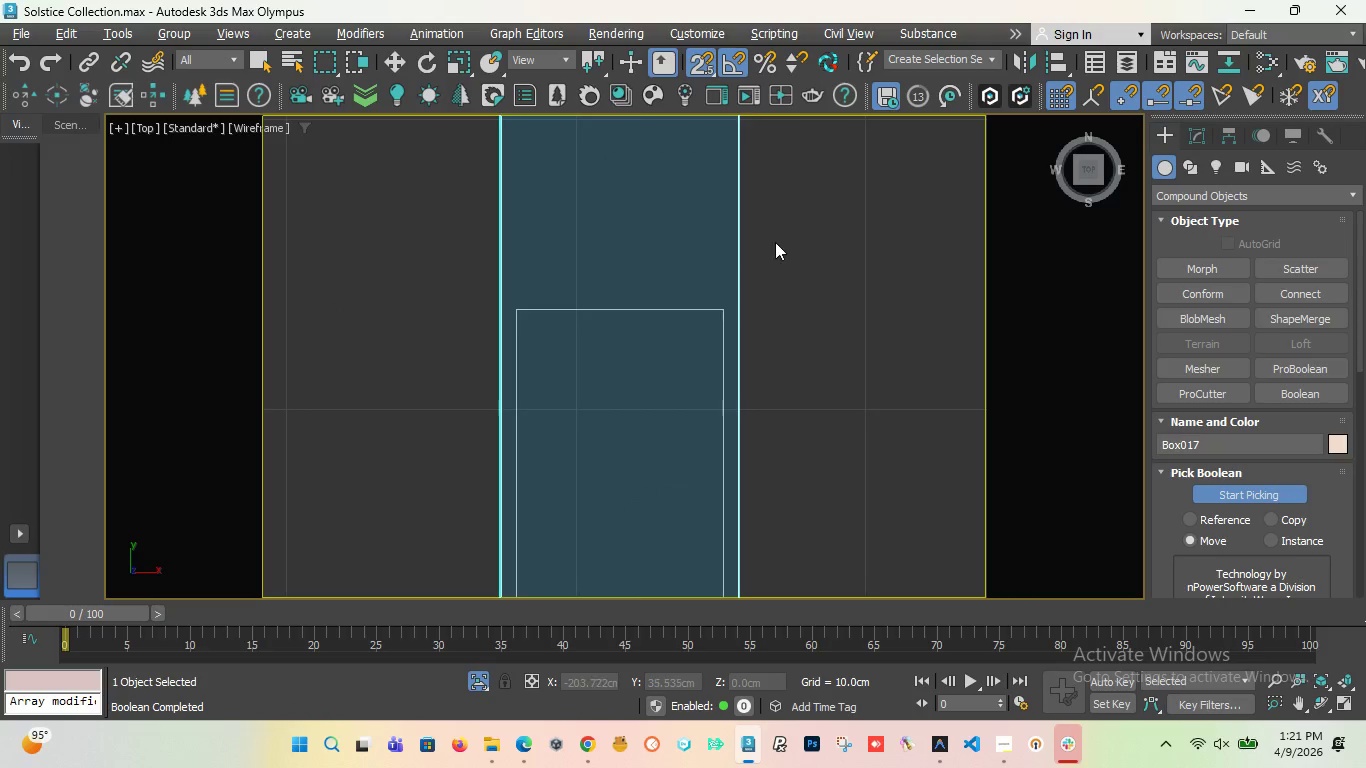 
scroll: coordinate [778, 240], scroll_direction: down, amount: 7.0
 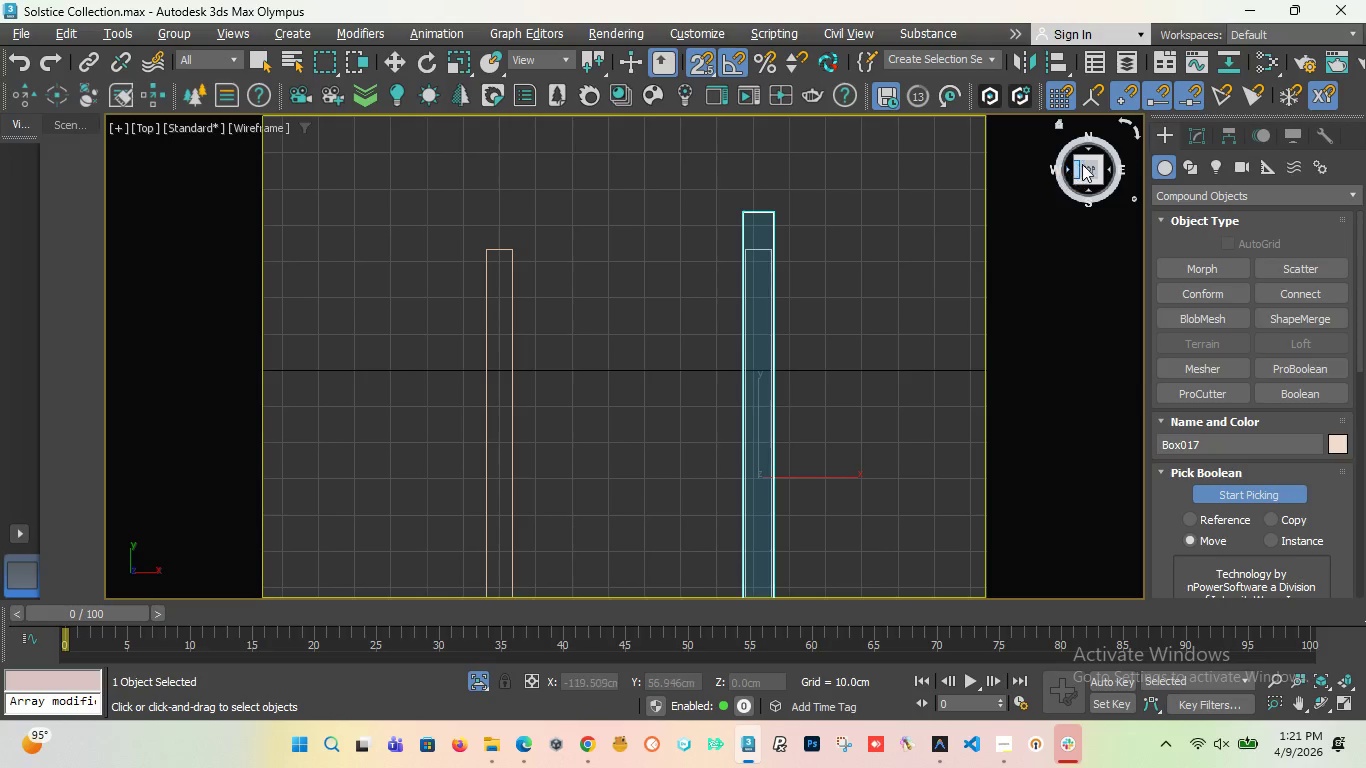 
left_click_drag(start_coordinate=[1082, 164], to_coordinate=[152, 146])
 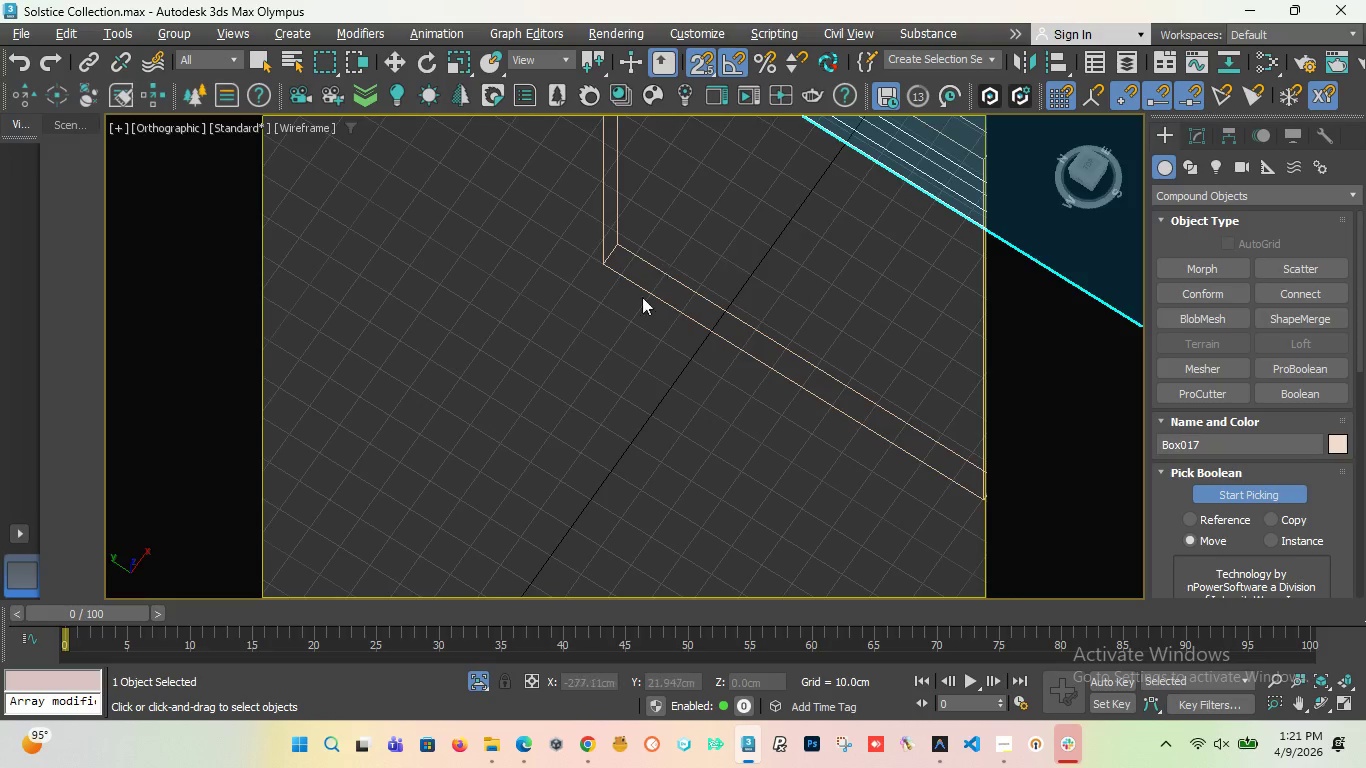 
scroll: coordinate [638, 302], scroll_direction: down, amount: 5.0
 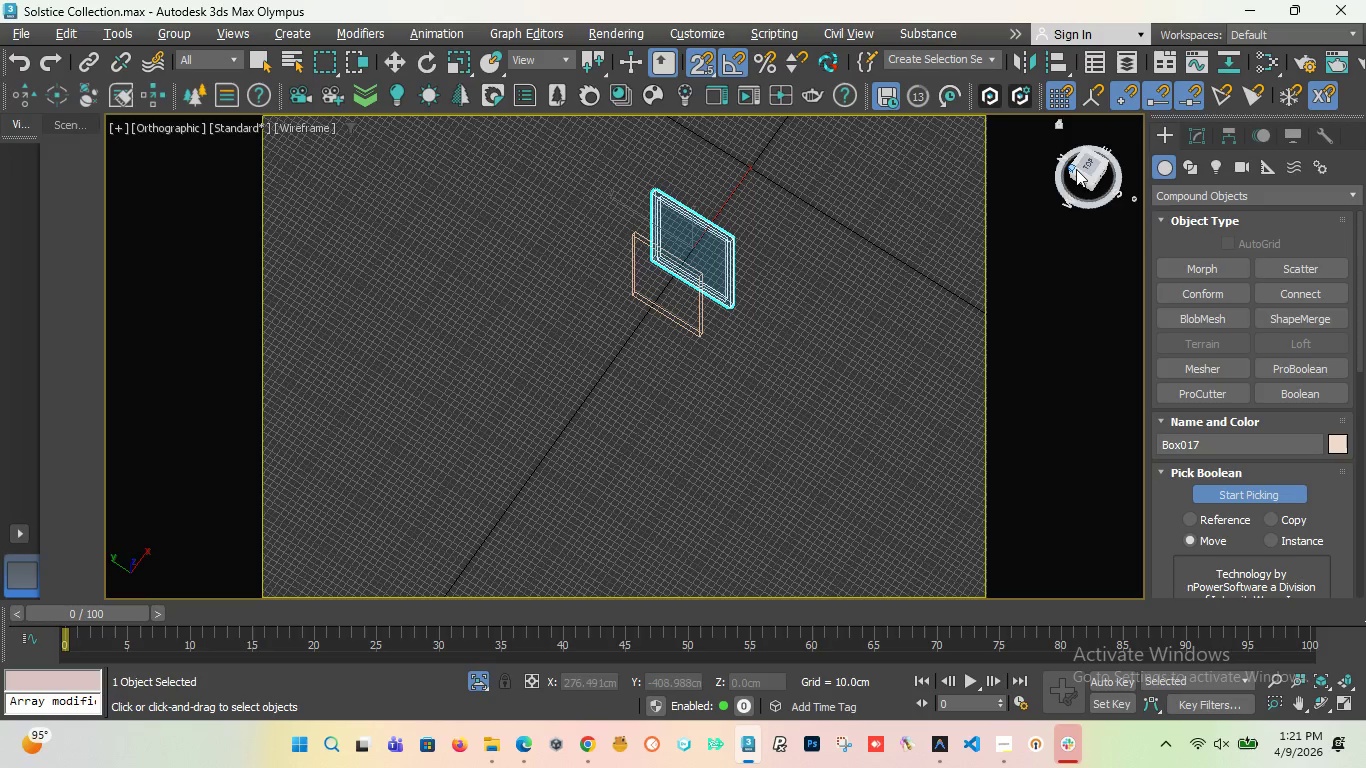 
left_click_drag(start_coordinate=[1085, 171], to_coordinate=[1140, 146])
 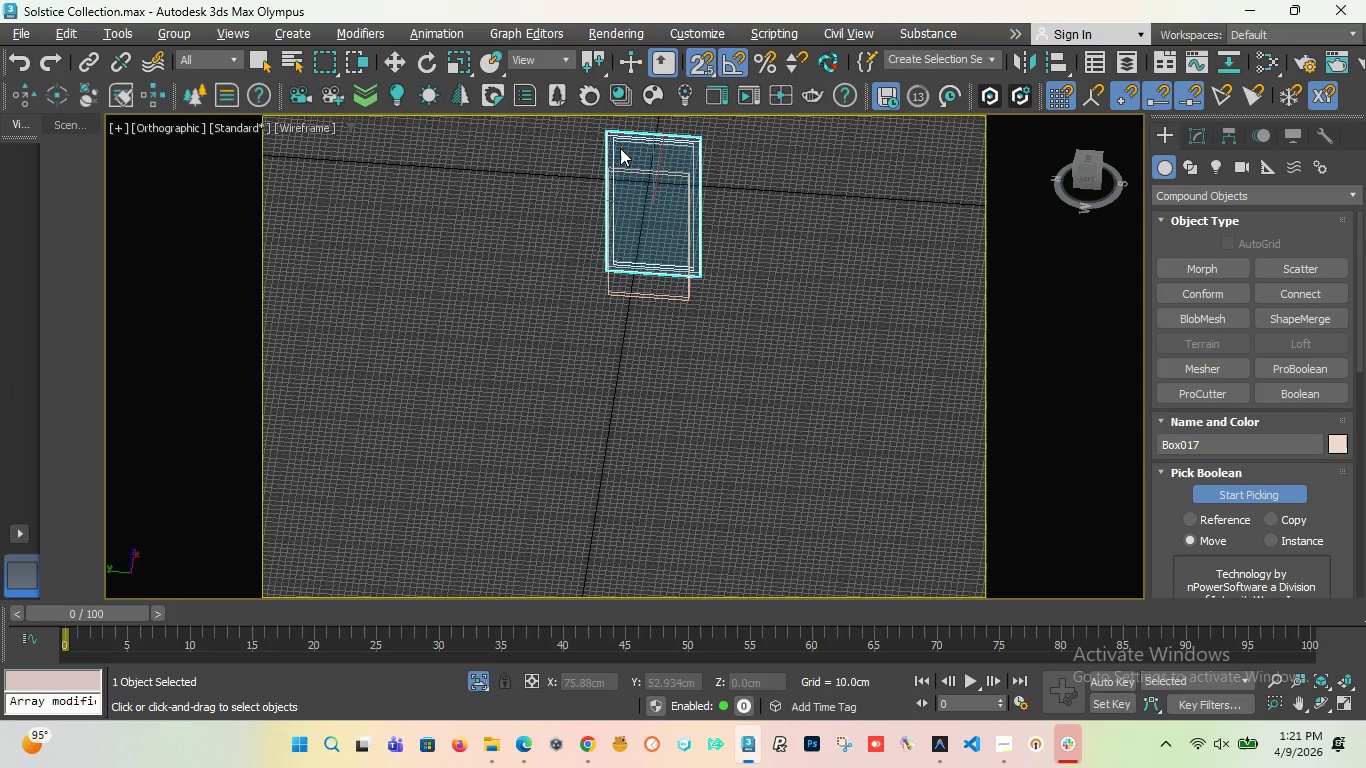 
scroll: coordinate [620, 148], scroll_direction: up, amount: 3.0
 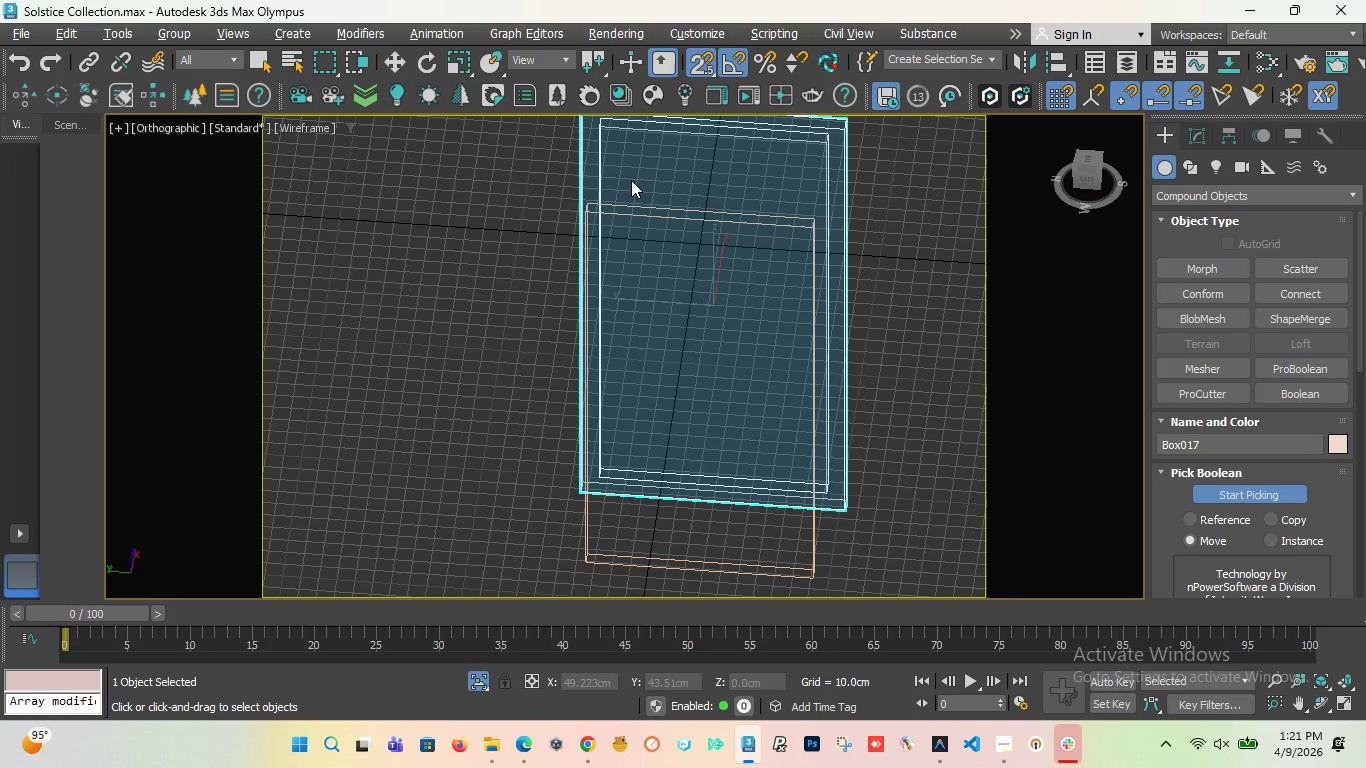 
key(Control+Z)
 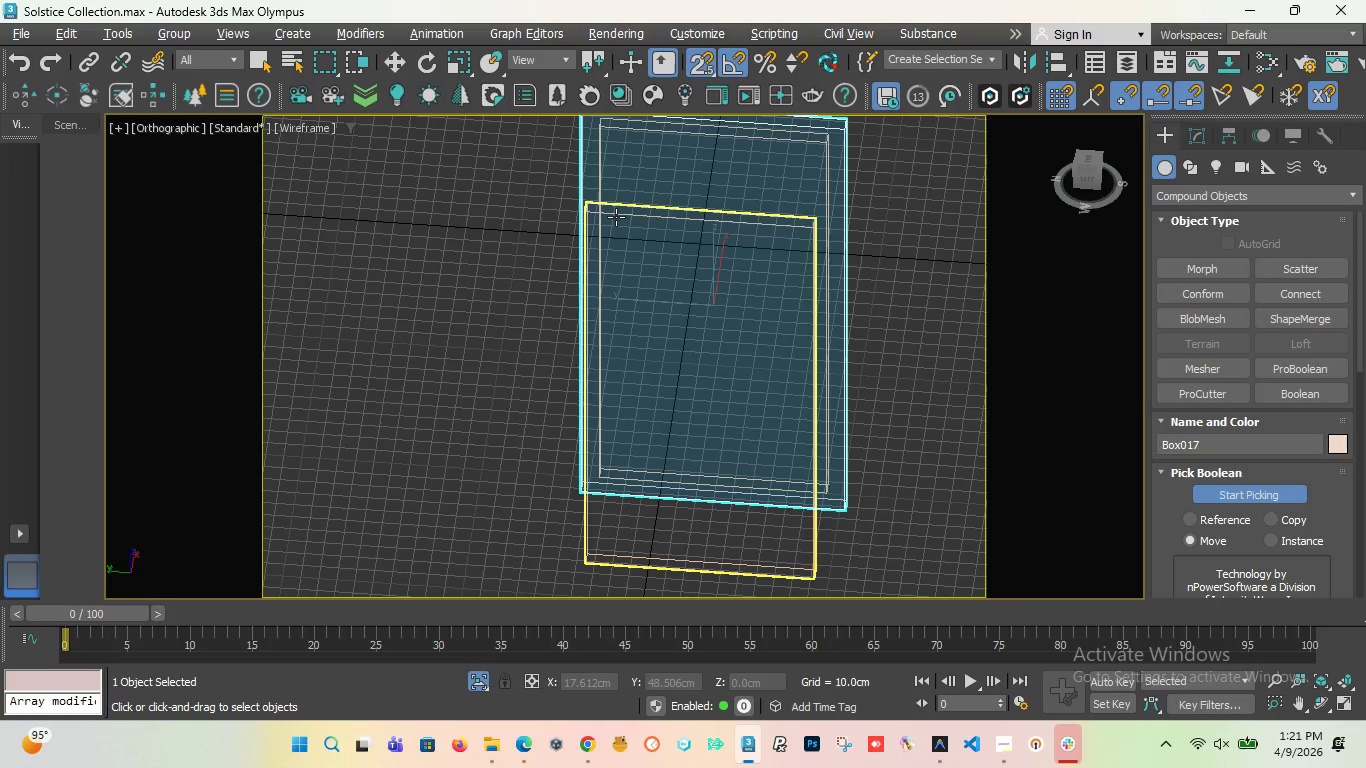 
key(Control+Z)
 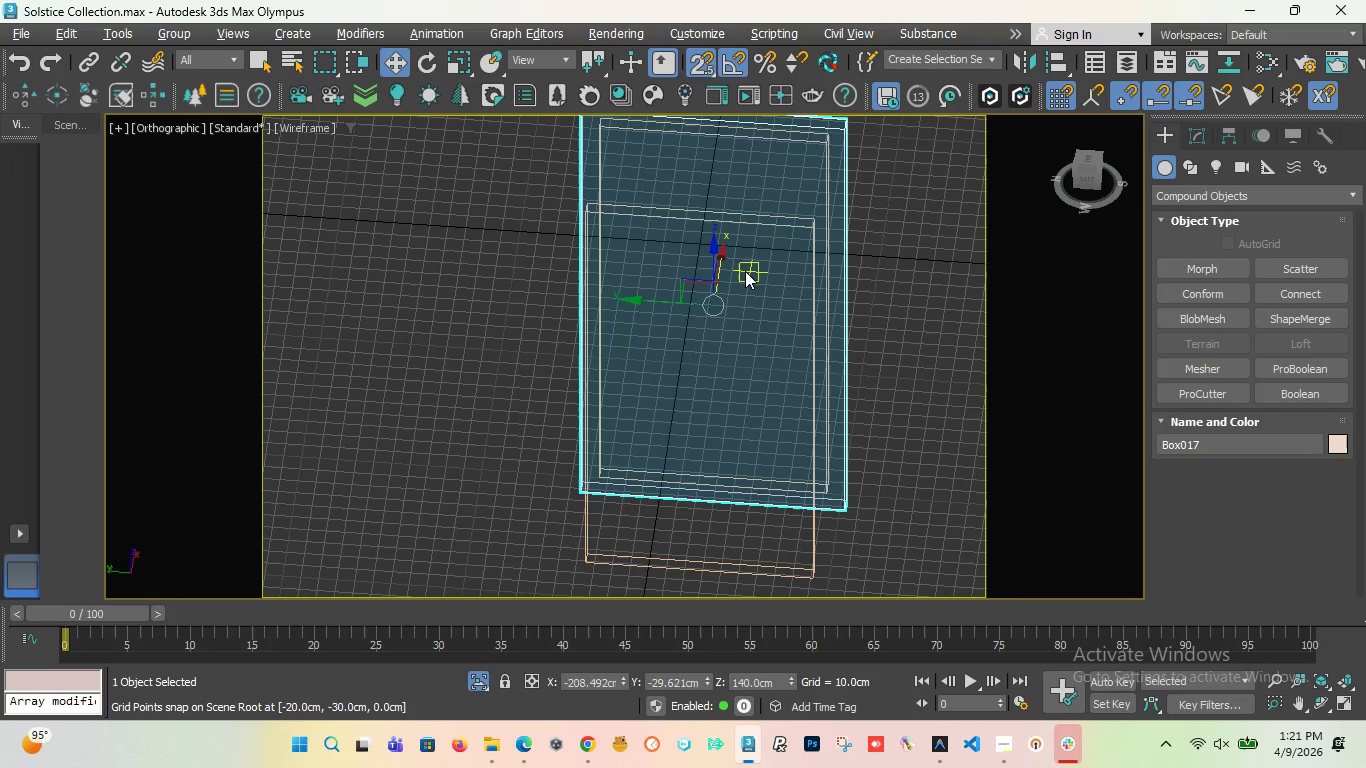 
key(Control+Z)
 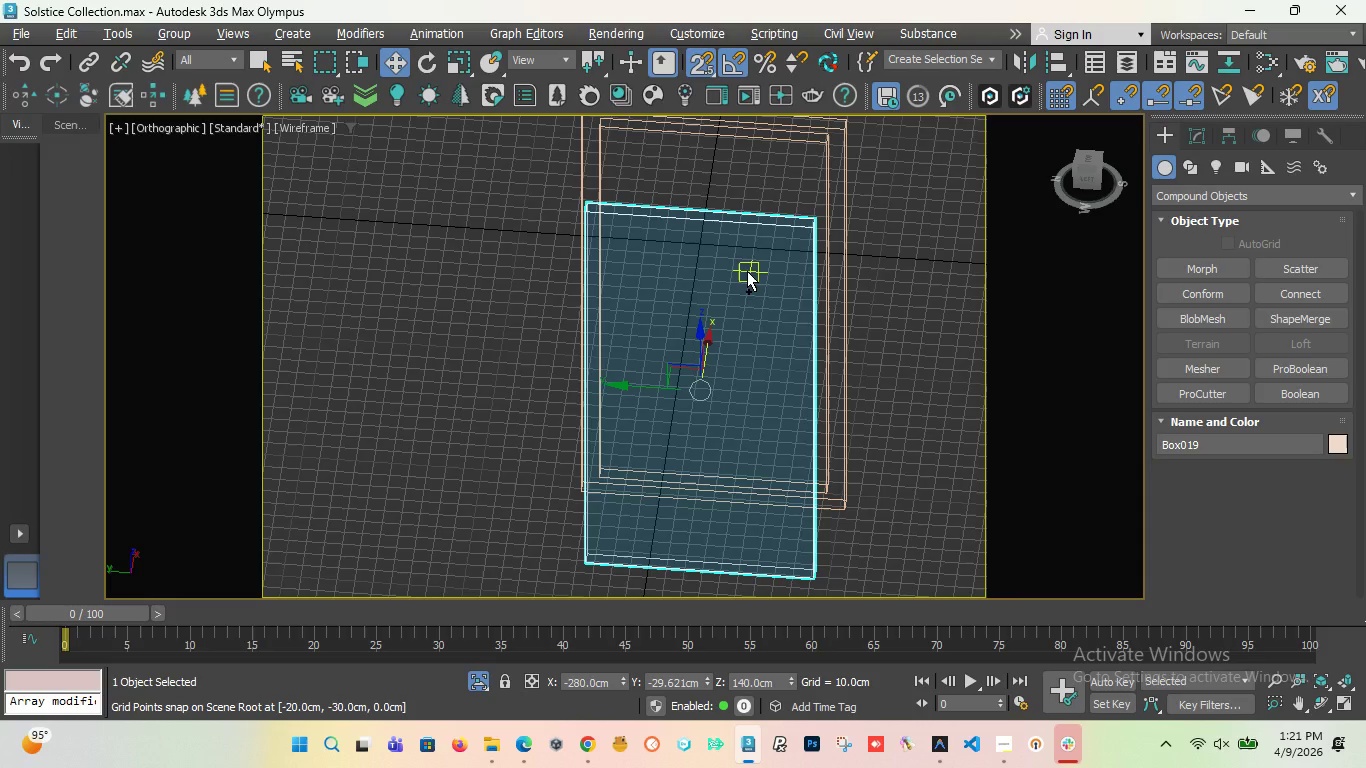 
key(Control+Z)
 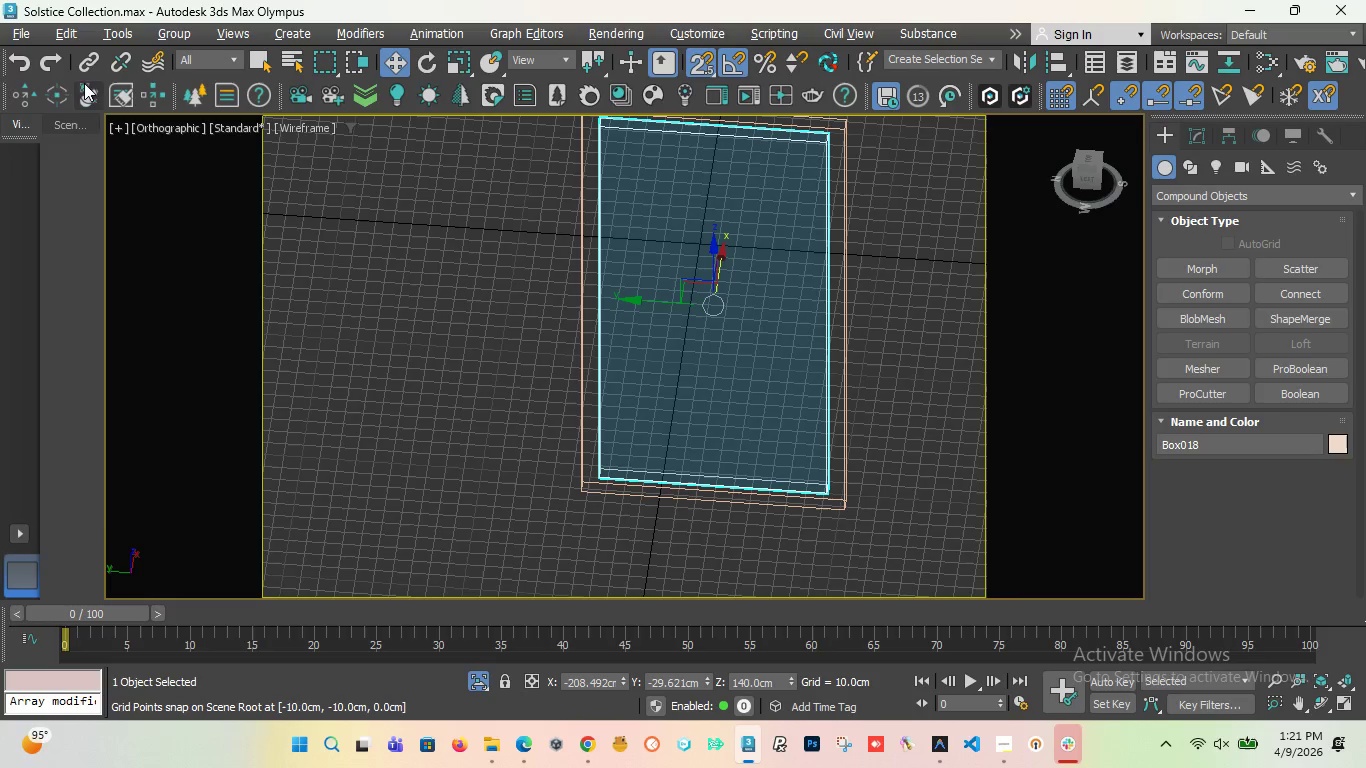 
left_click([57, 64])
 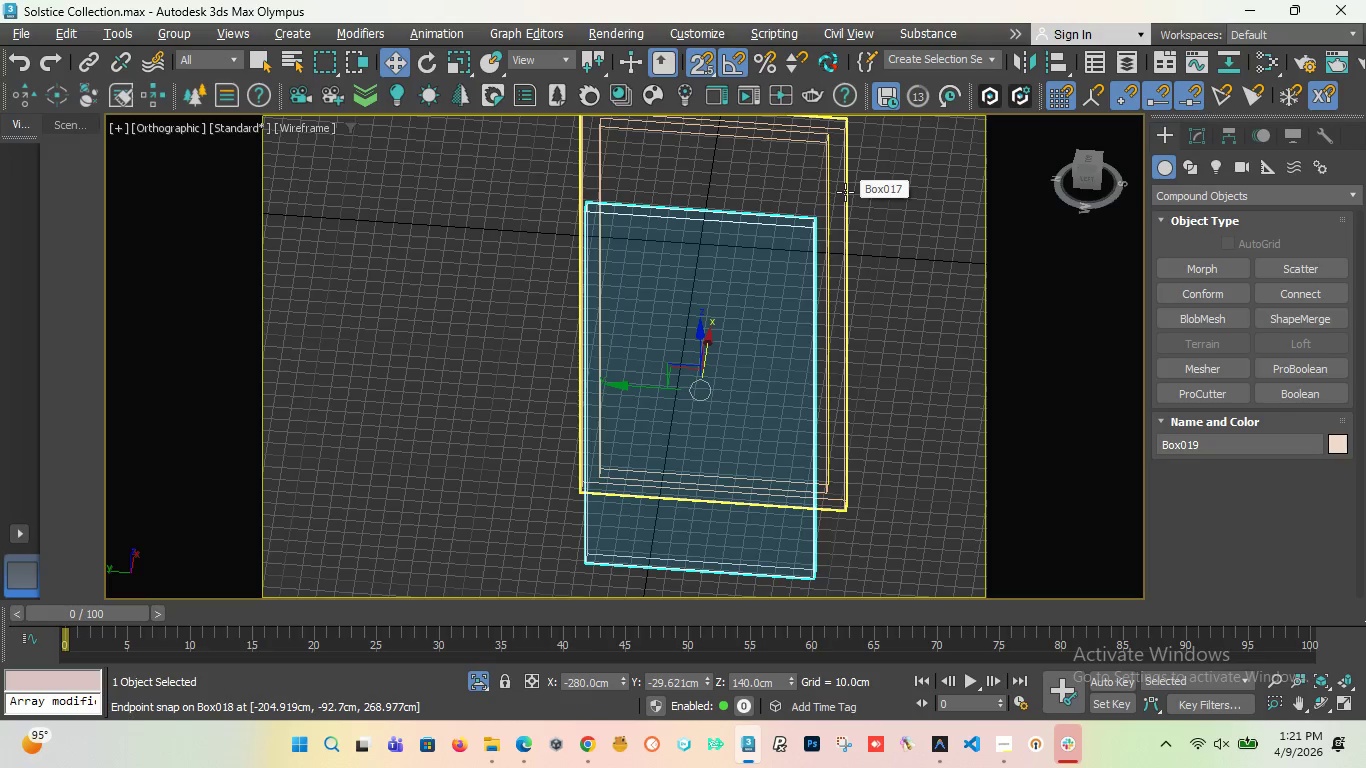 
left_click([823, 191])
 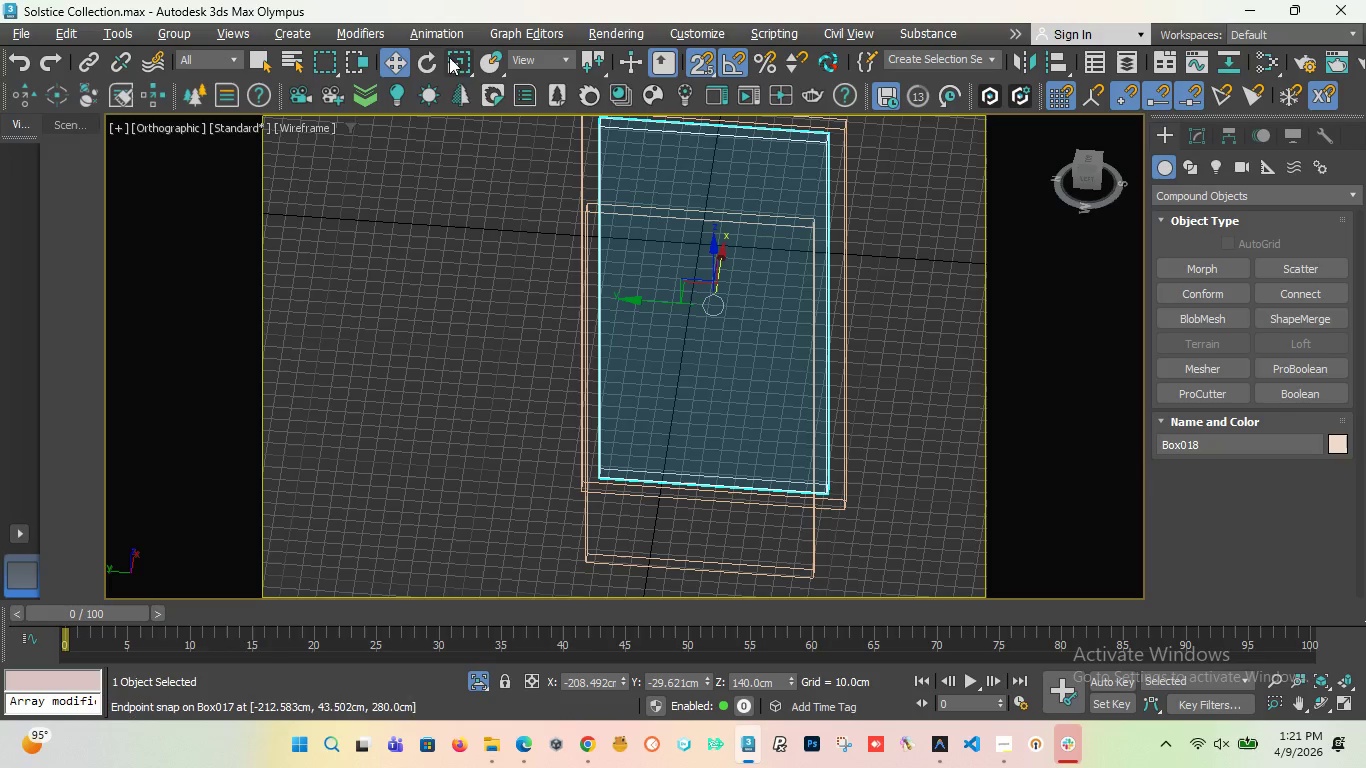 
left_click([457, 66])
 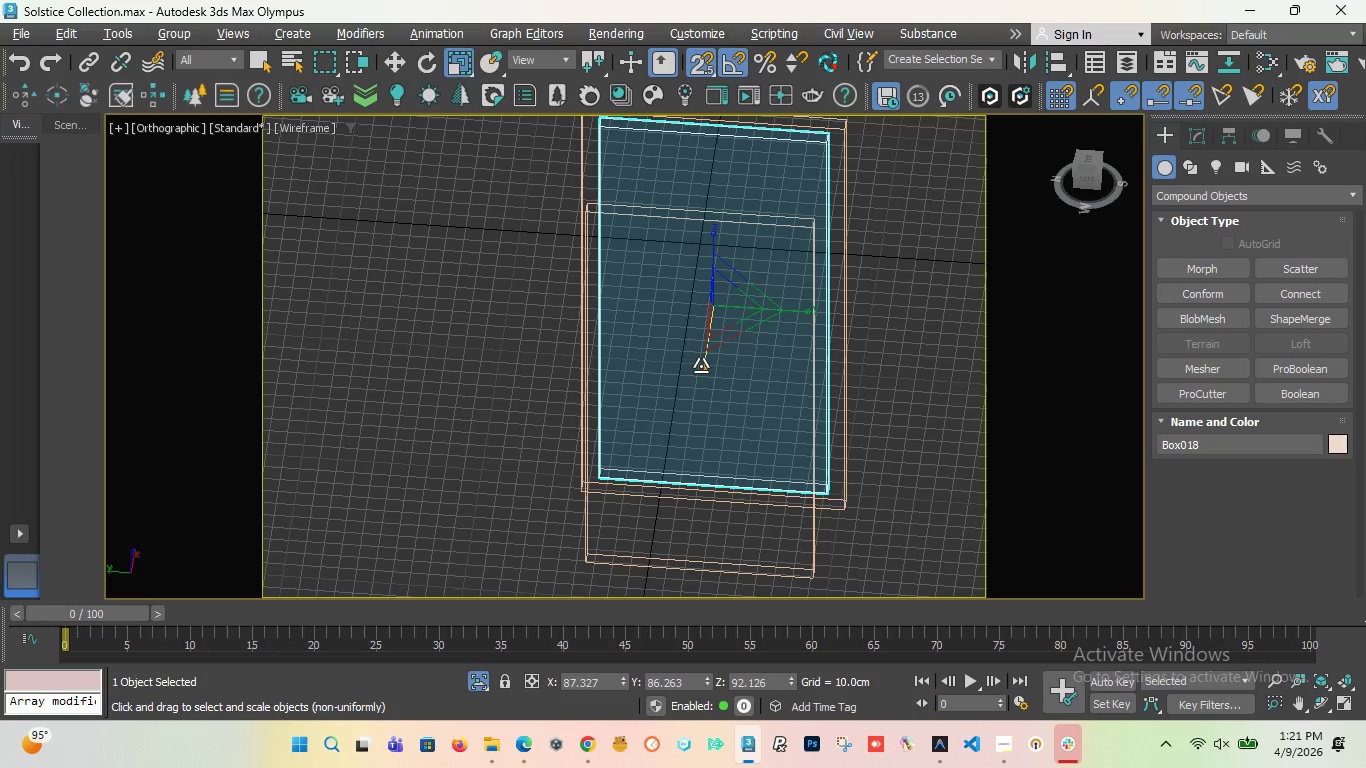 
left_click_drag(start_coordinate=[701, 366], to_coordinate=[635, 568])
 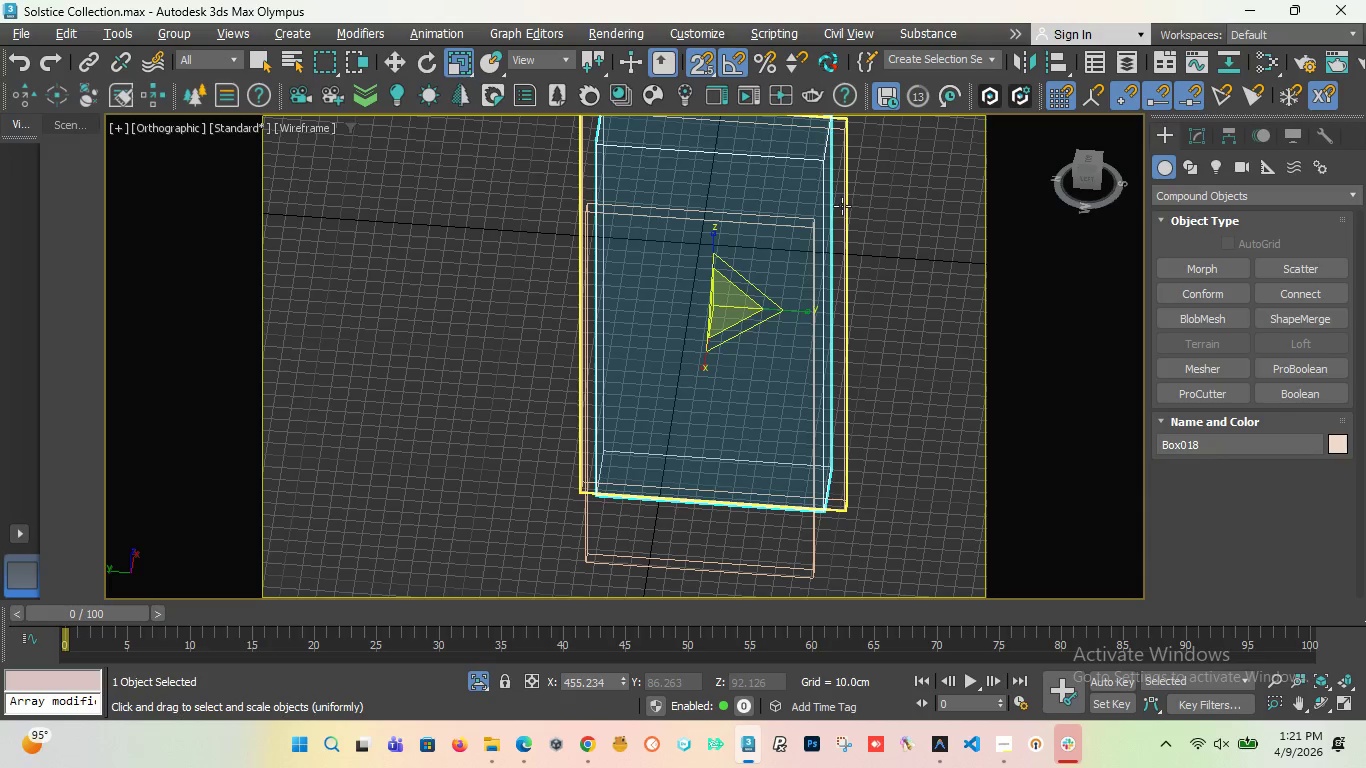 
left_click([841, 206])
 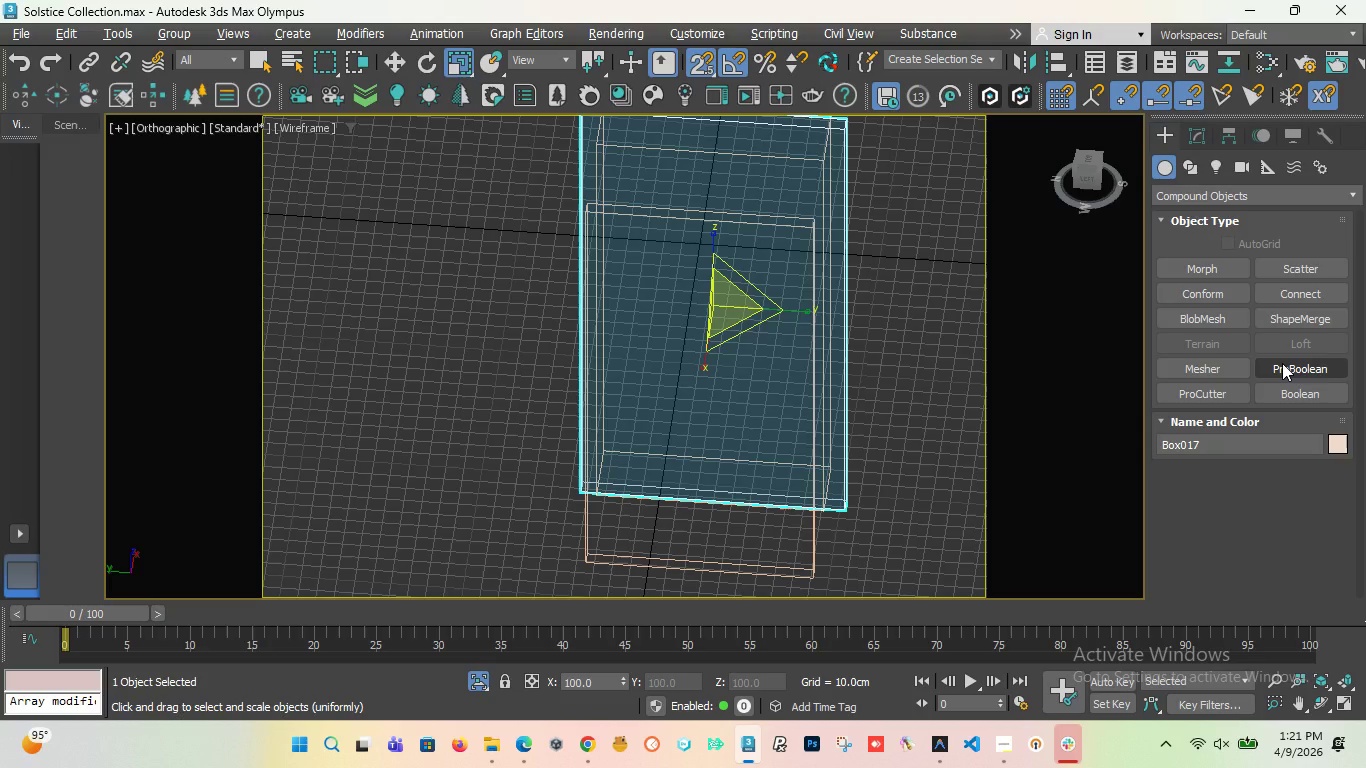 
left_click([1282, 363])
 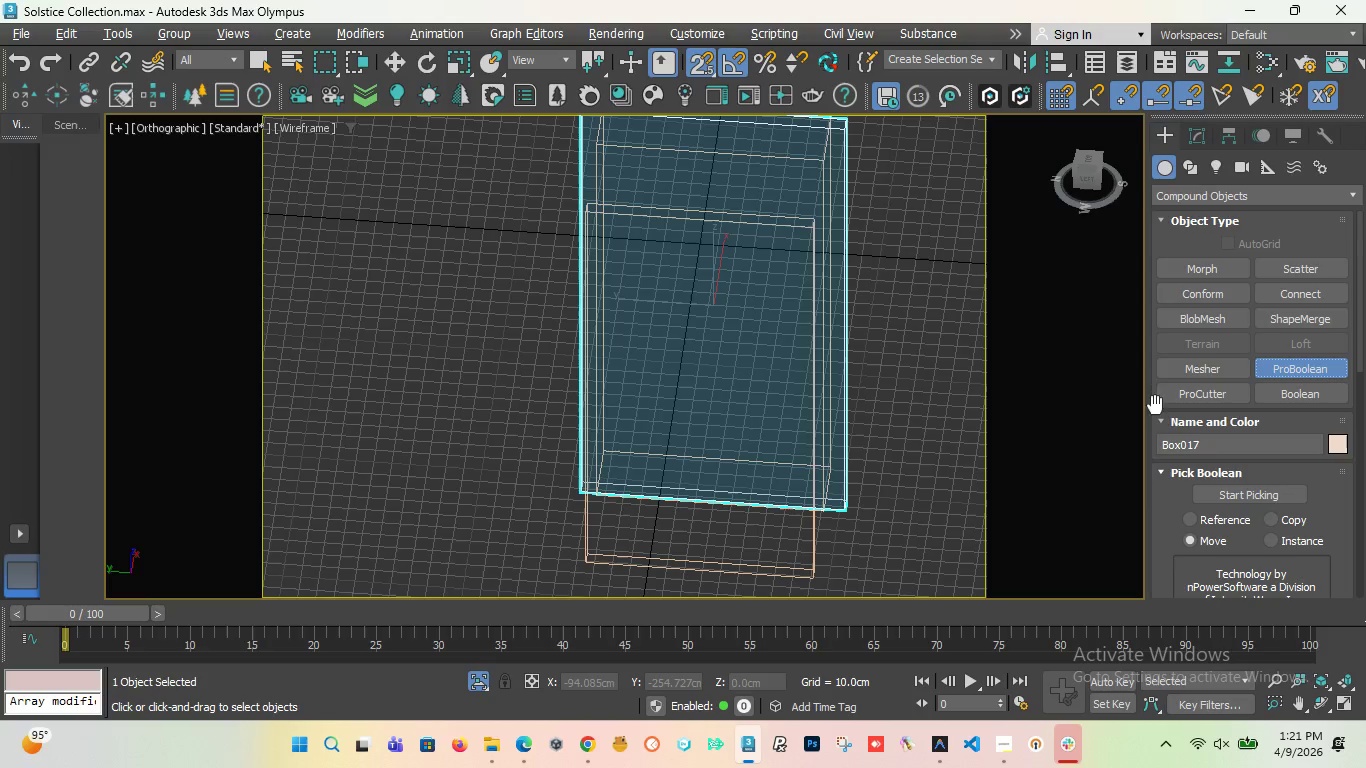 
left_click([1249, 499])
 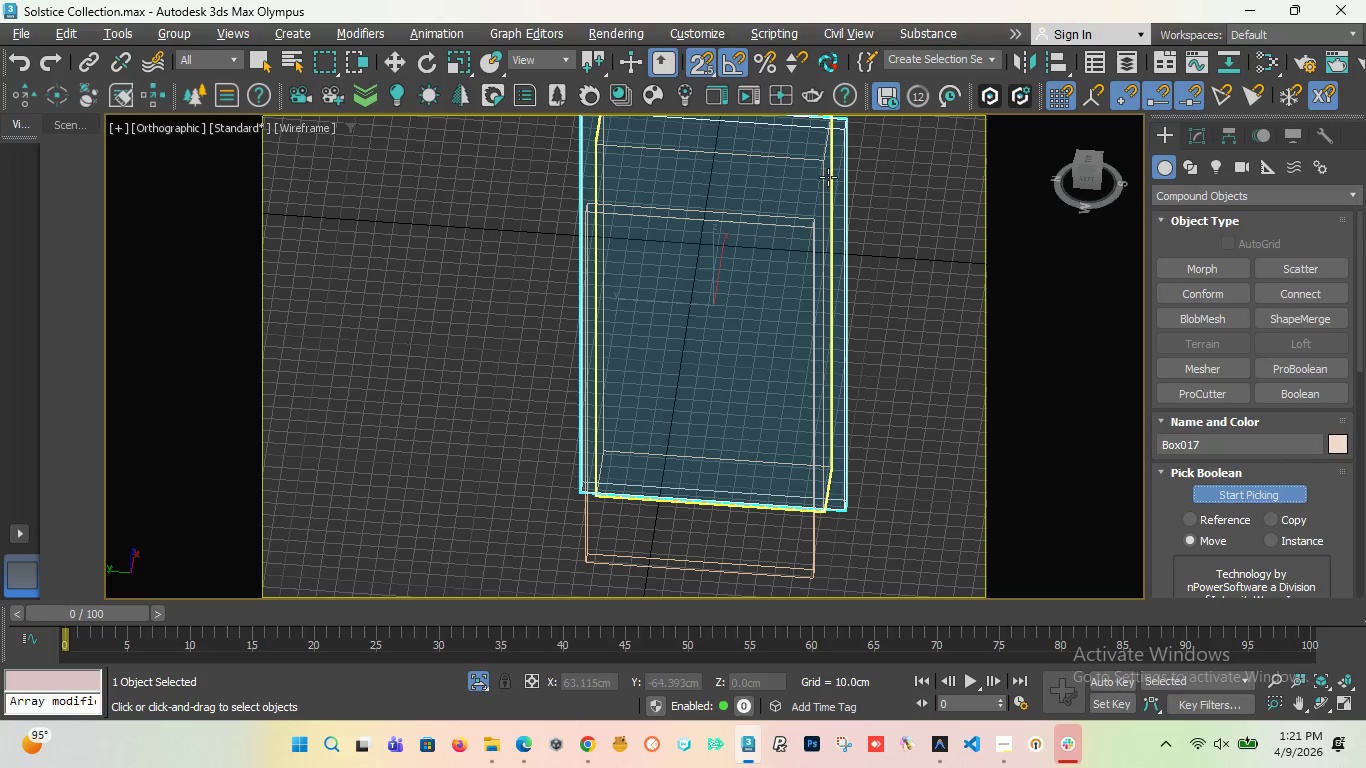 
left_click([828, 177])
 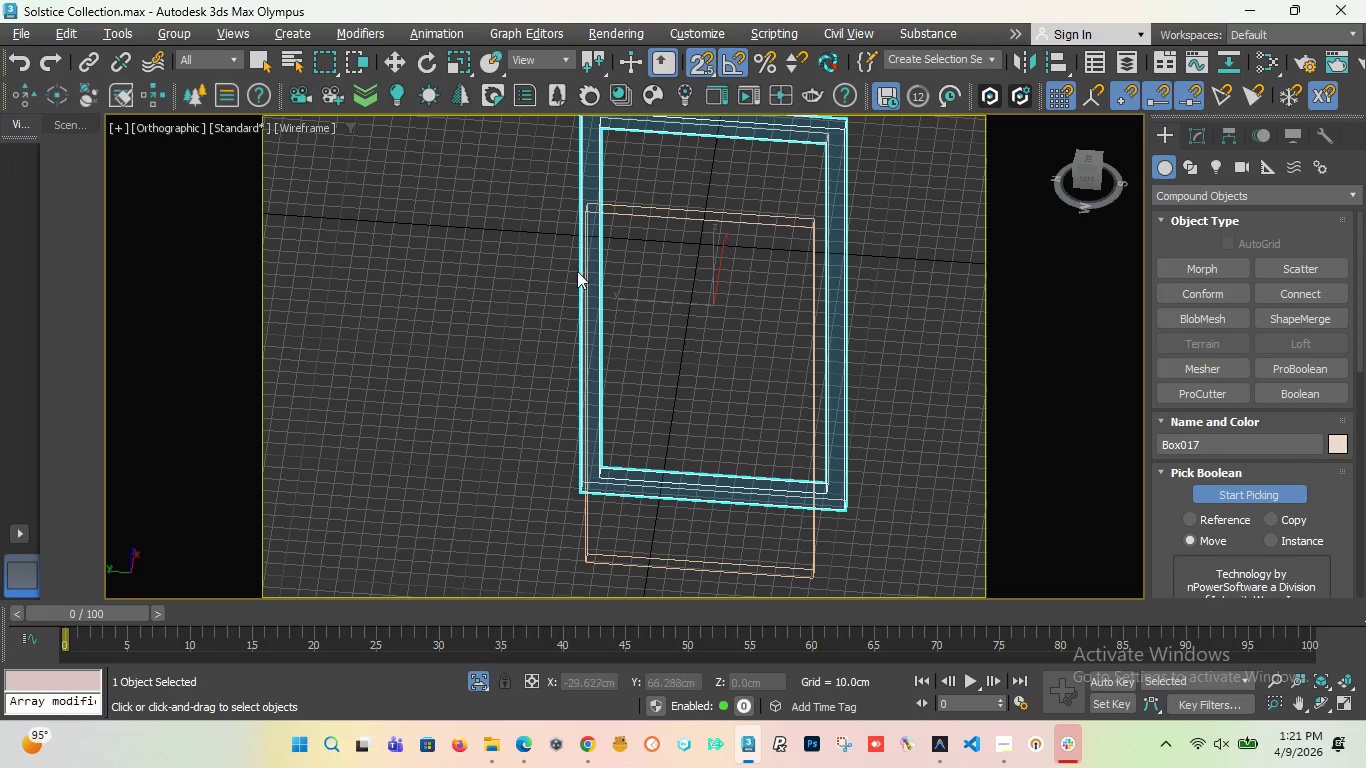 
scroll: coordinate [580, 269], scroll_direction: down, amount: 2.0
 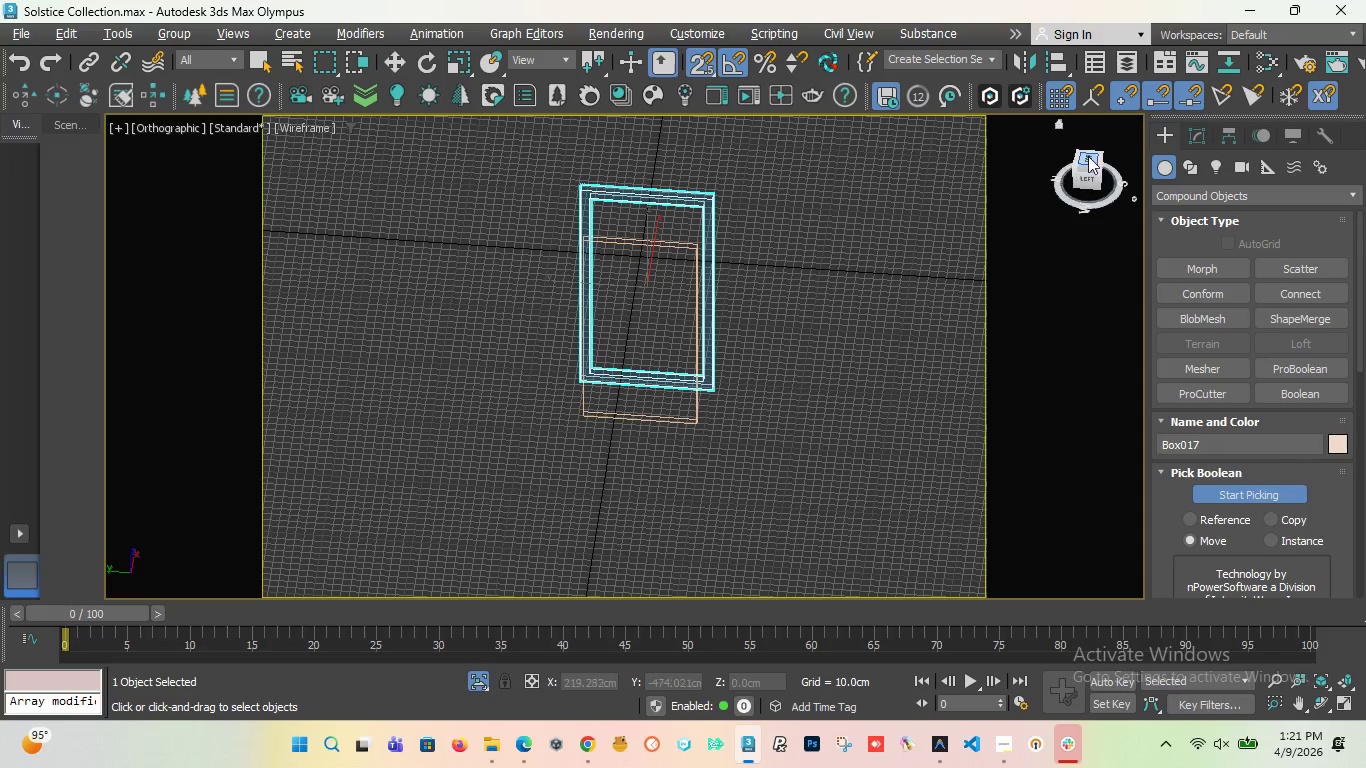 
left_click_drag(start_coordinate=[1091, 156], to_coordinate=[761, 127])
 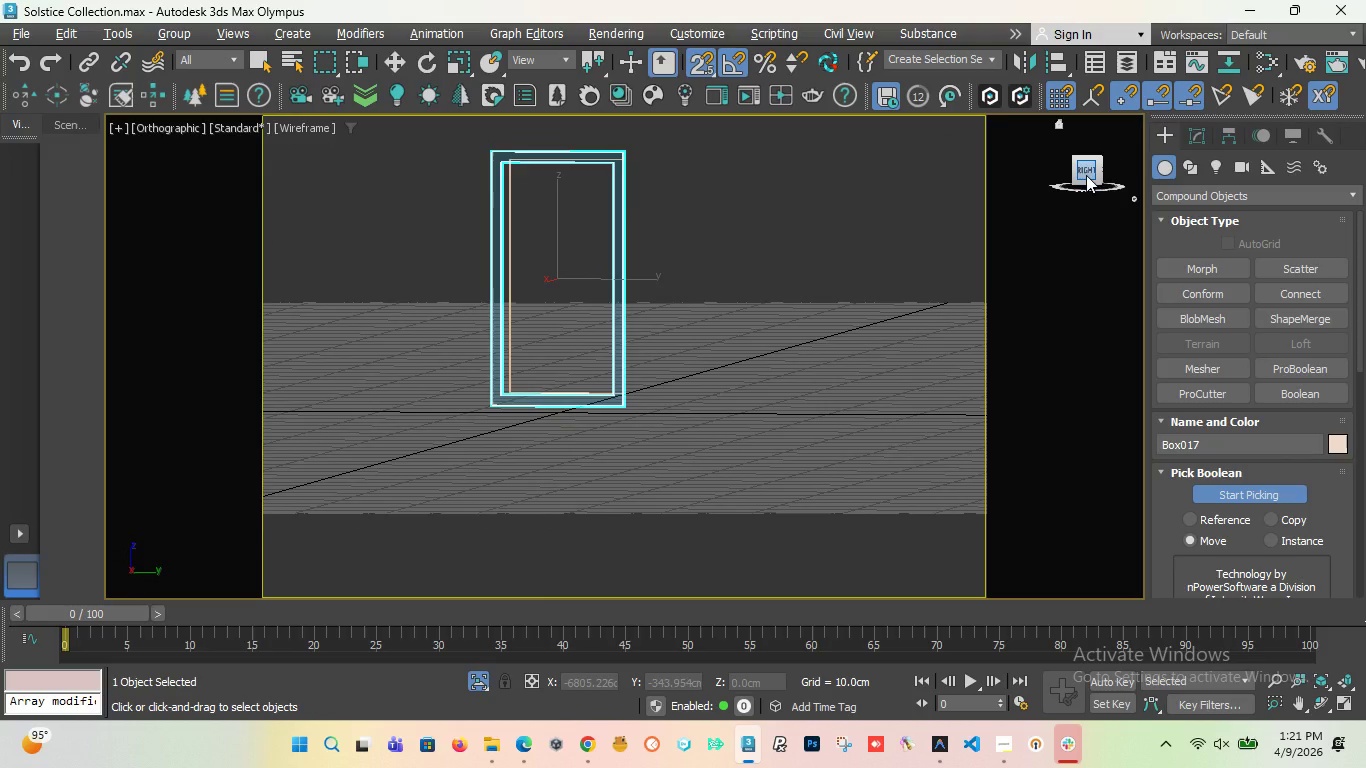 
left_click_drag(start_coordinate=[1086, 175], to_coordinate=[339, 192])
 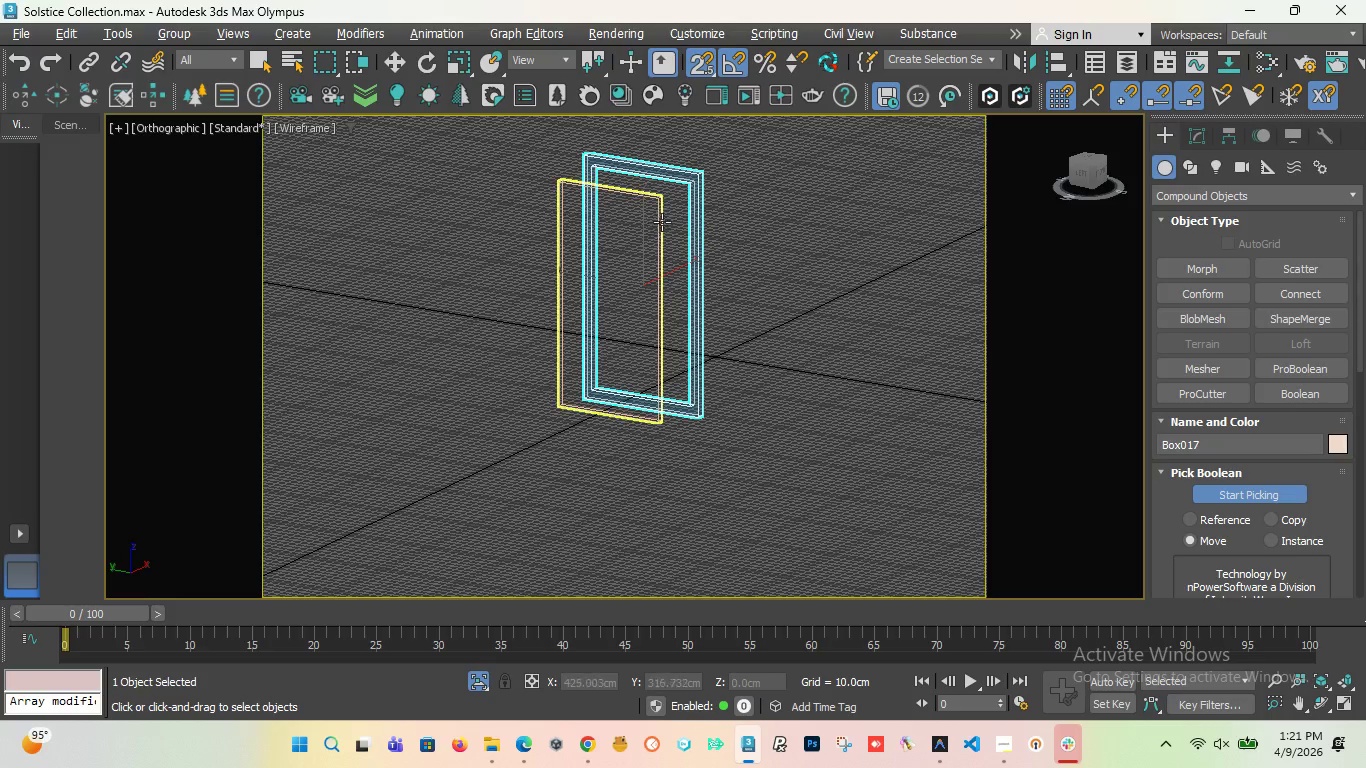 
left_click([663, 221])
 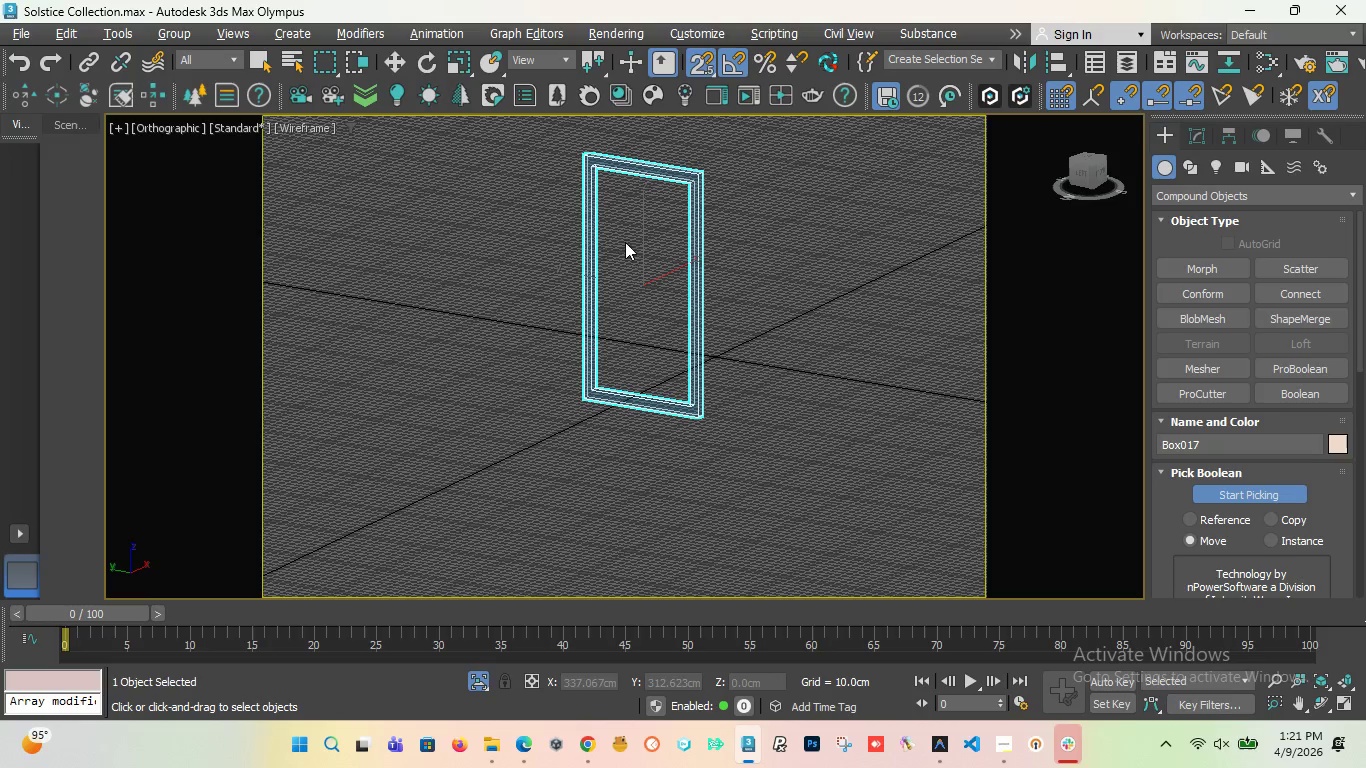 
key(Control+Z)
 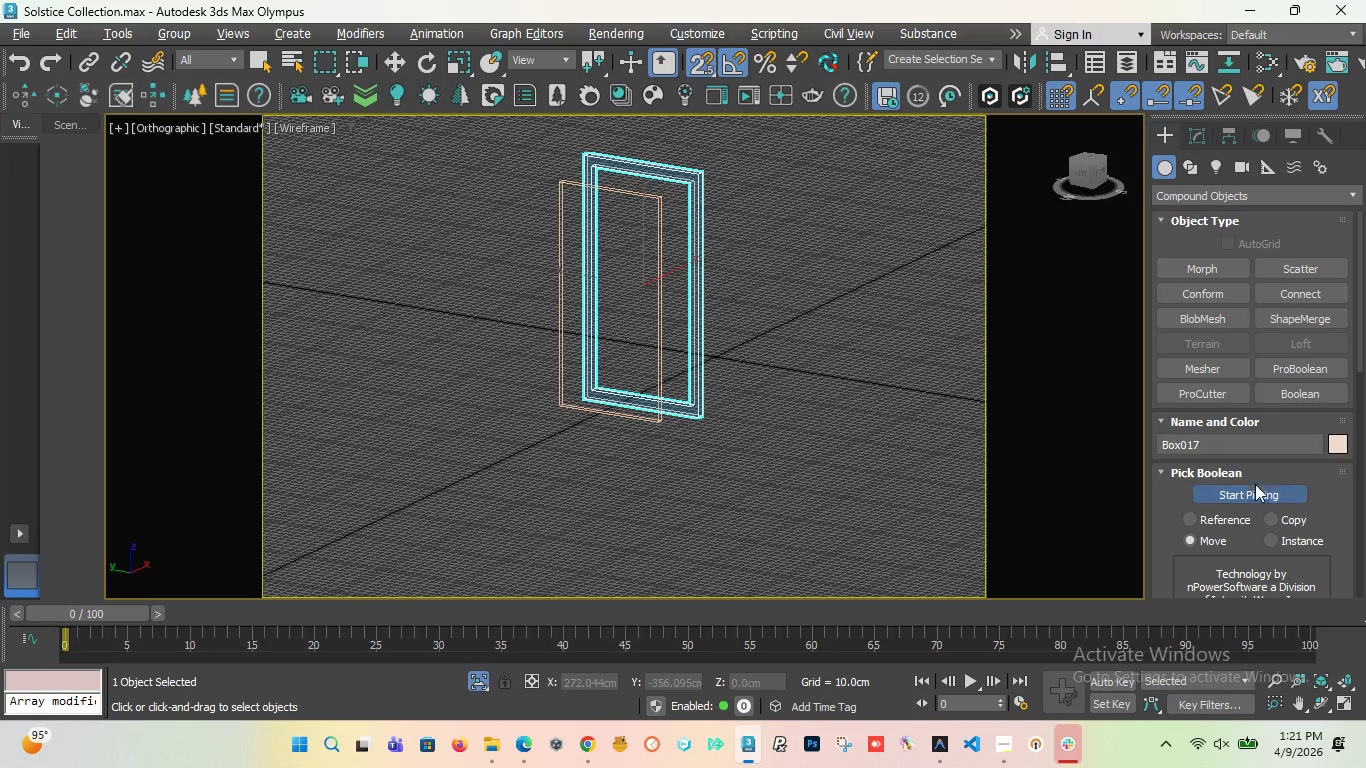 
left_click([1250, 493])
 